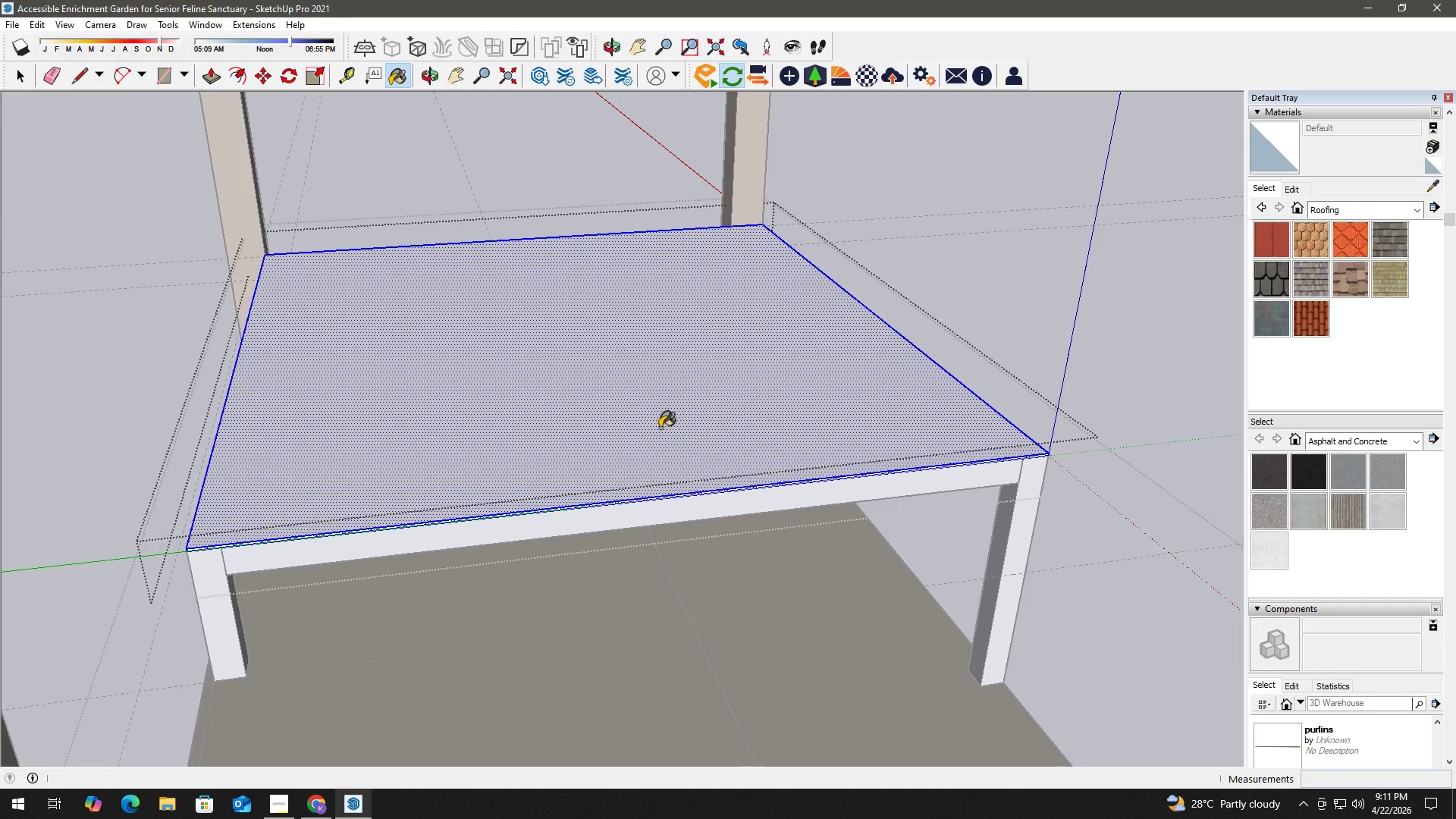 
triple_click([660, 428])
 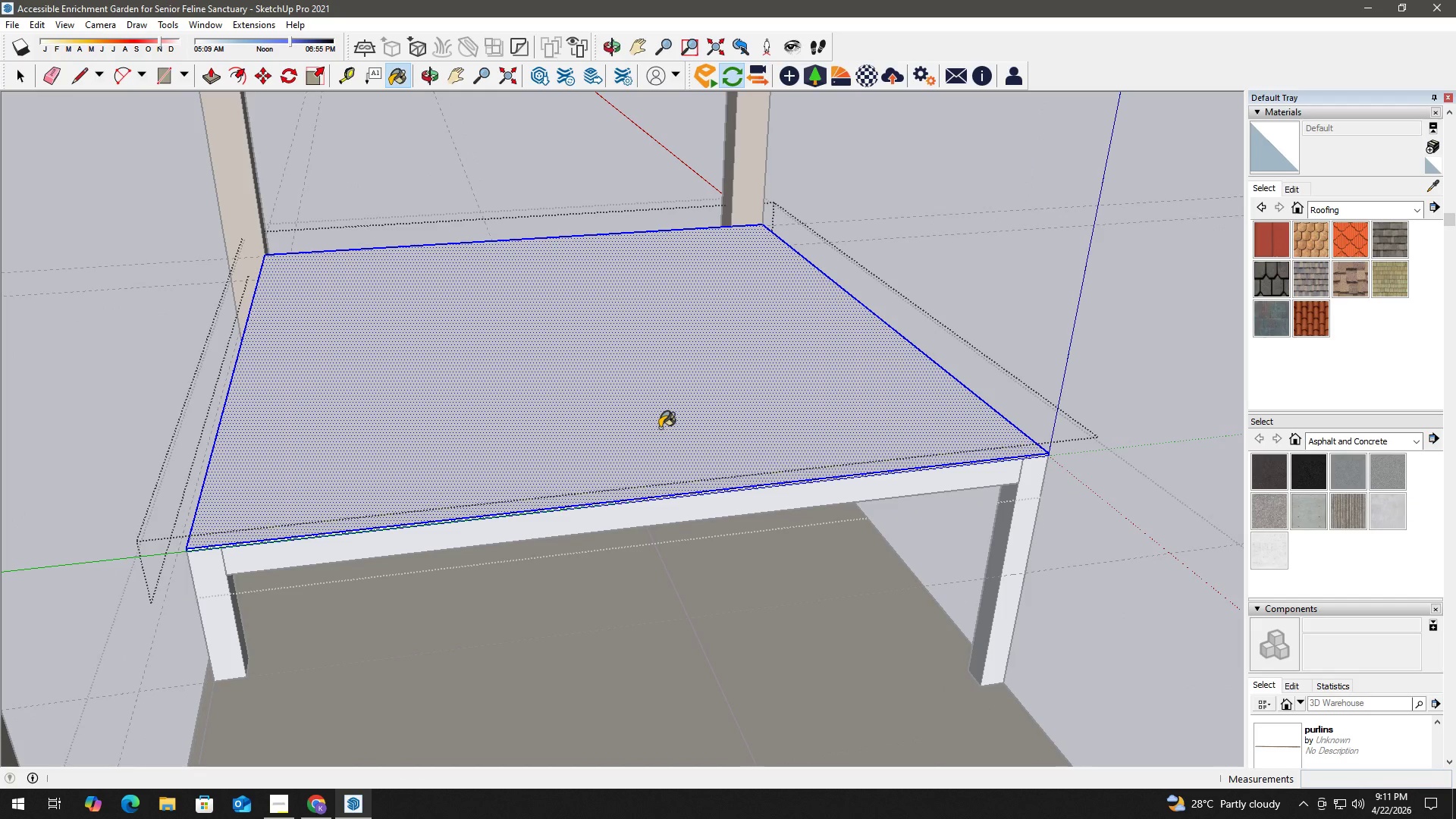 
triple_click([660, 428])
 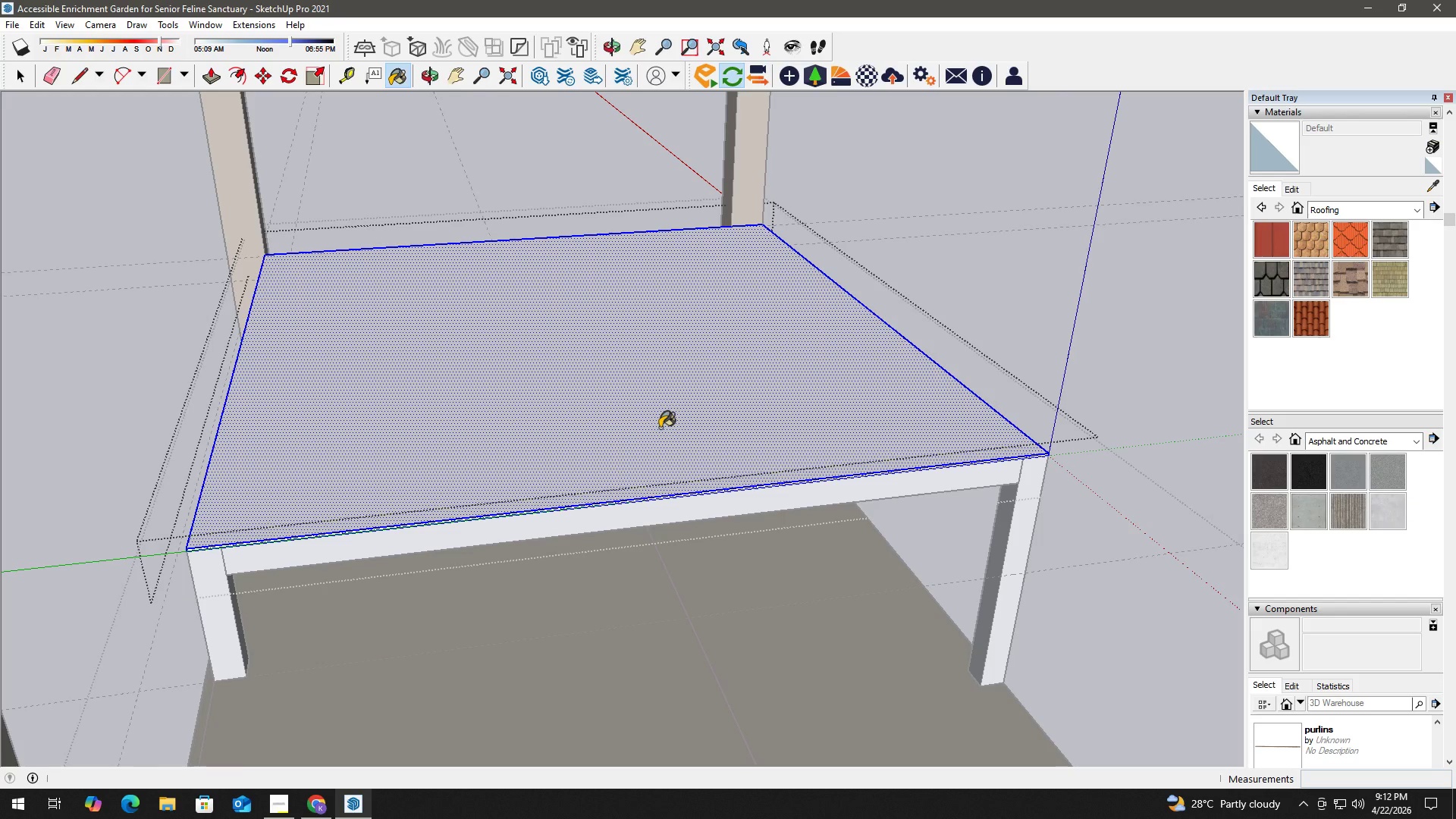 
left_click([626, 437])
 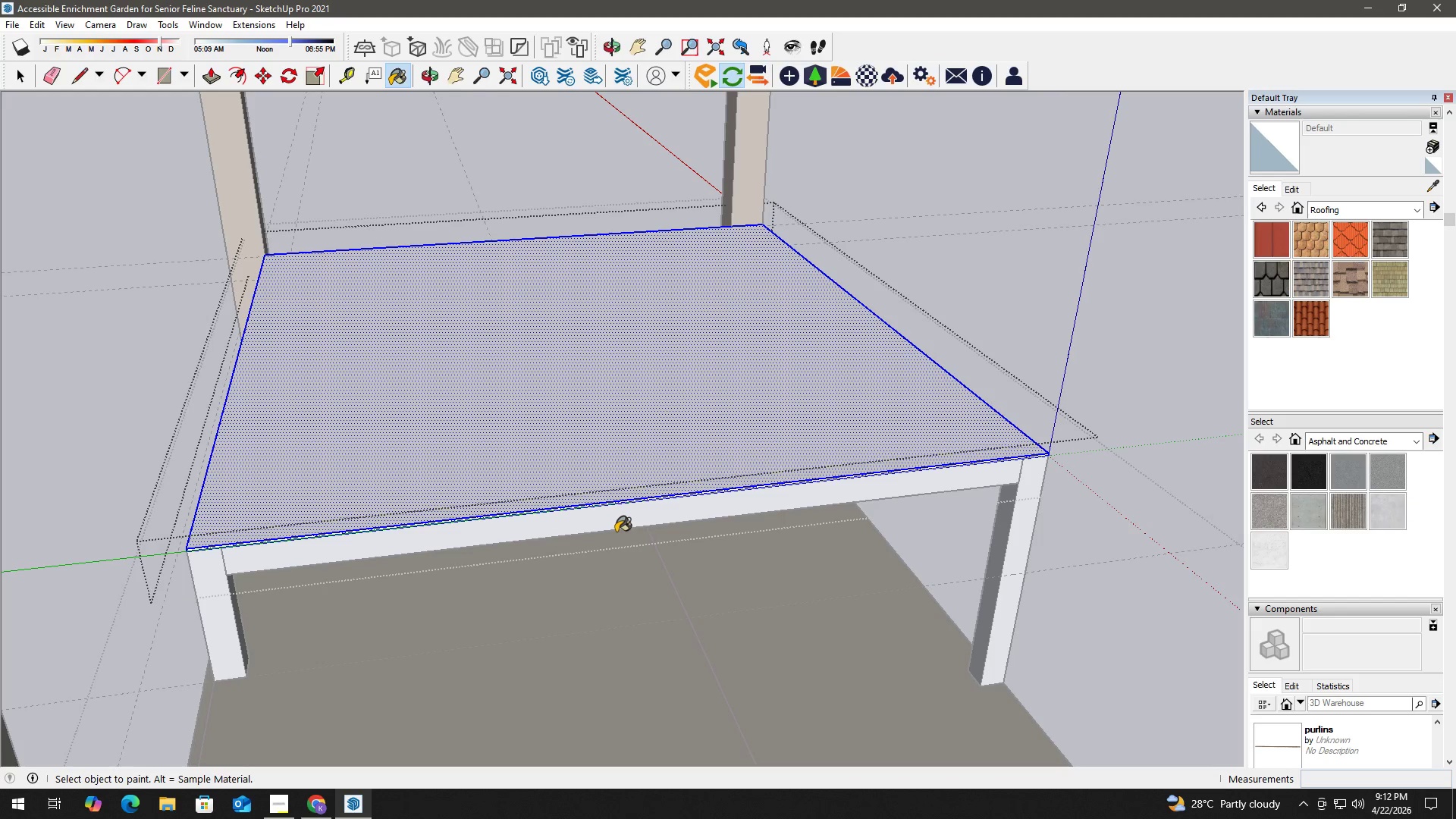 
hold_key(key=AltLeft, duration=0.69)
 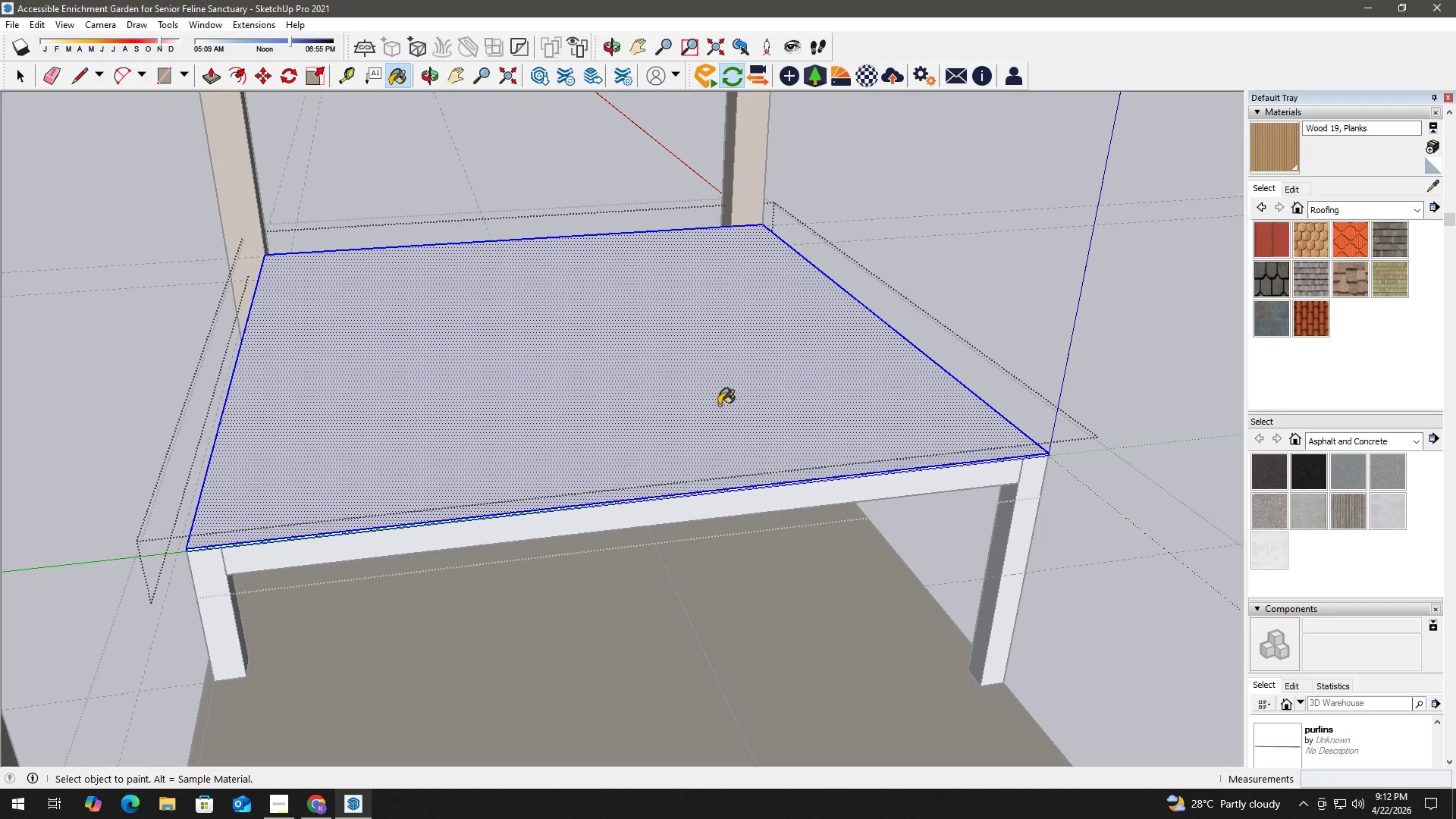 
triple_click([720, 399])
 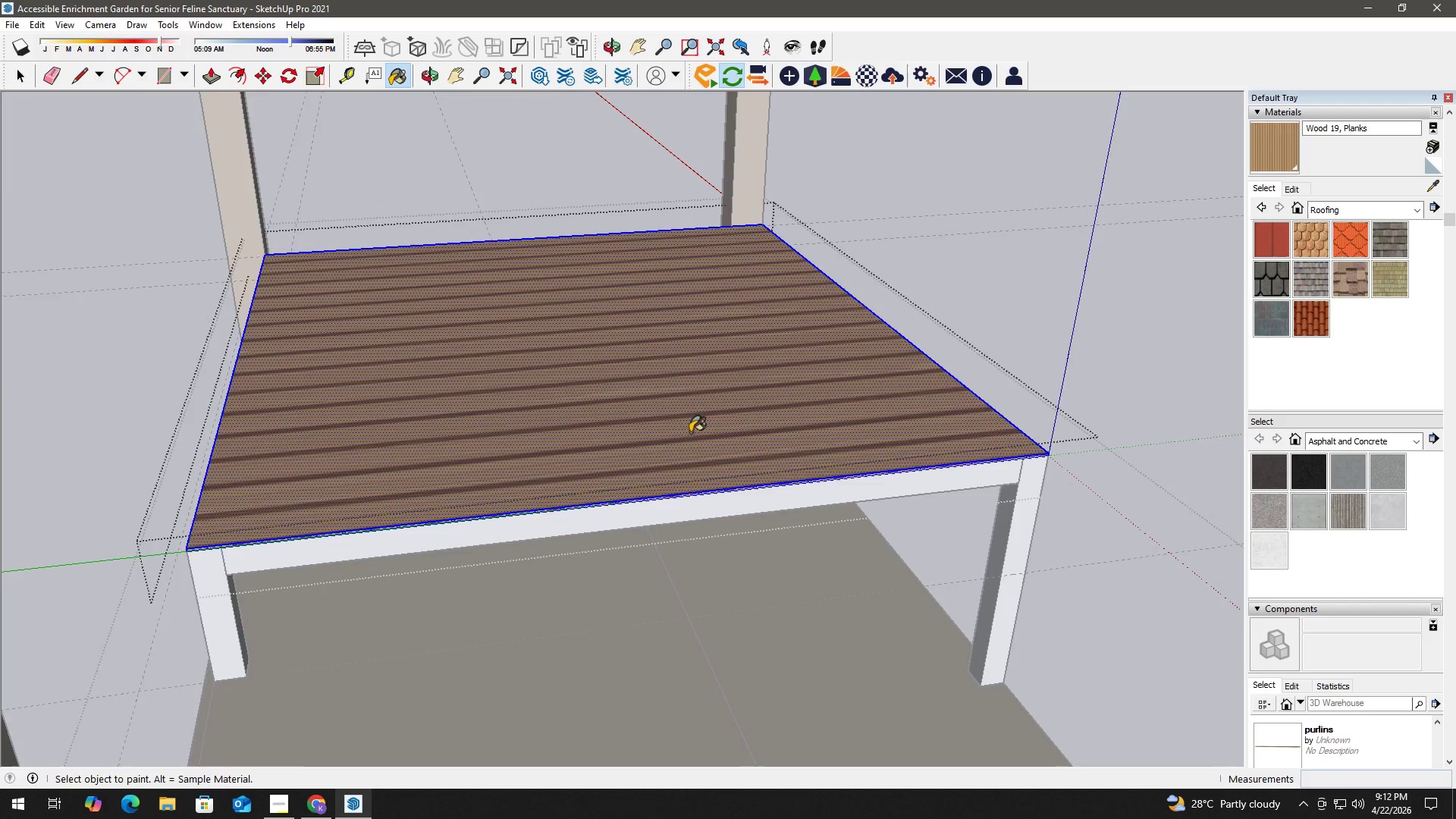 
scroll: coordinate [654, 435], scroll_direction: down, amount: 8.0
 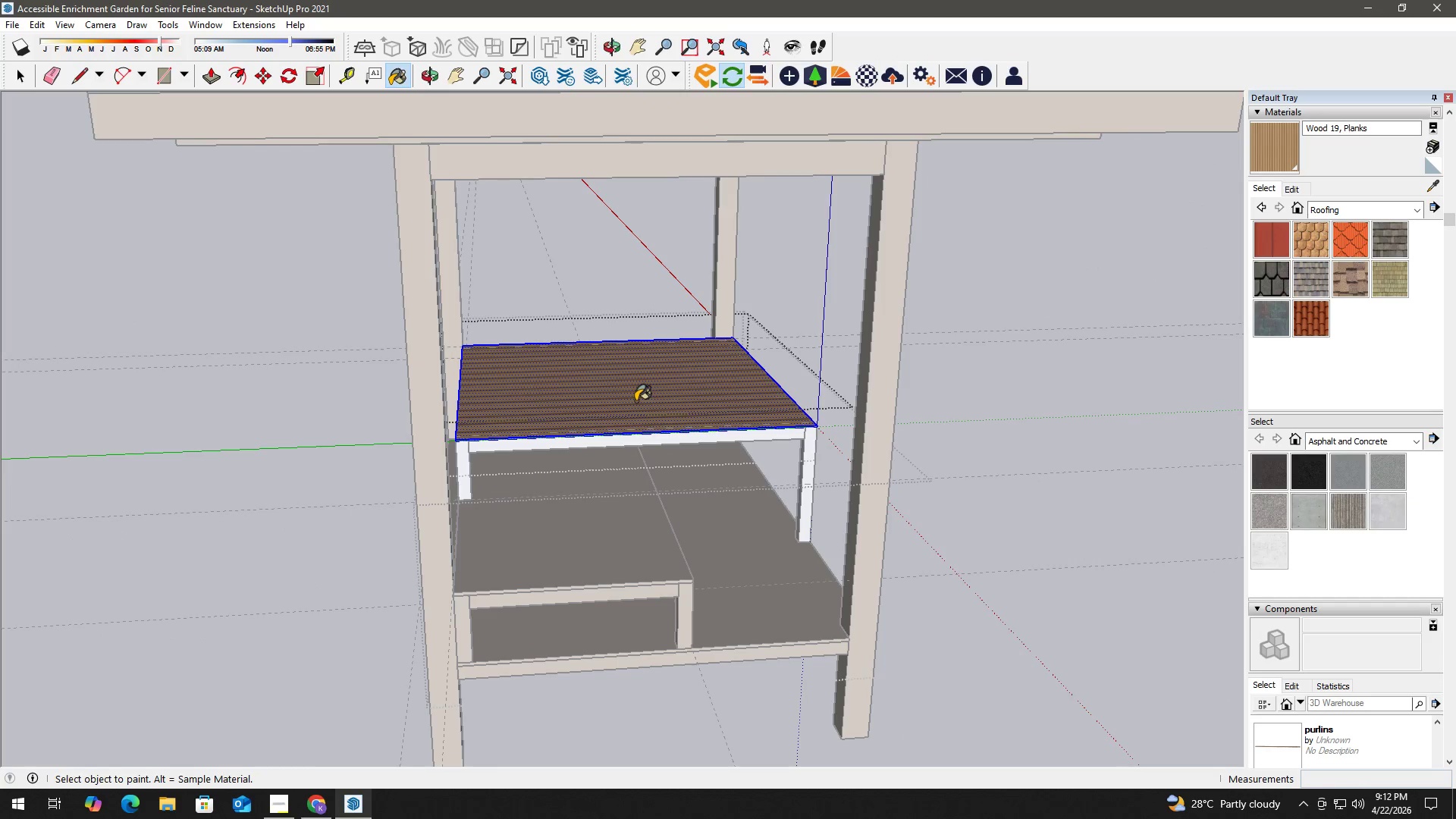 
wait(10.84)
 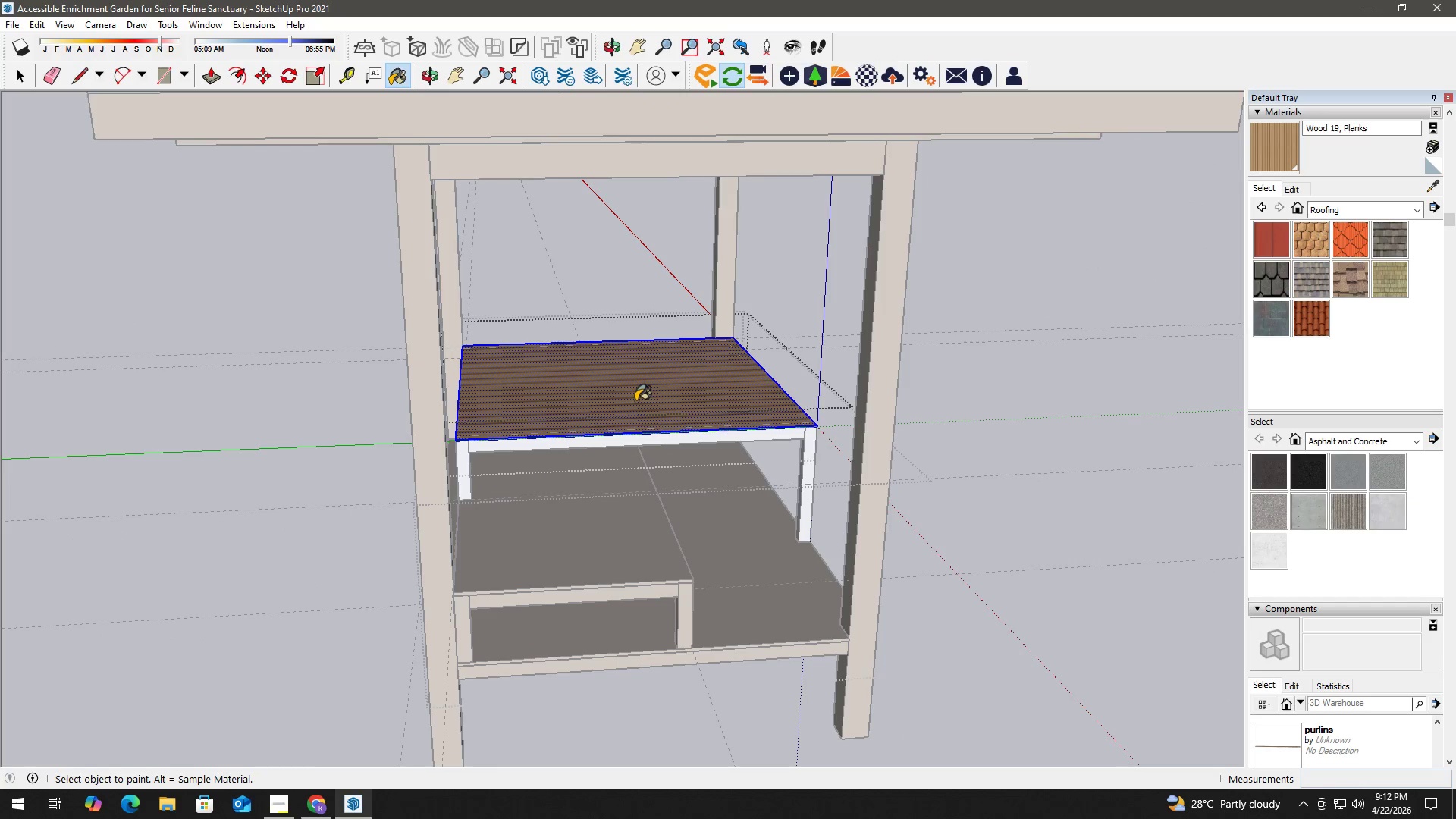 
key(Space)
 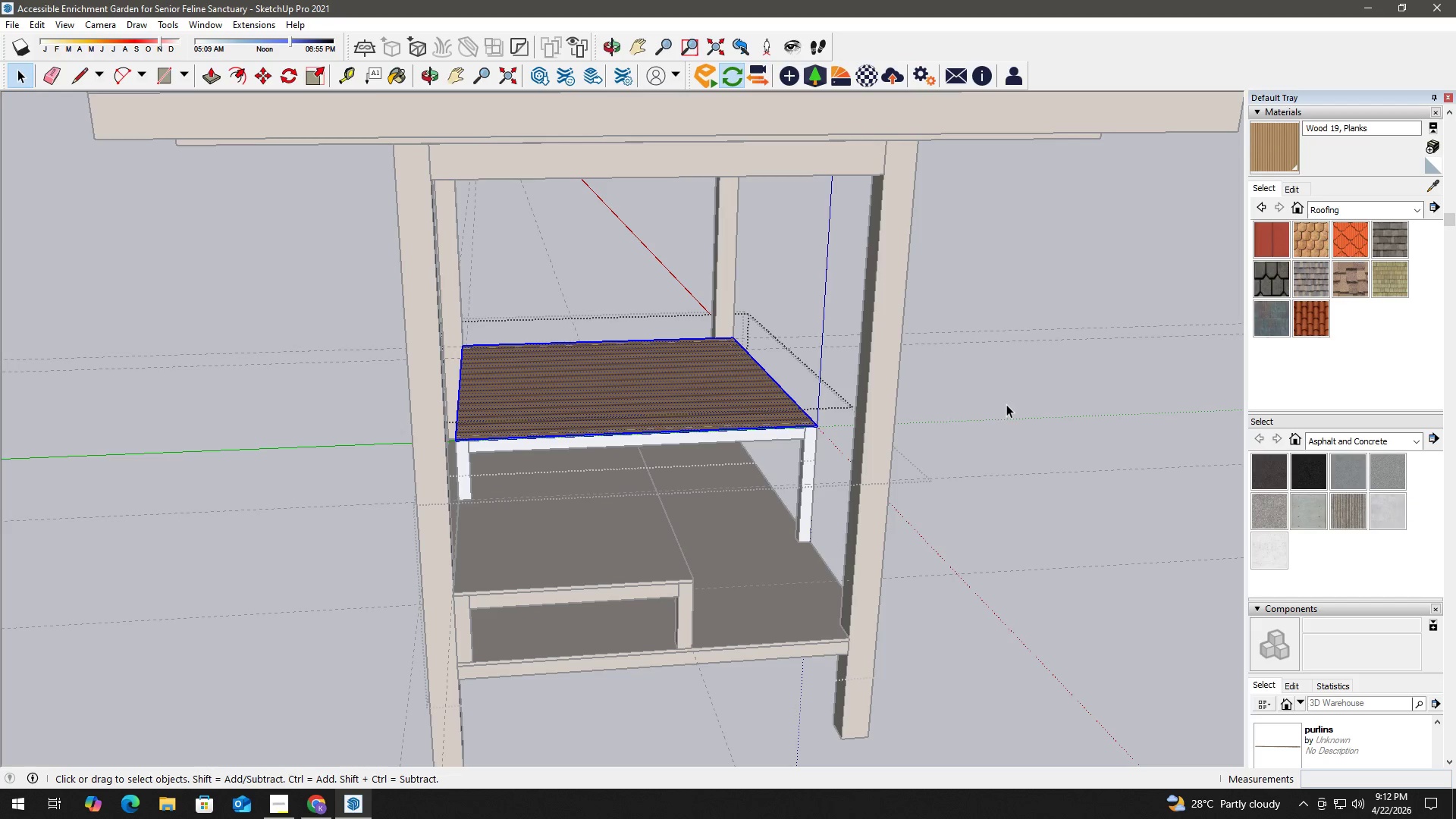 
left_click([1007, 403])
 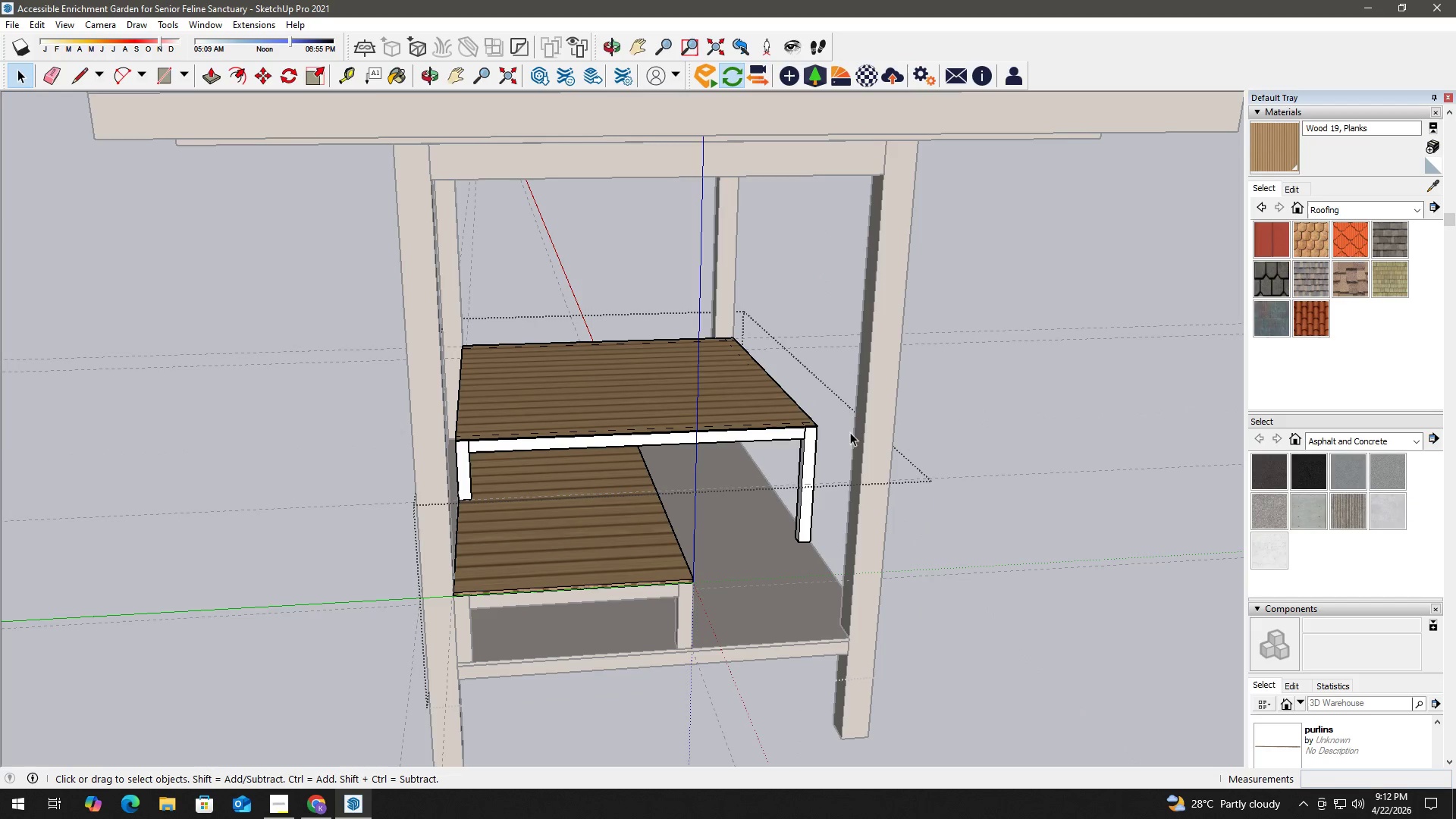 
key(Escape)
 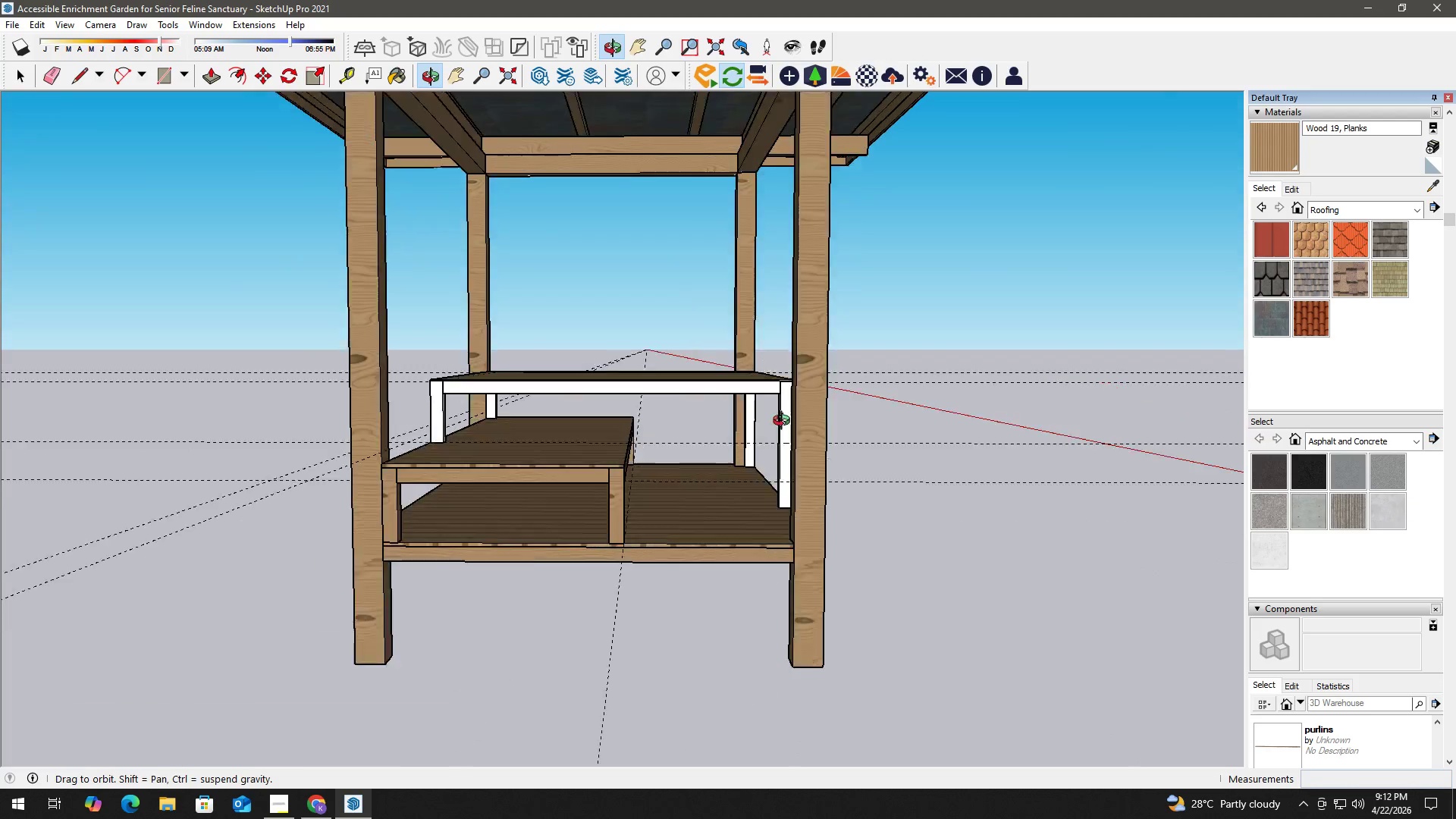 
scroll: coordinate [635, 518], scroll_direction: up, amount: 4.0
 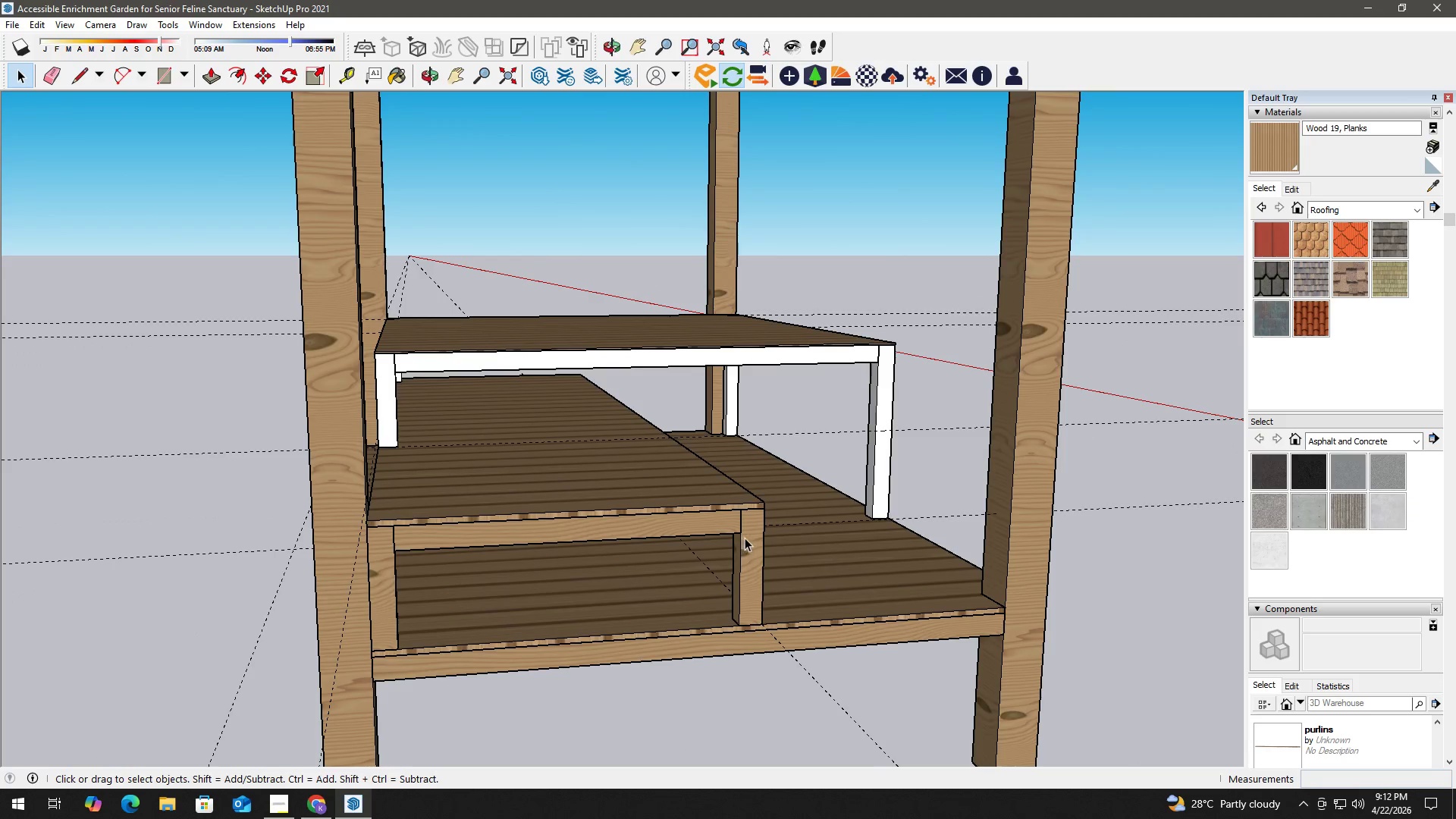 
double_click([745, 537])
 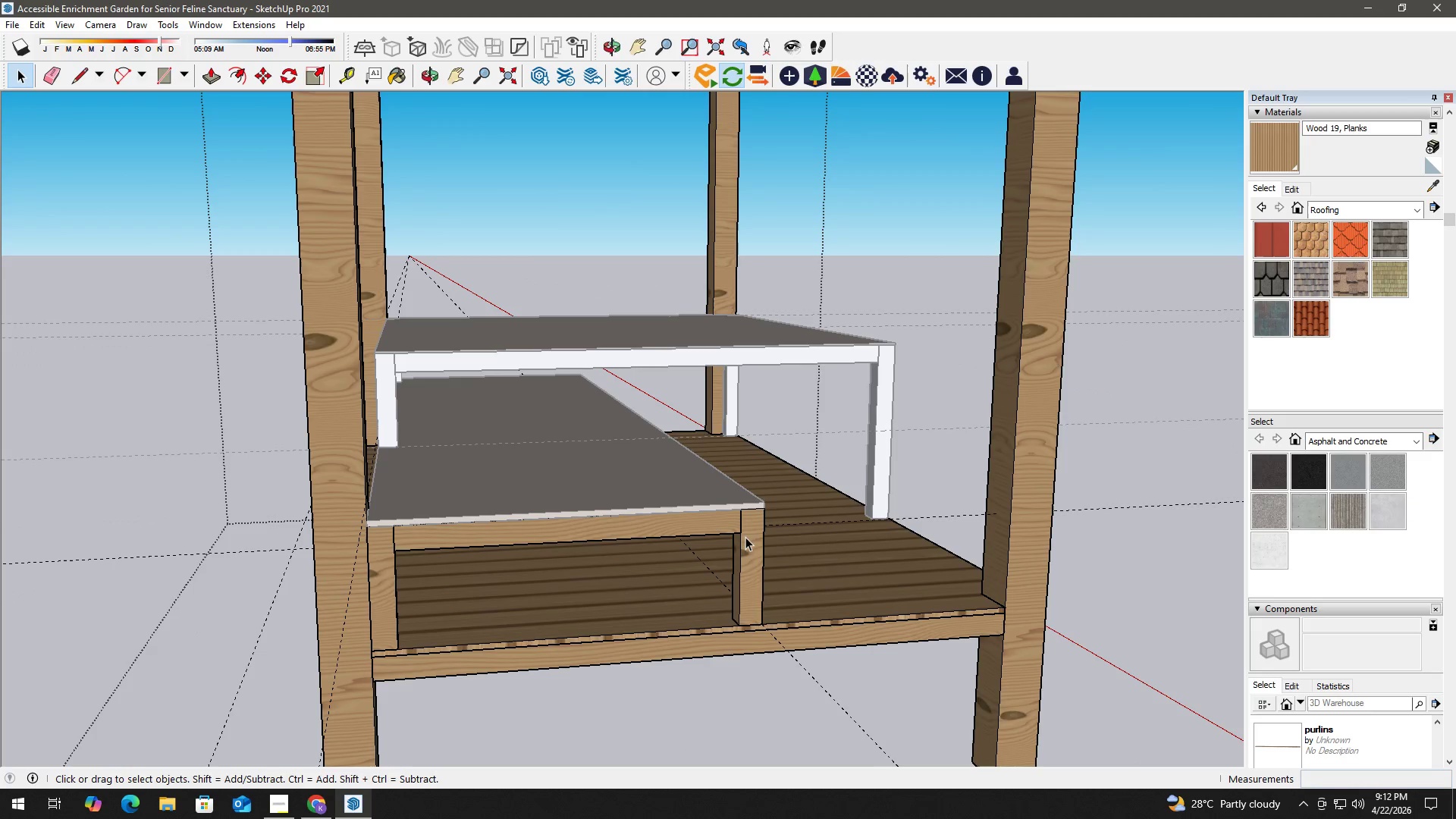 
triple_click([745, 537])
 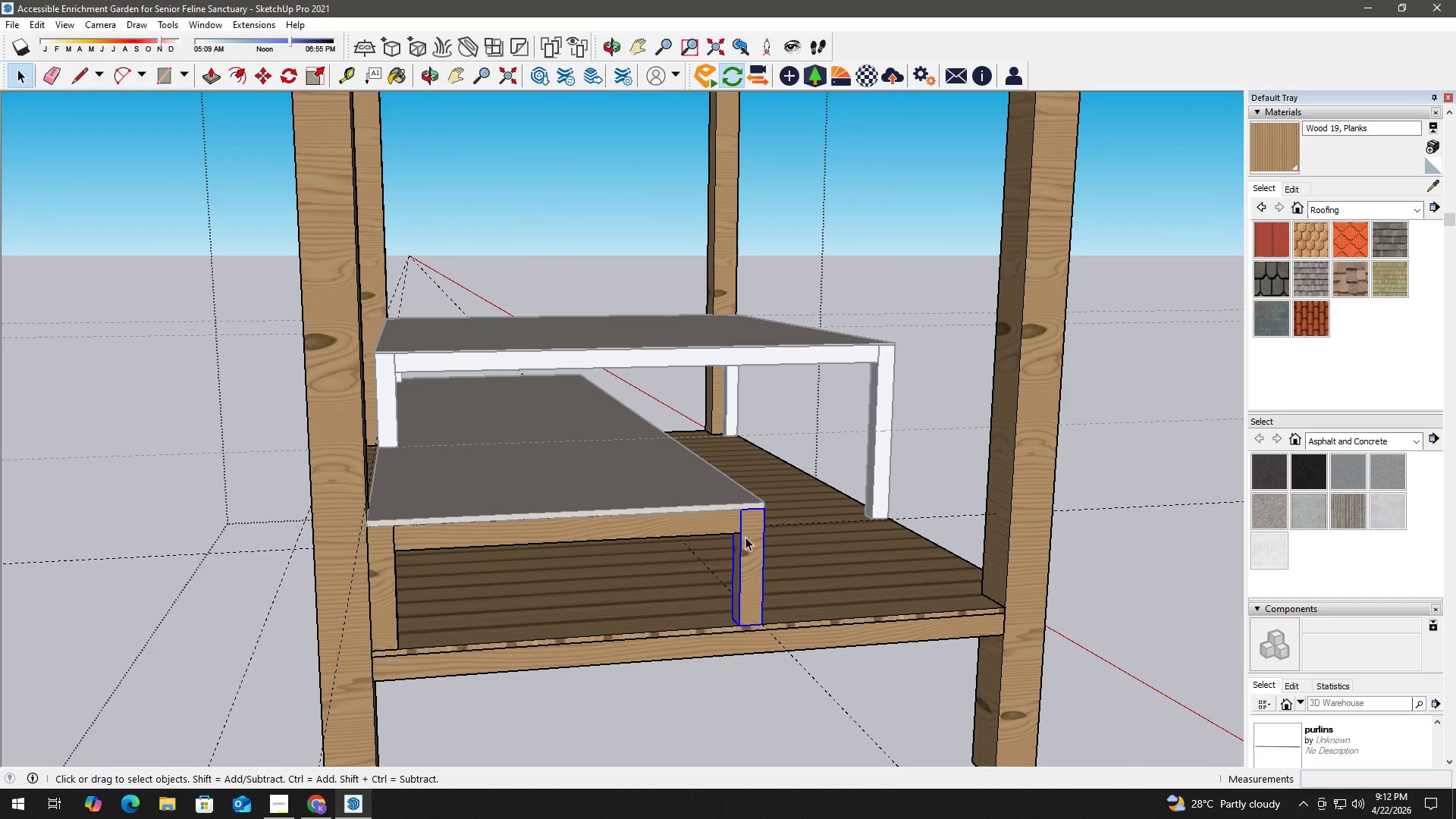 
key(B)
 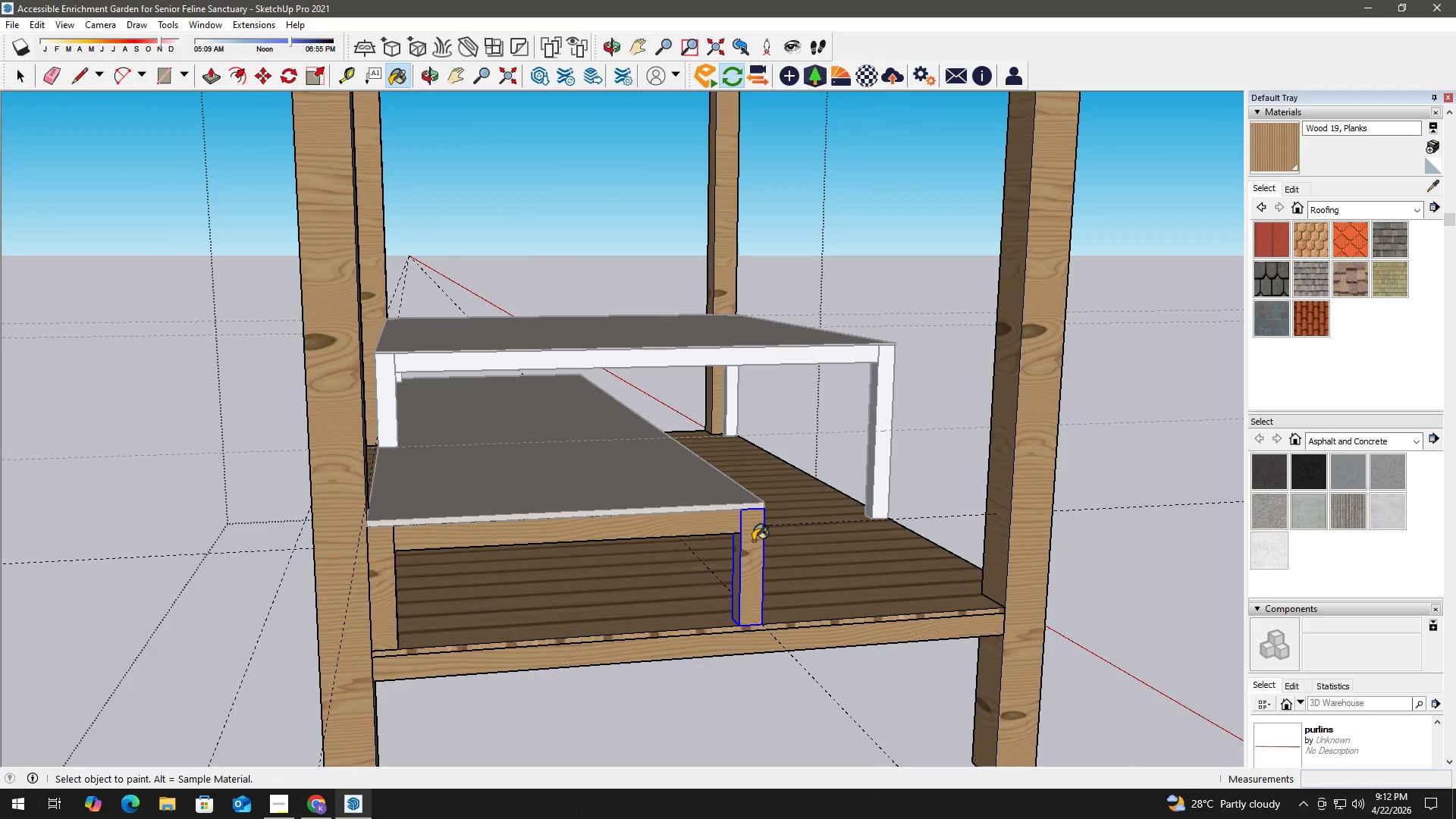 
key(Alt+AltLeft)
 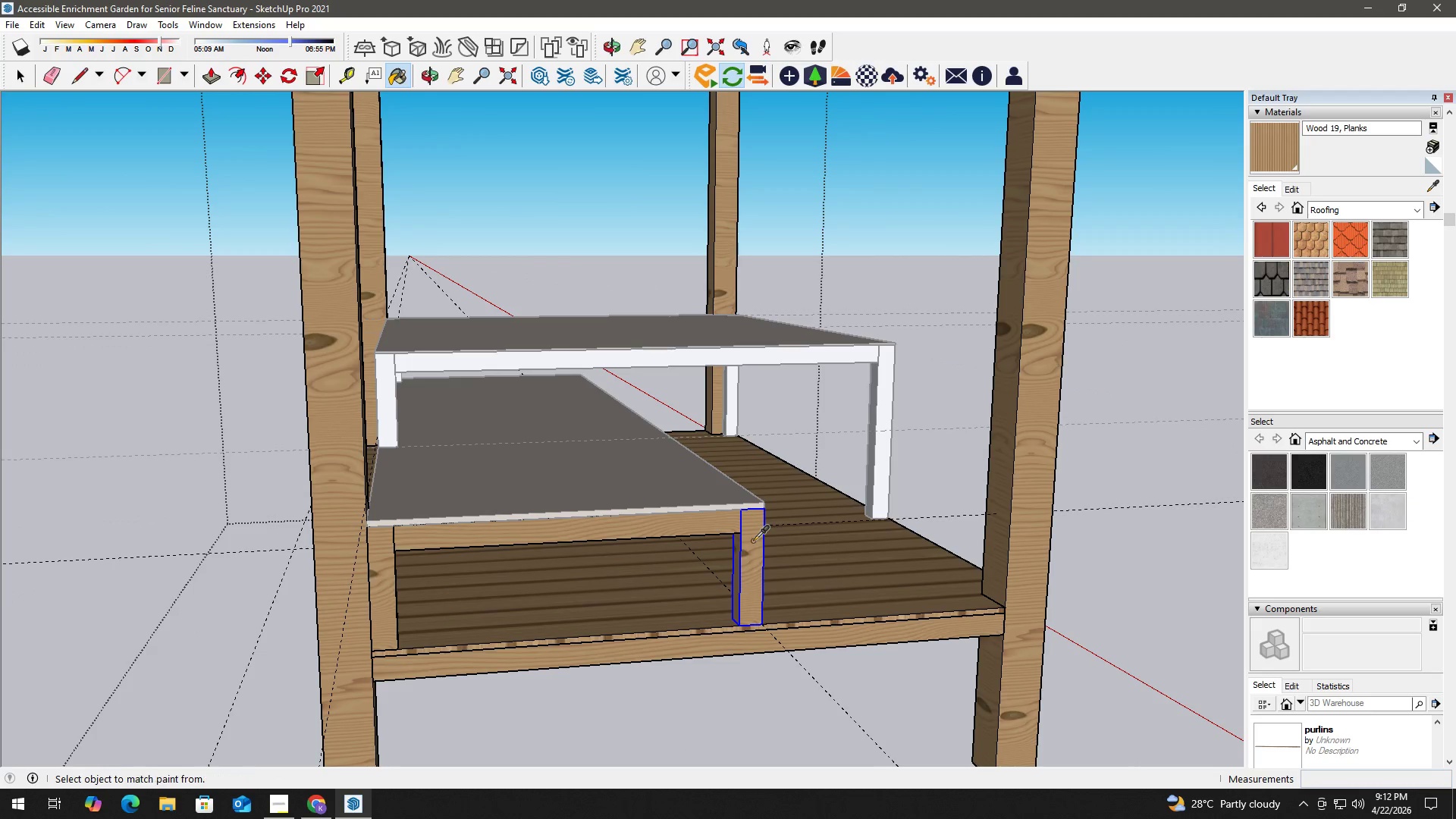 
left_click([753, 541])
 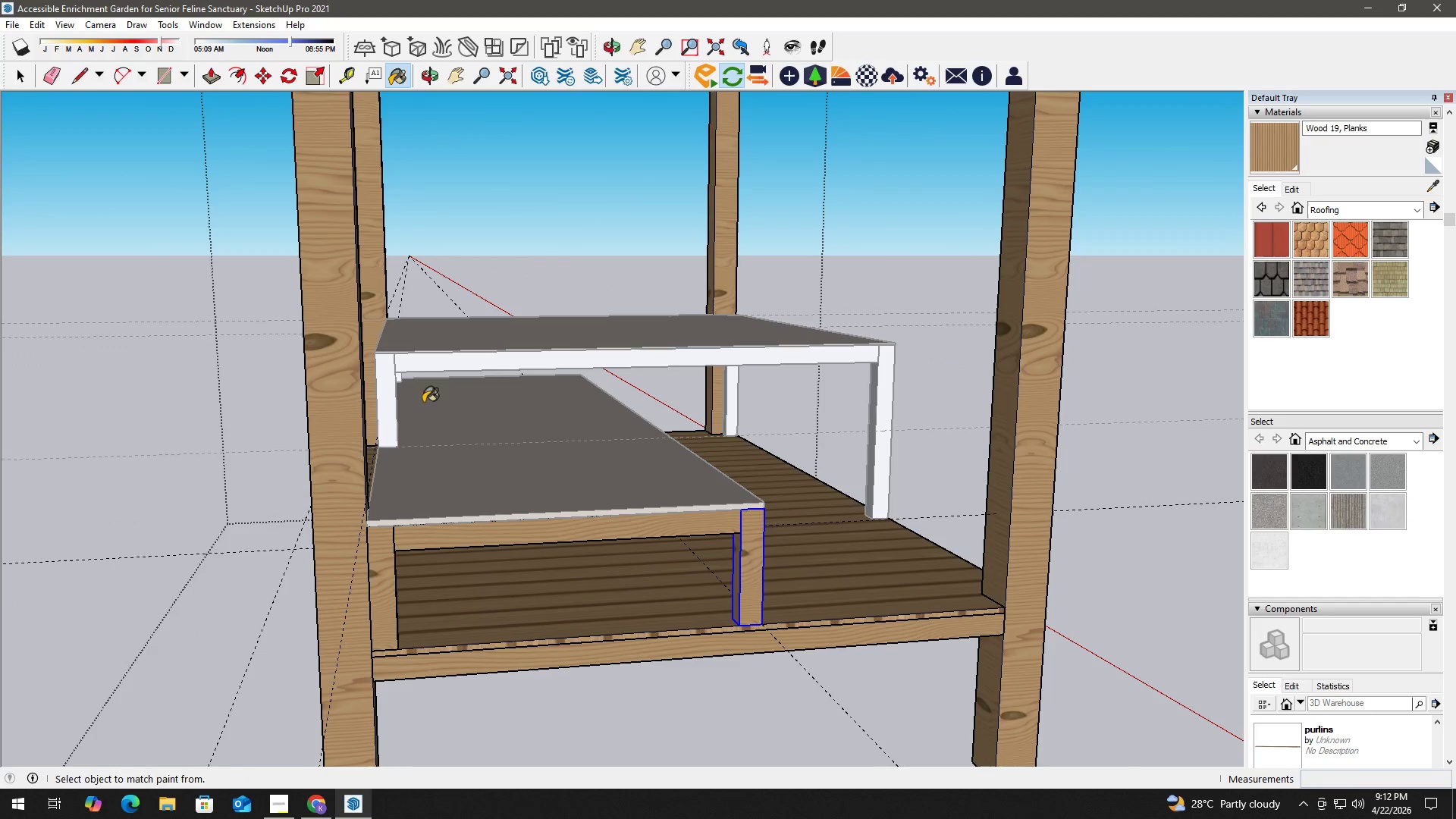 
key(Space)
 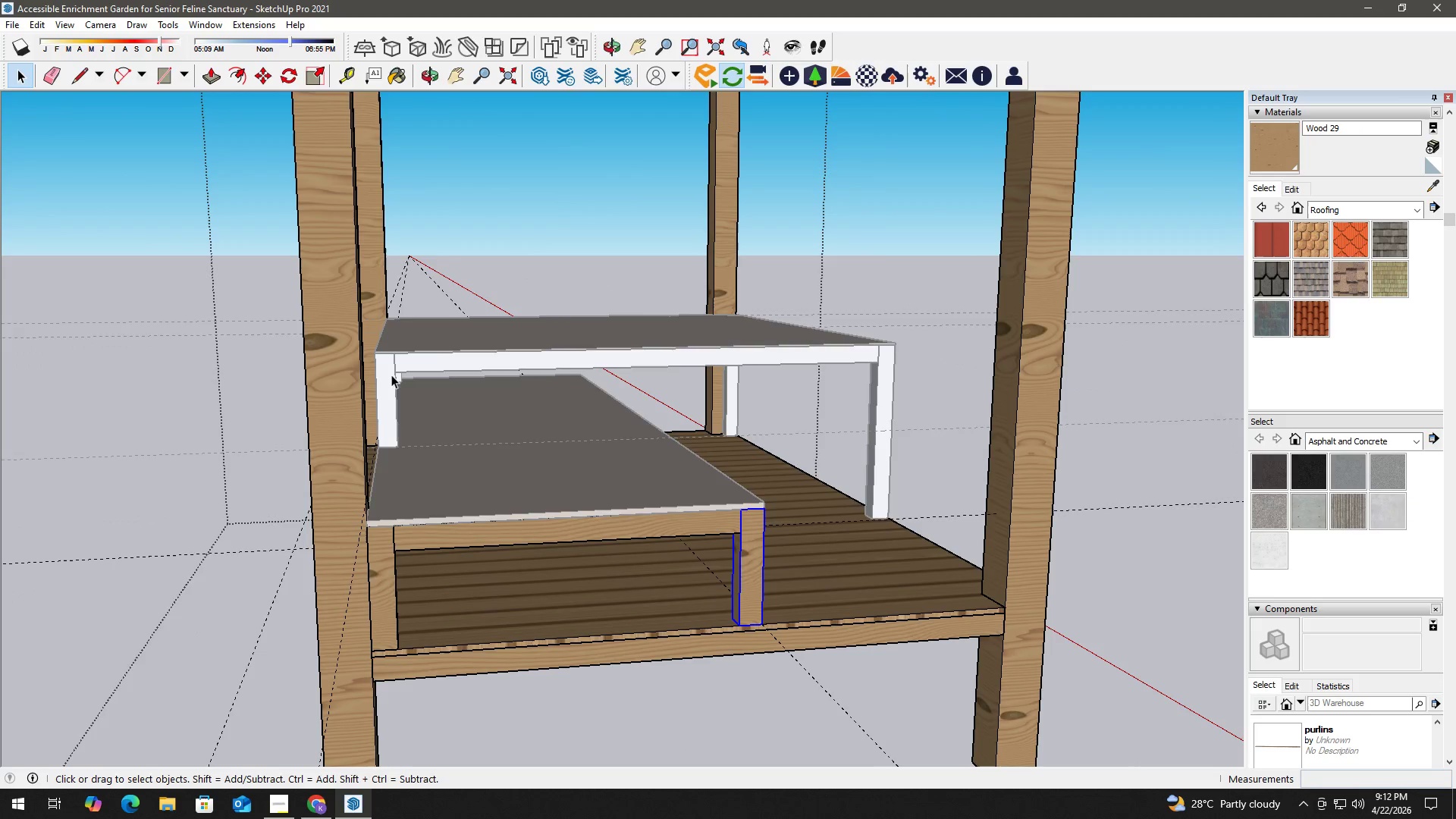 
key(Escape)
 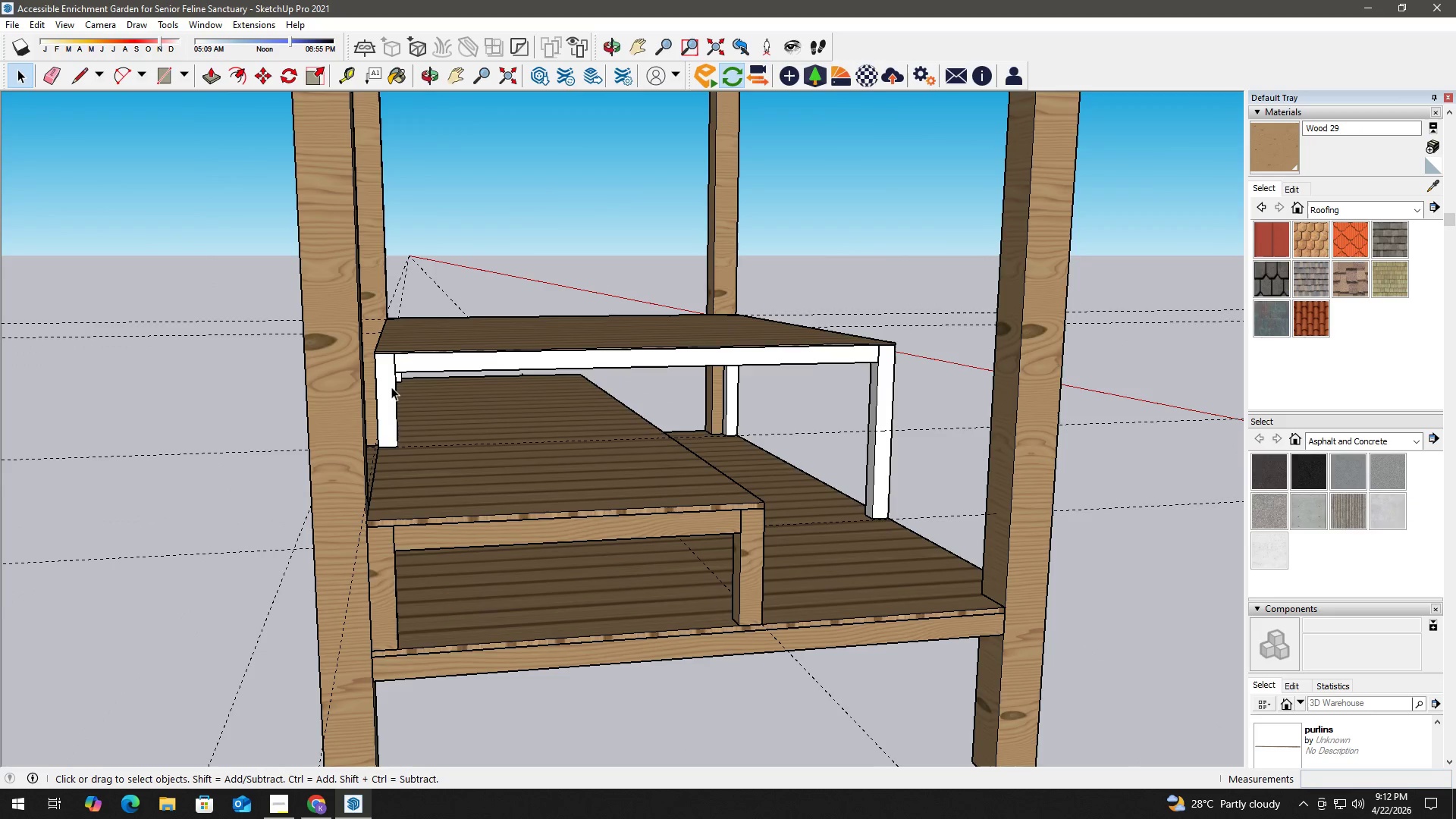 
key(Escape)
 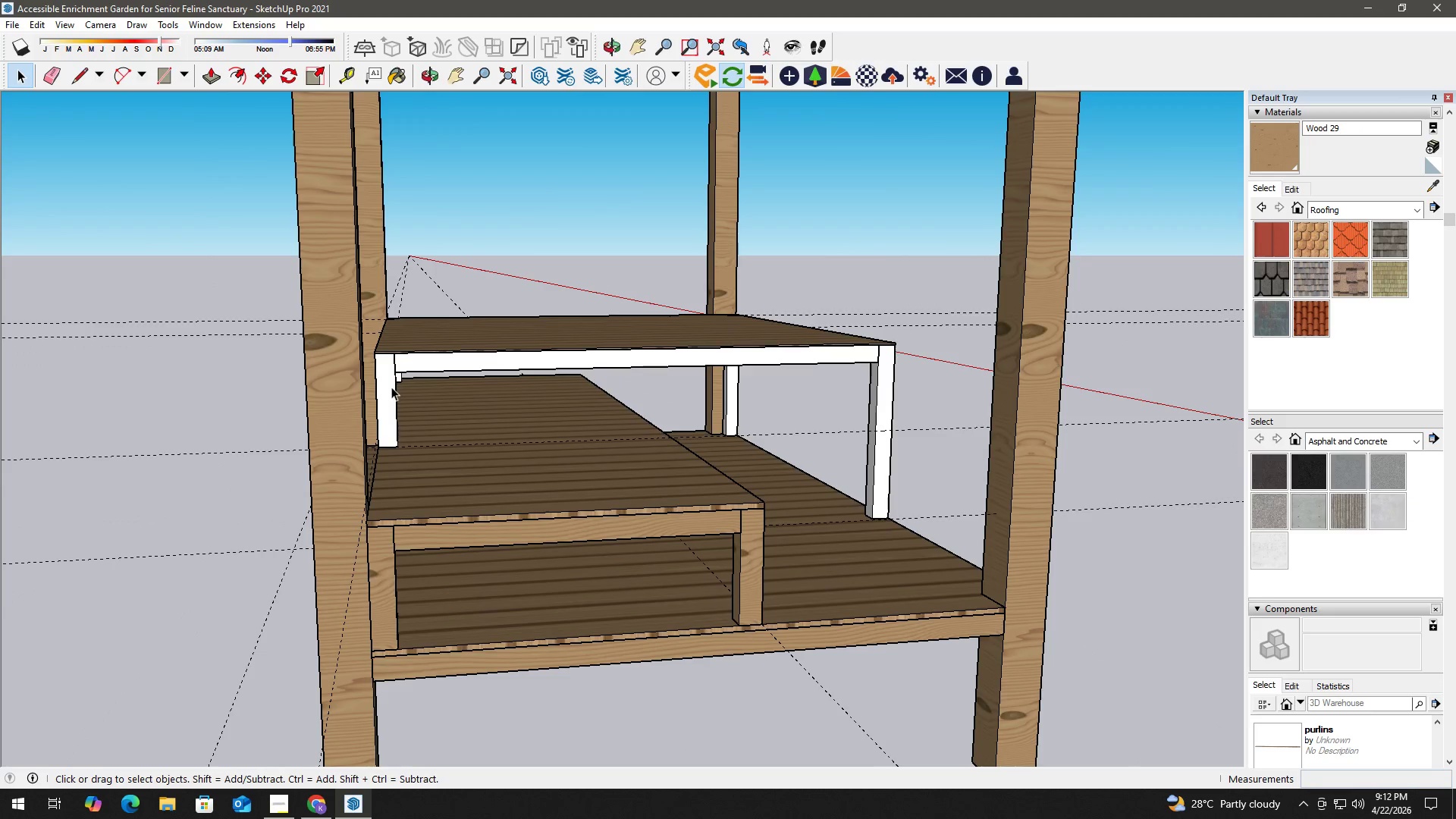 
left_click([391, 387])
 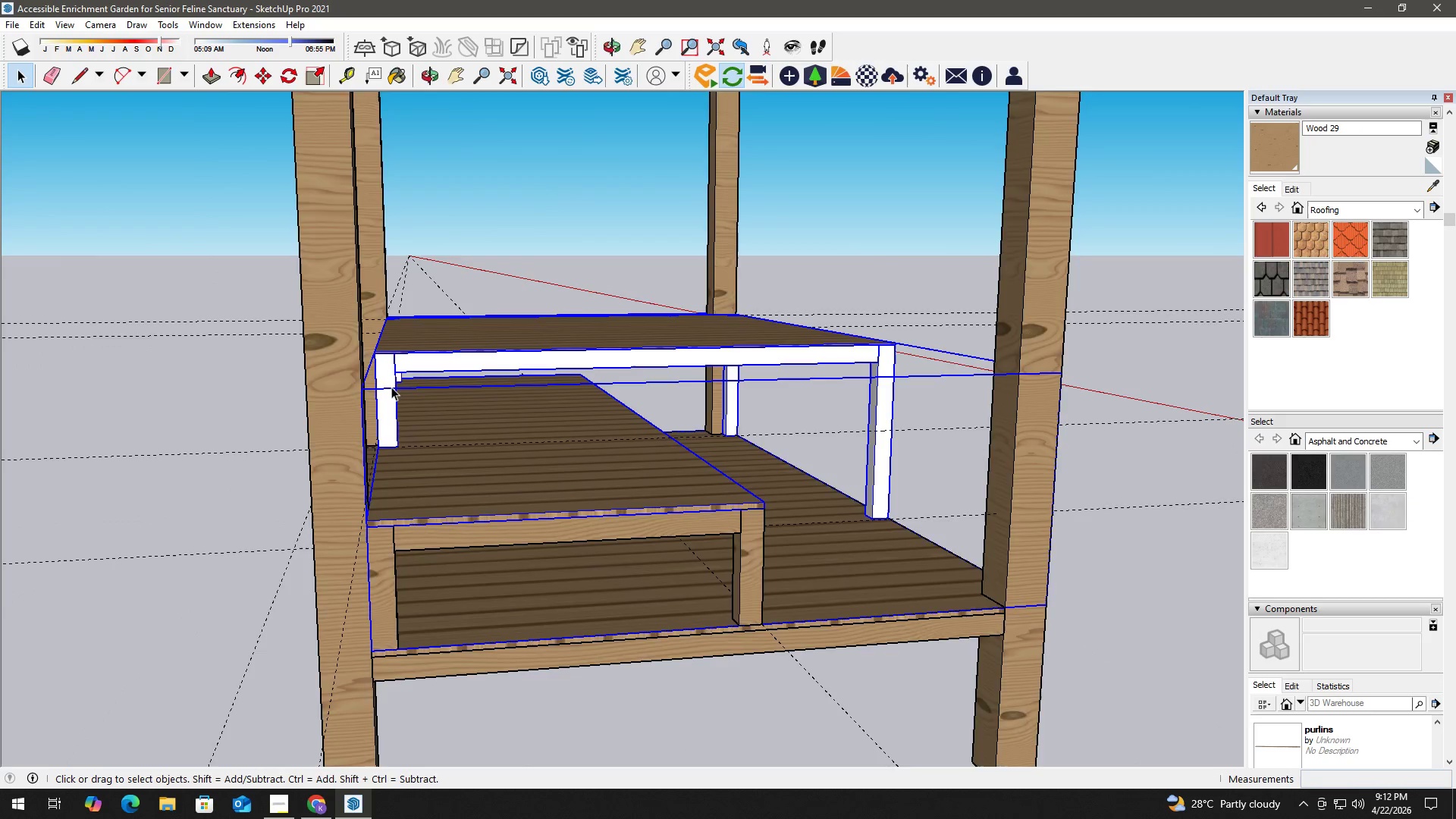 
double_click([391, 387])
 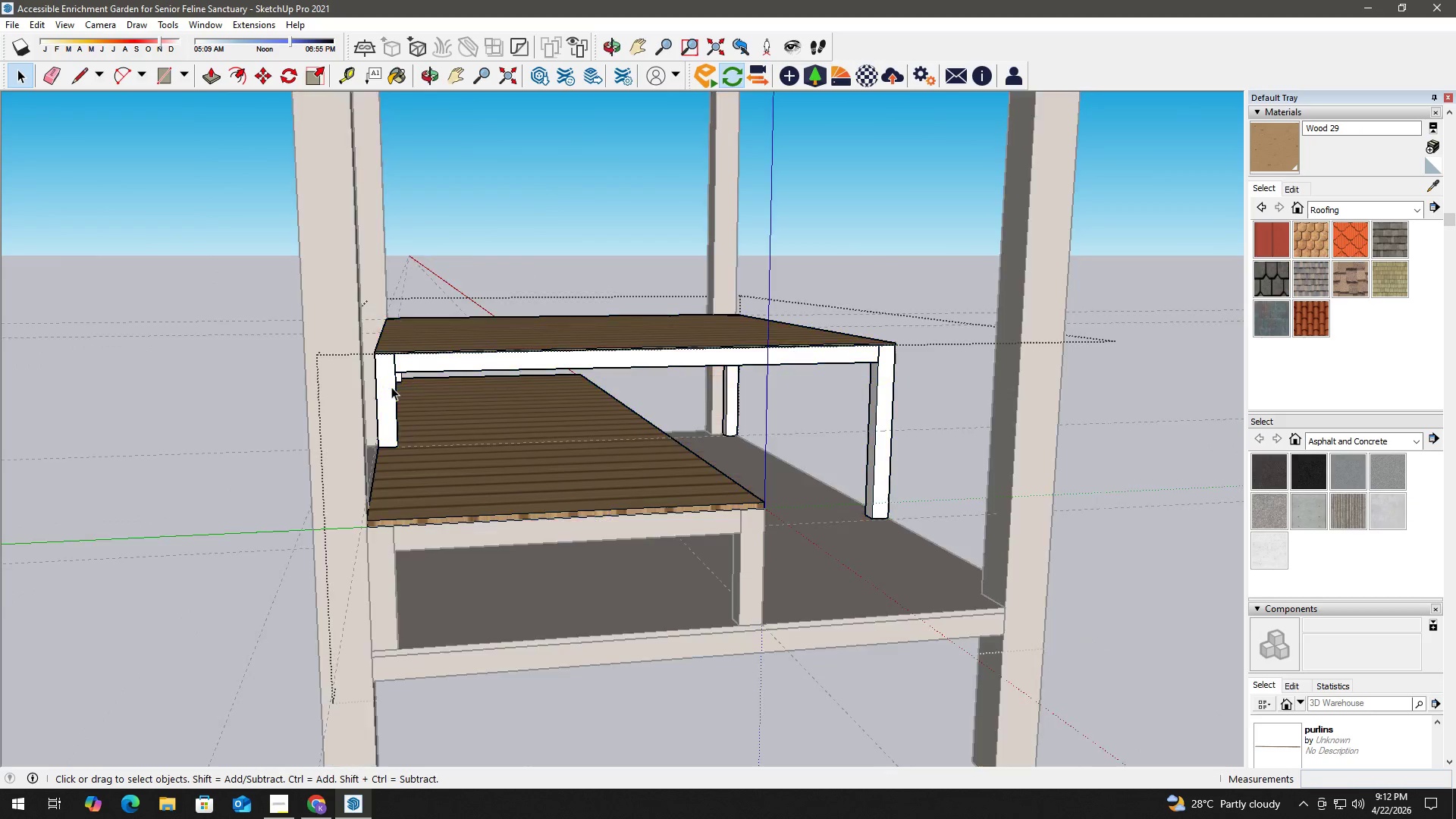 
triple_click([391, 387])
 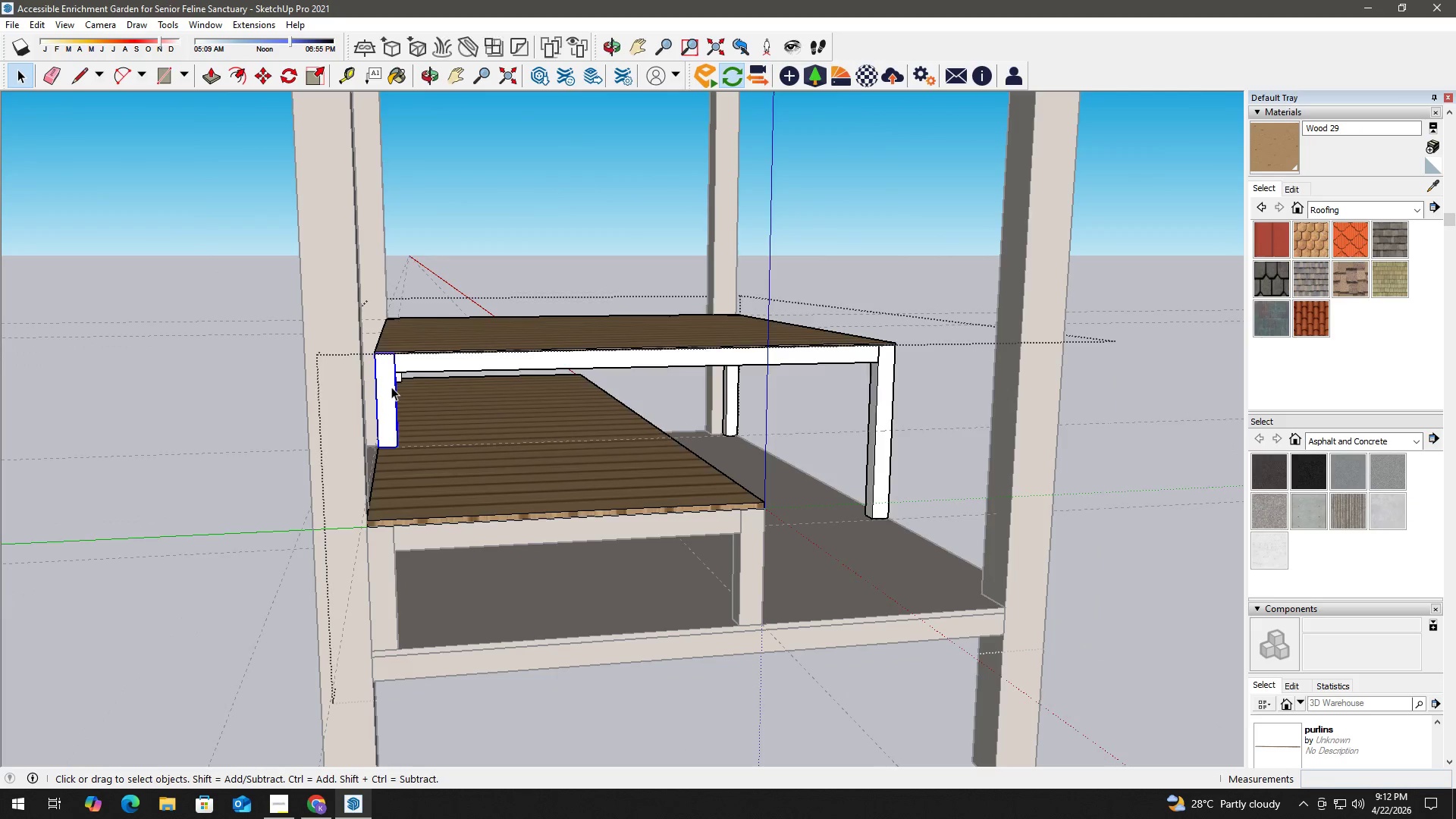 
triple_click([391, 387])
 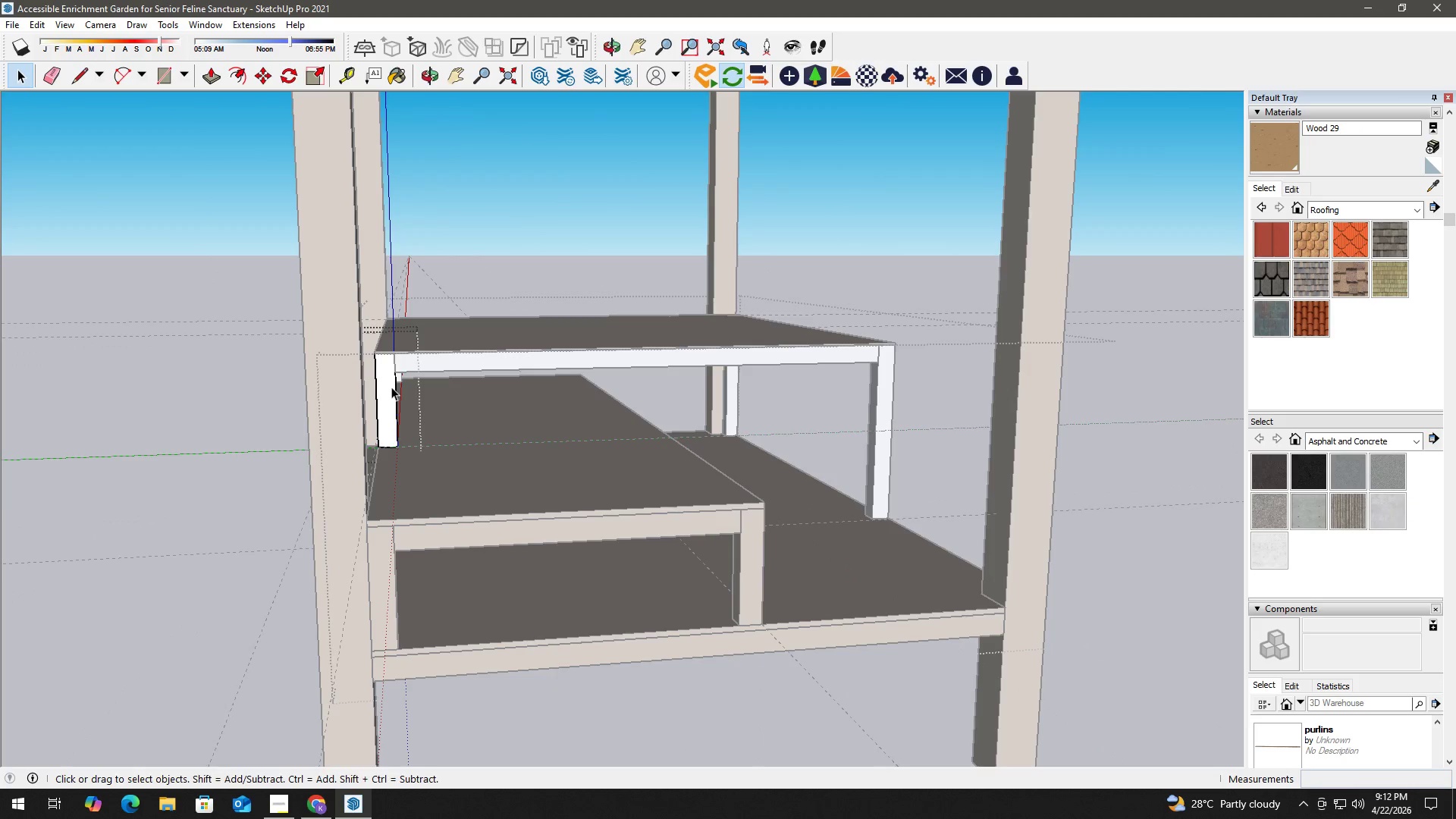 
key(B)
 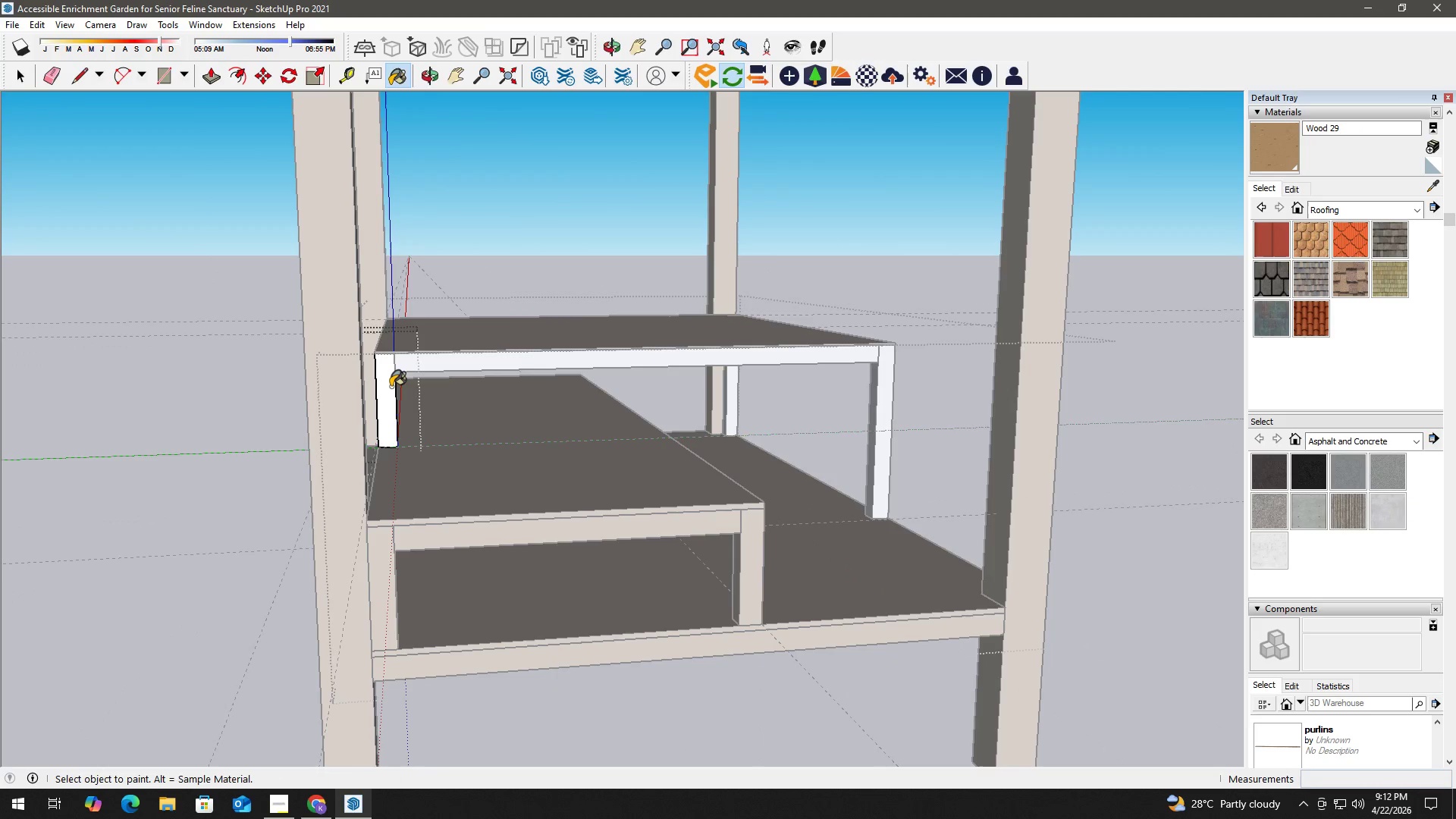 
triple_click([391, 387])
 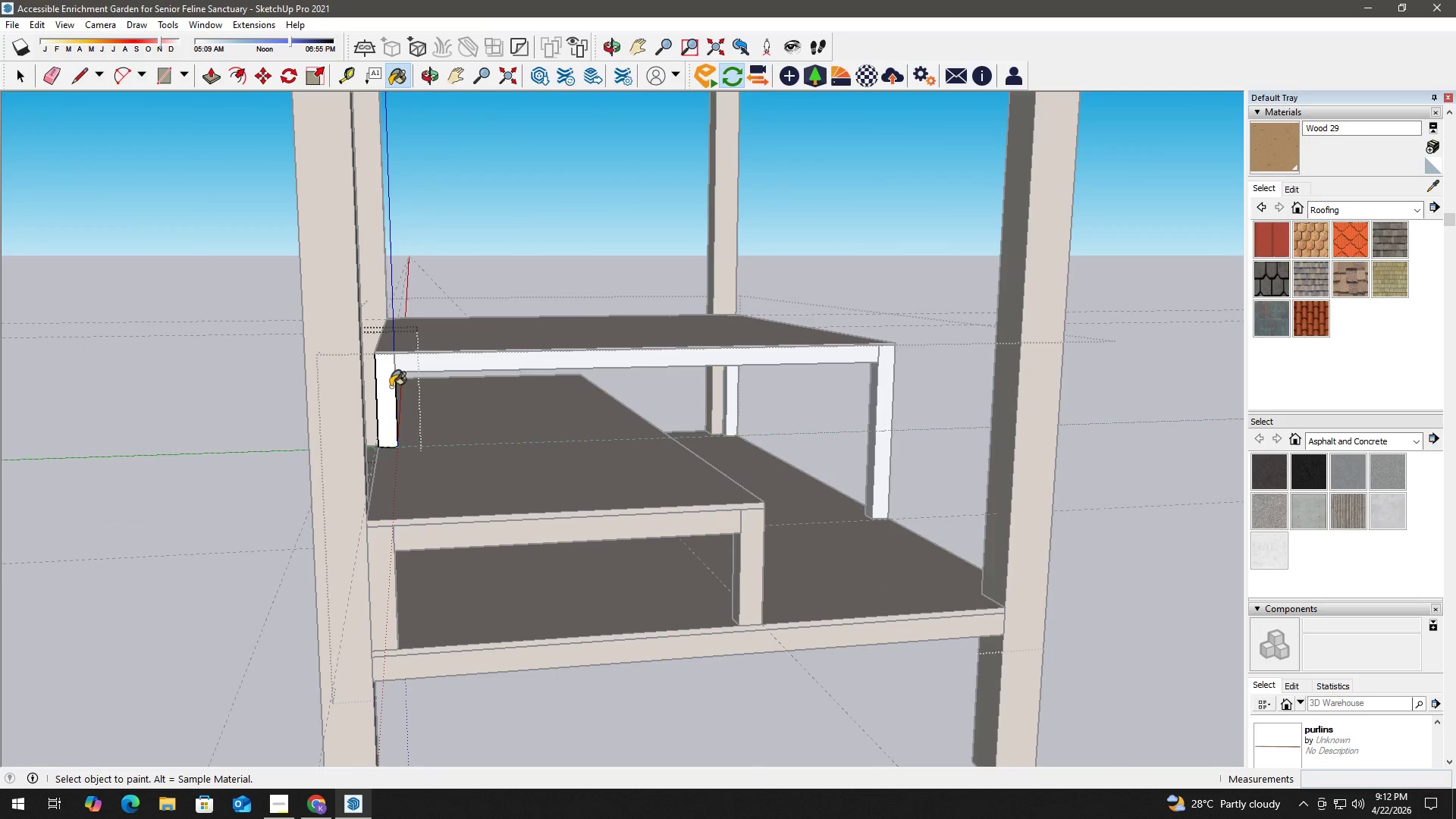 
triple_click([391, 387])
 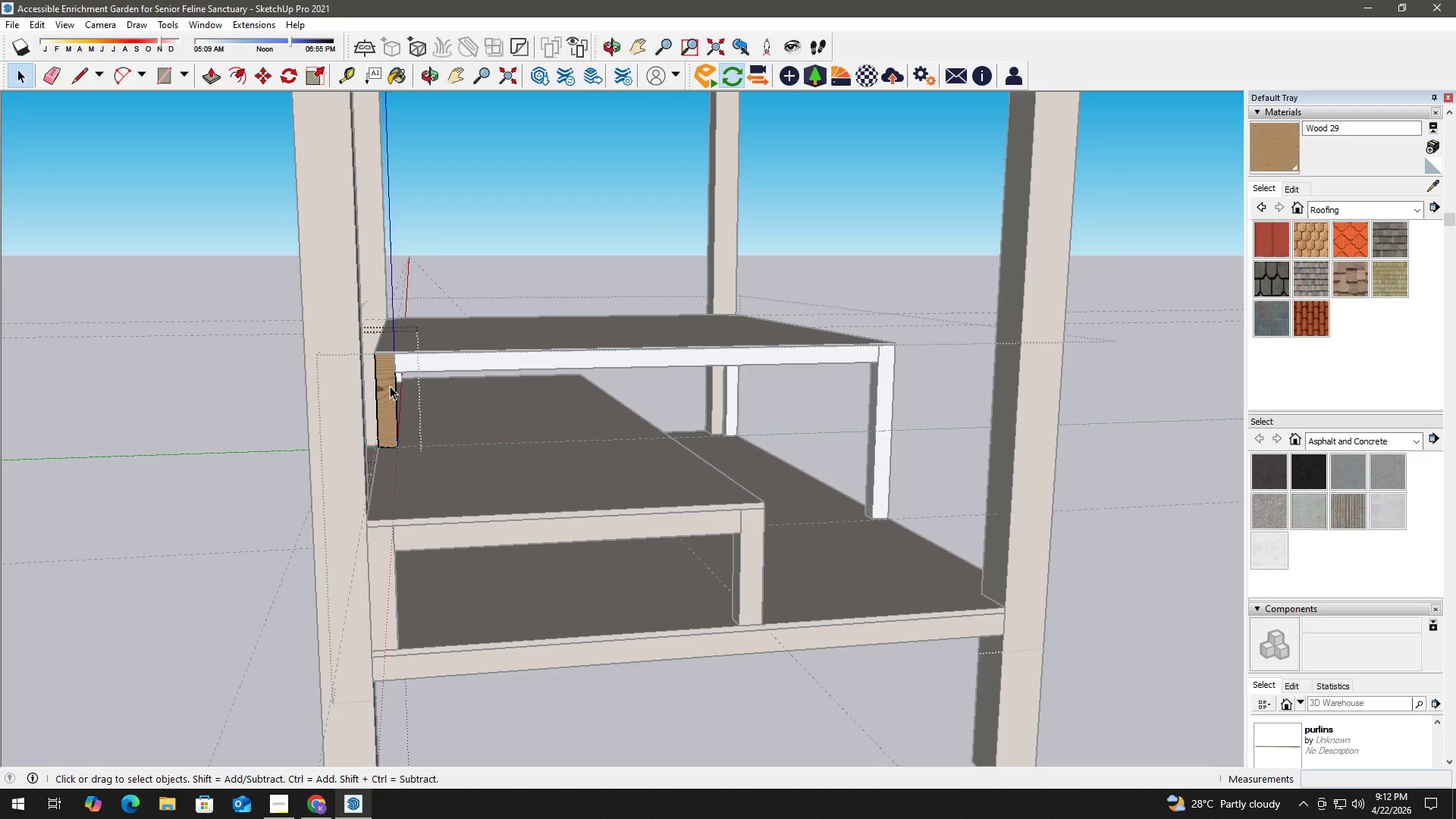 
key(Space)
 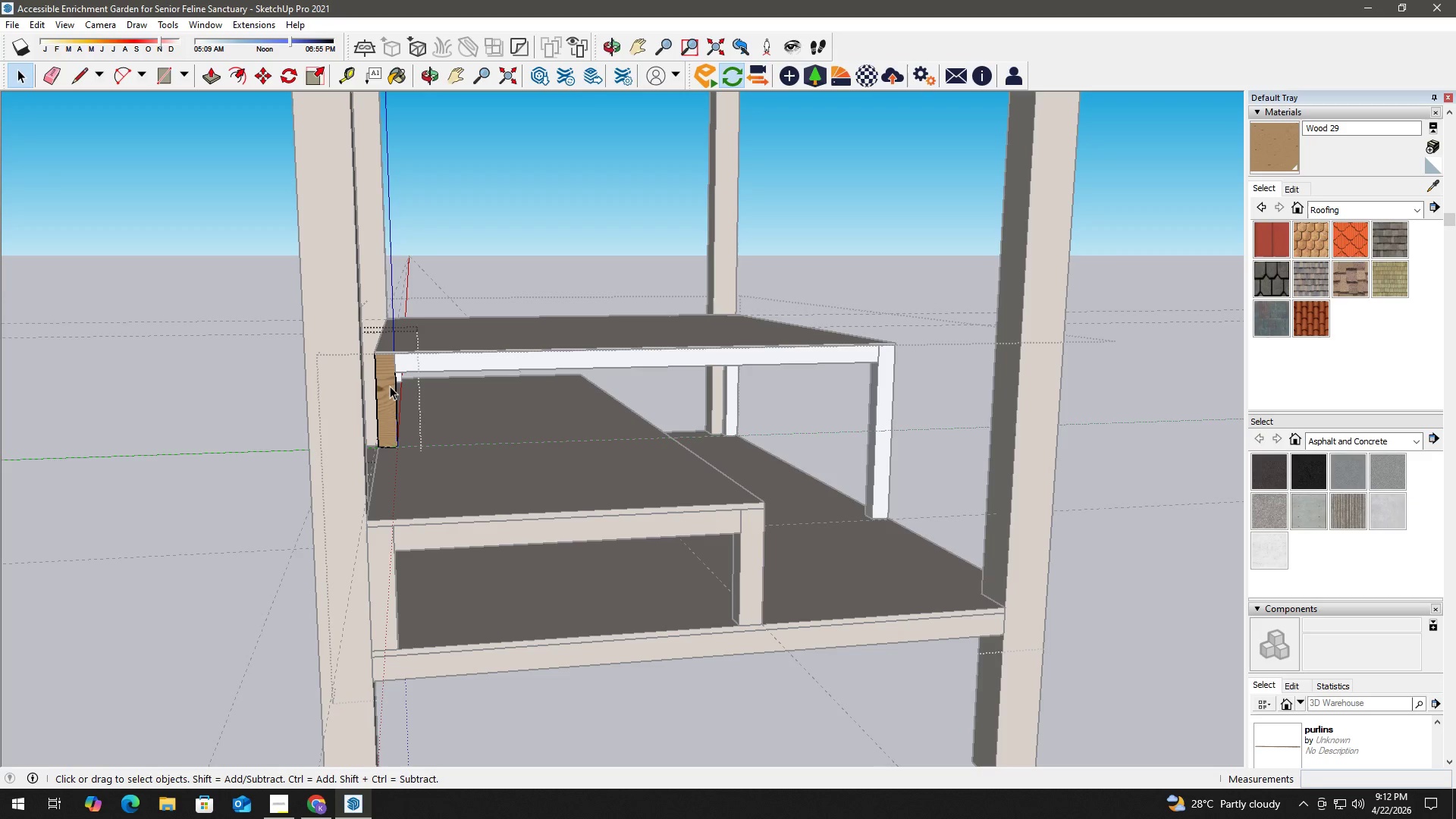 
left_click([390, 386])
 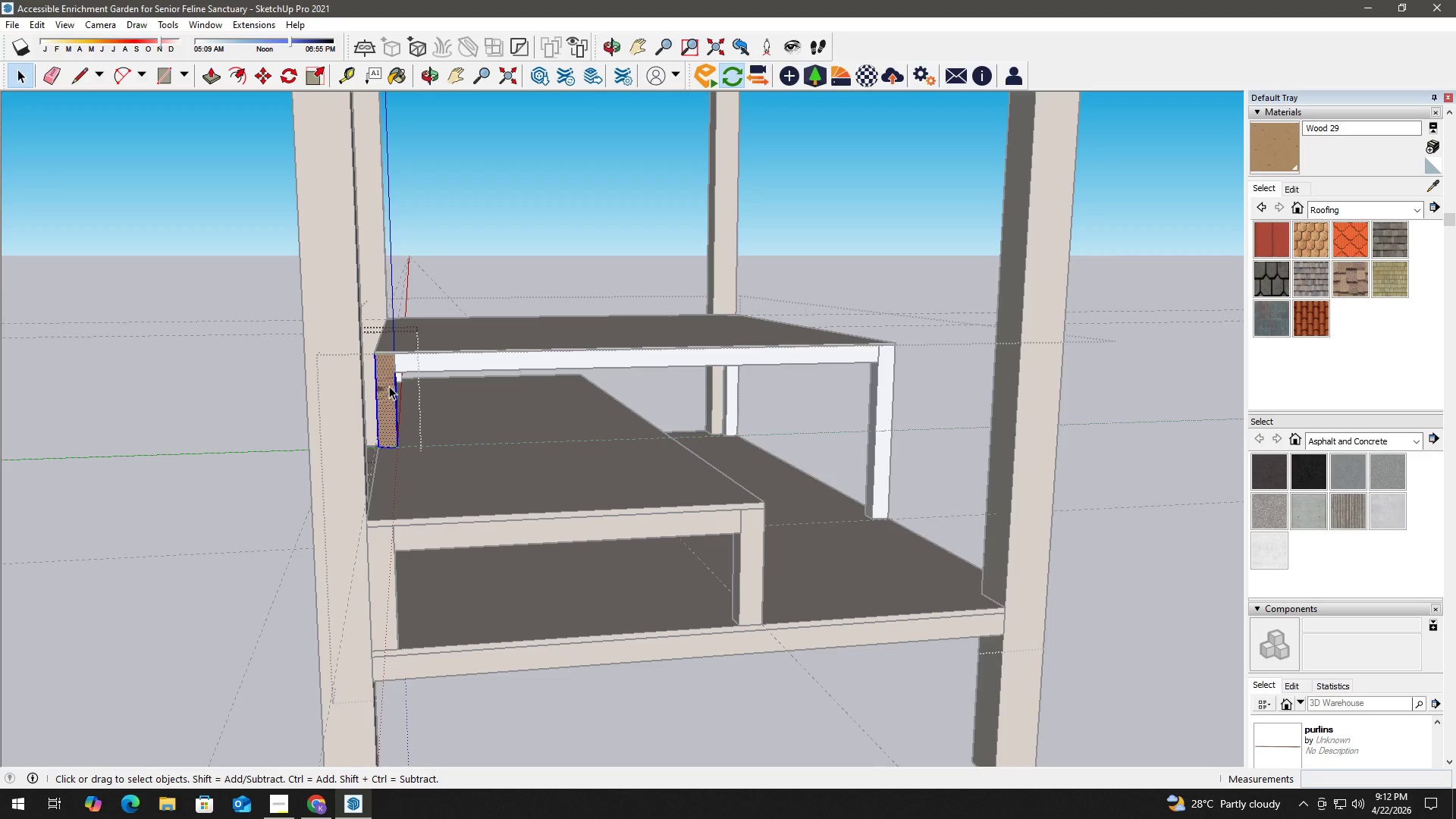 
double_click([389, 386])
 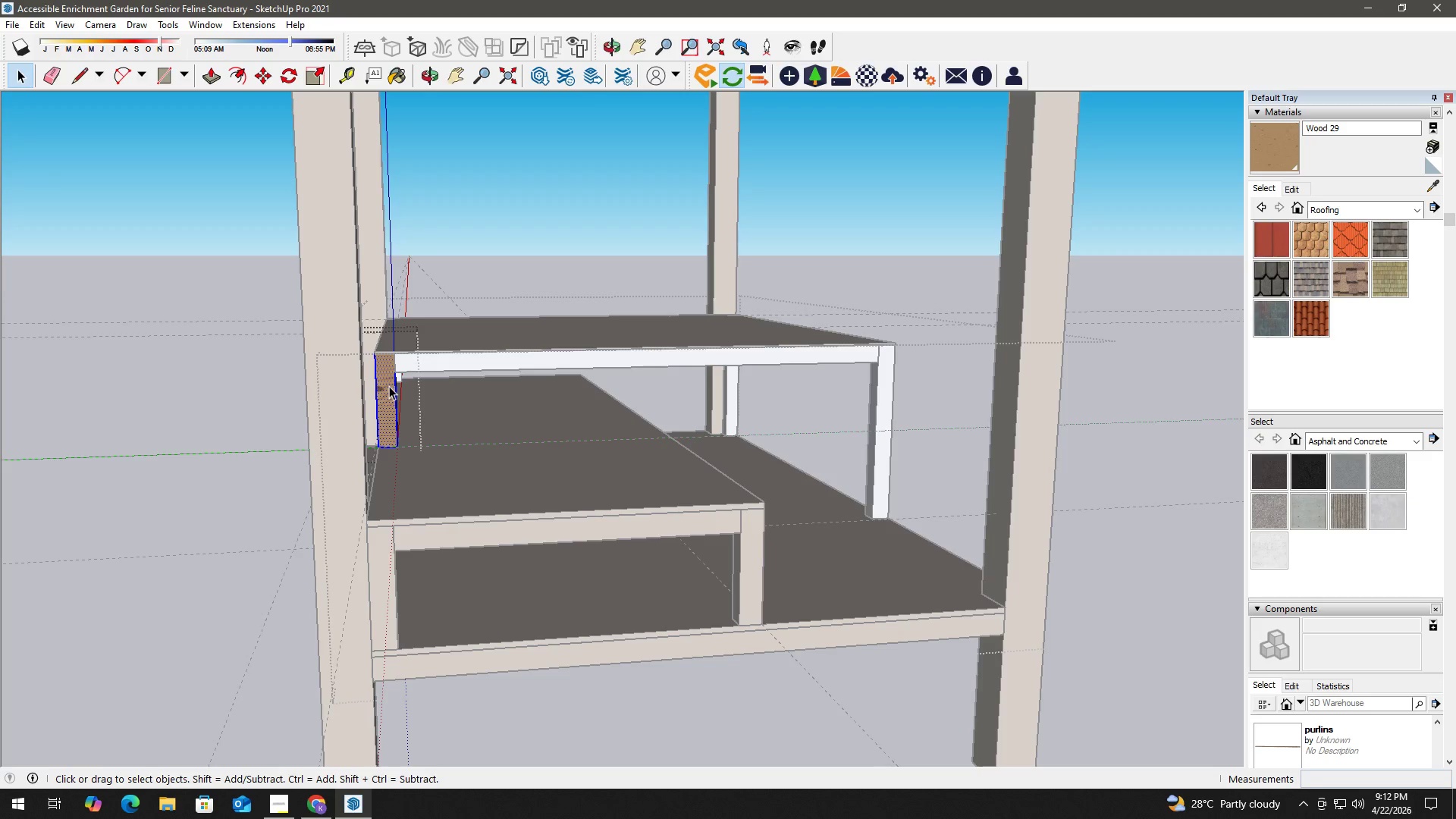 
triple_click([389, 386])
 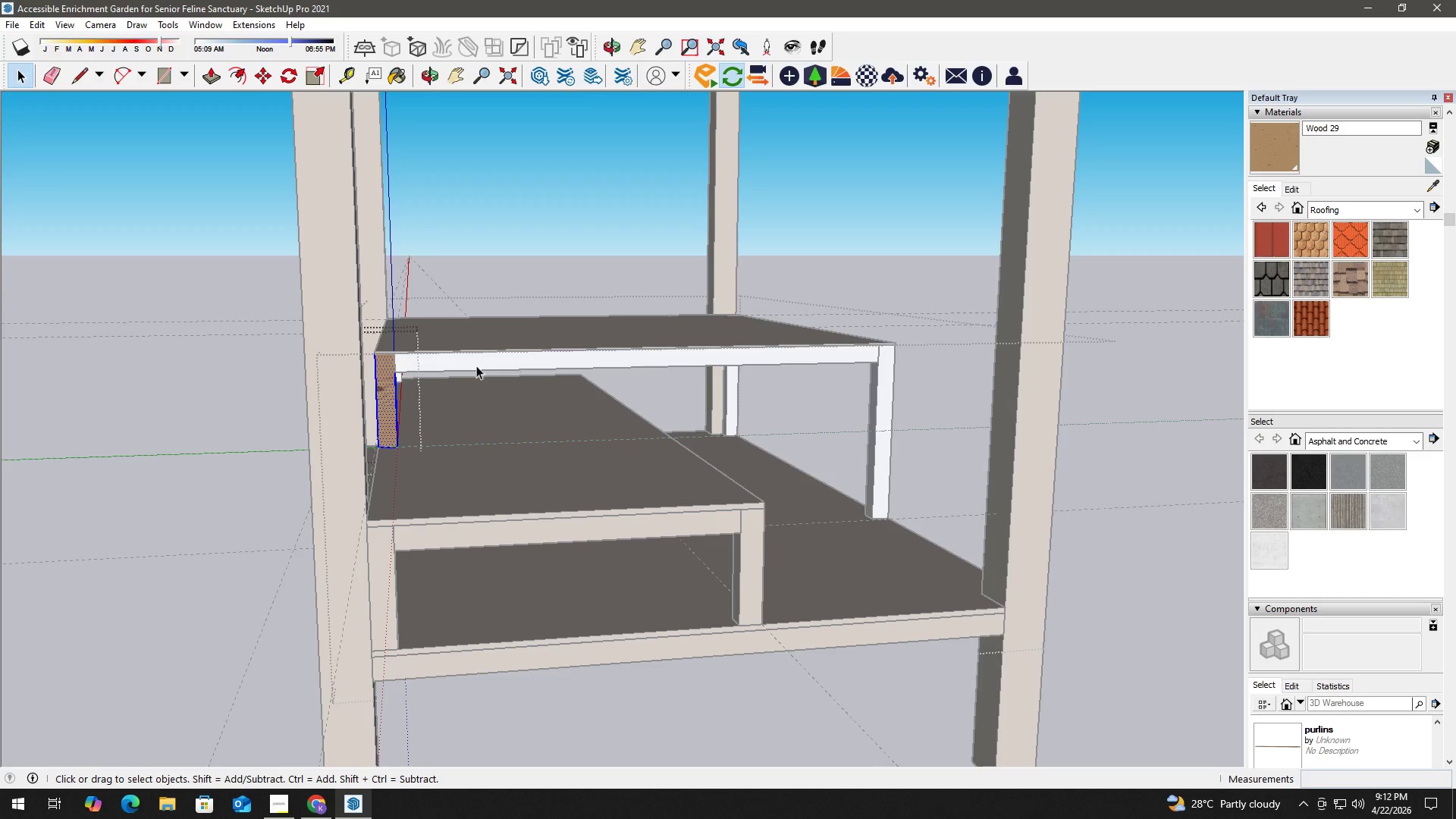 
key(Escape)
 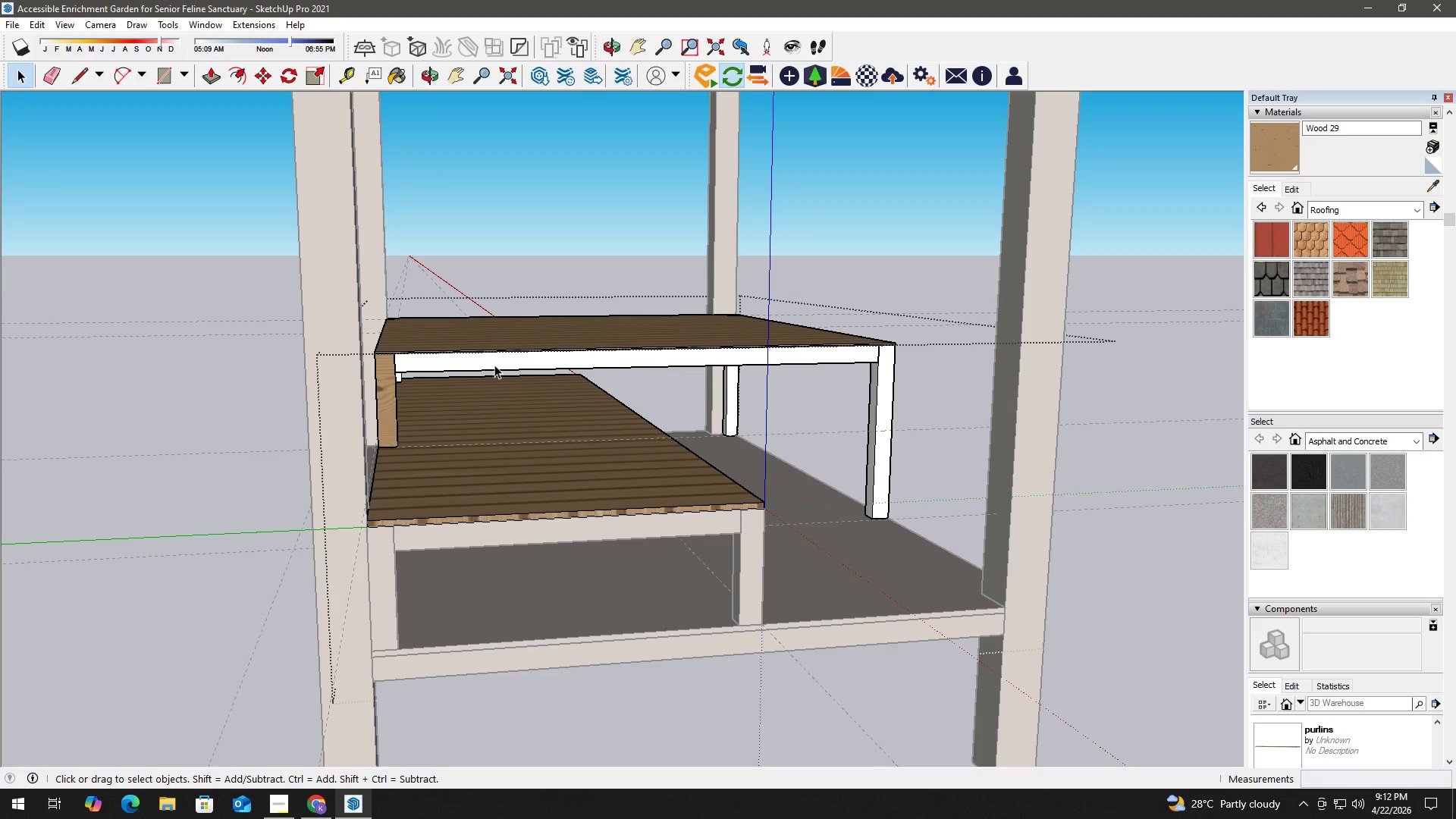 
double_click([494, 365])
 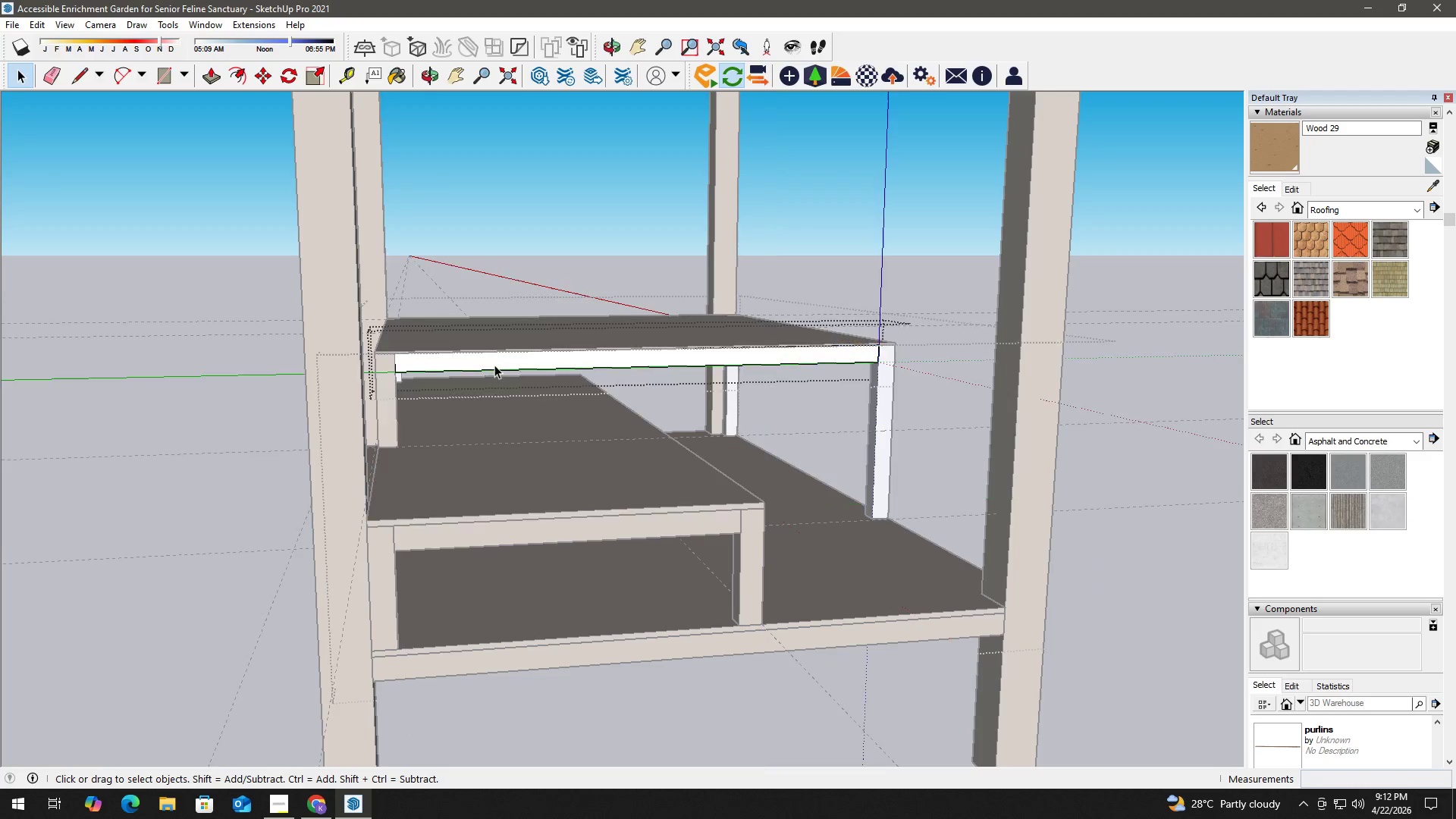 
triple_click([494, 365])
 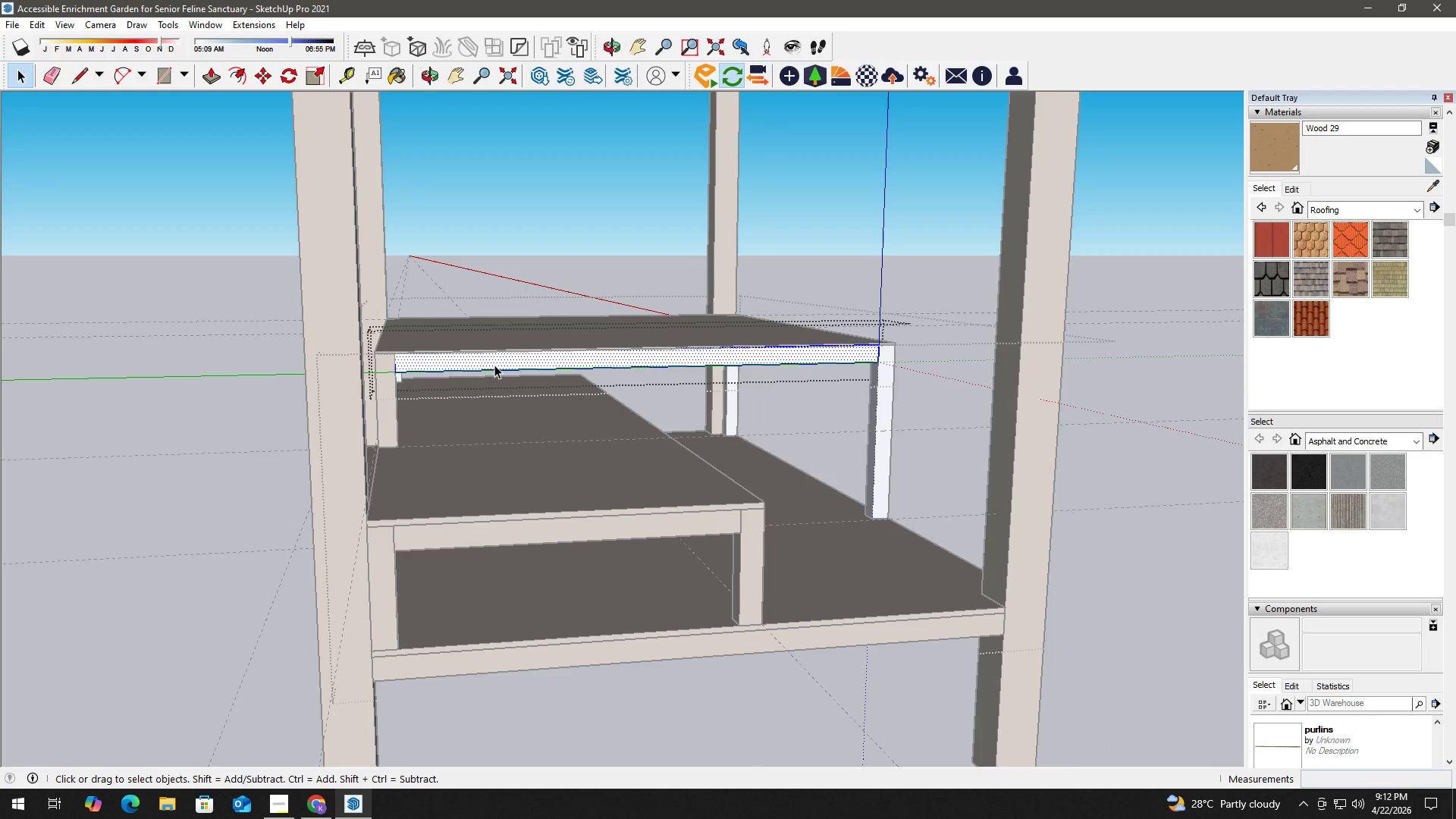 
triple_click([494, 365])
 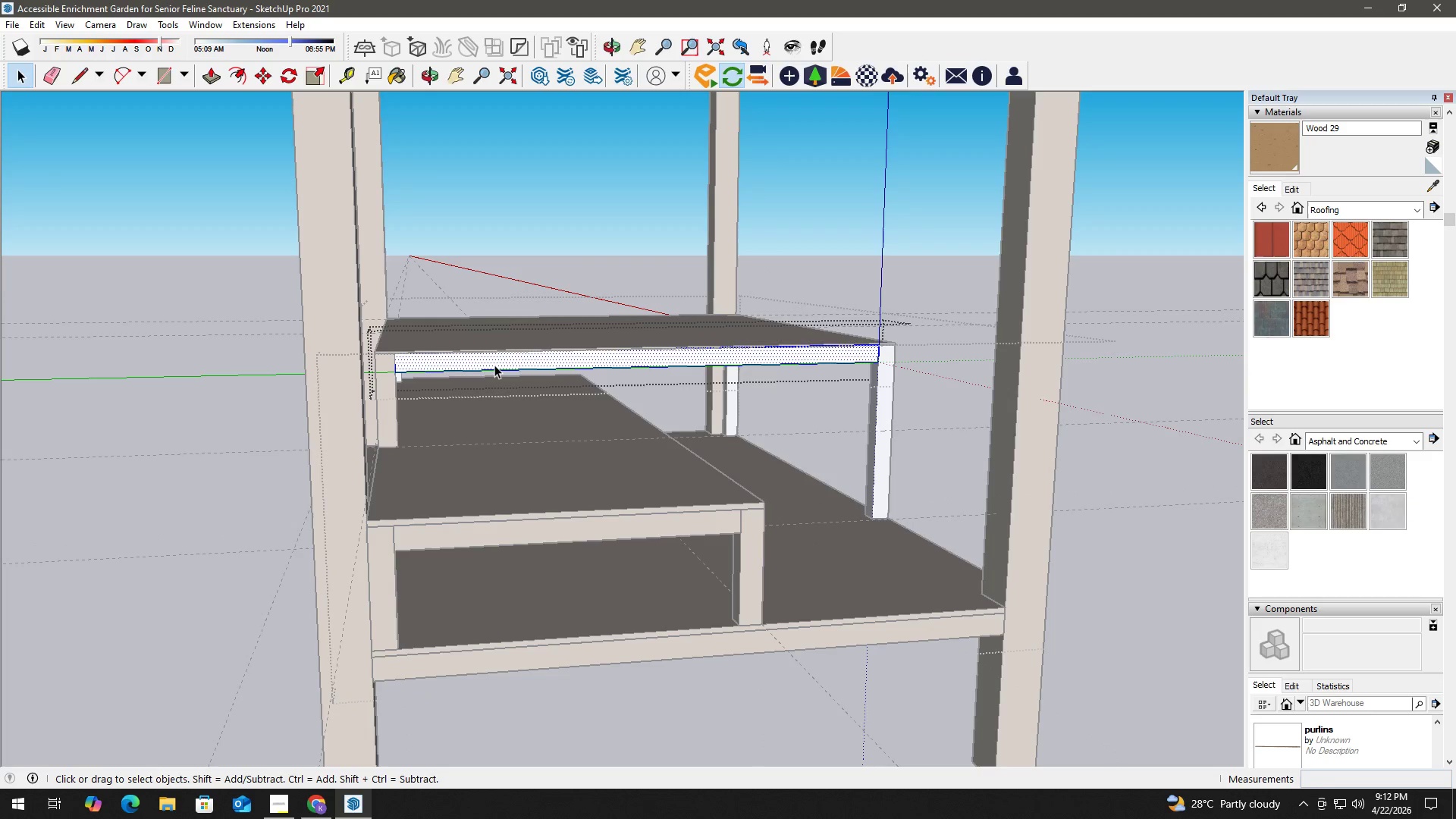 
triple_click([494, 365])
 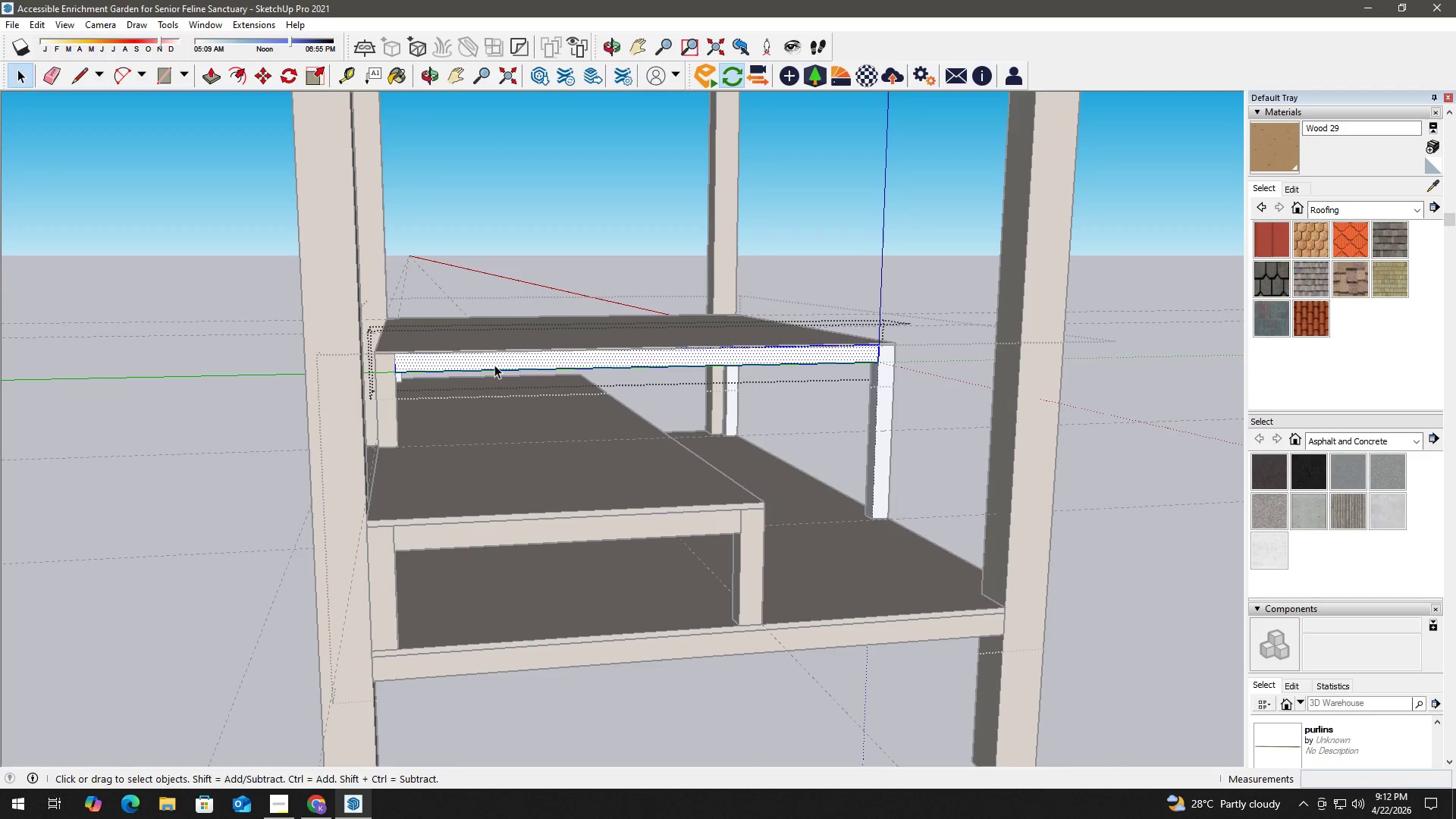 
key(B)
 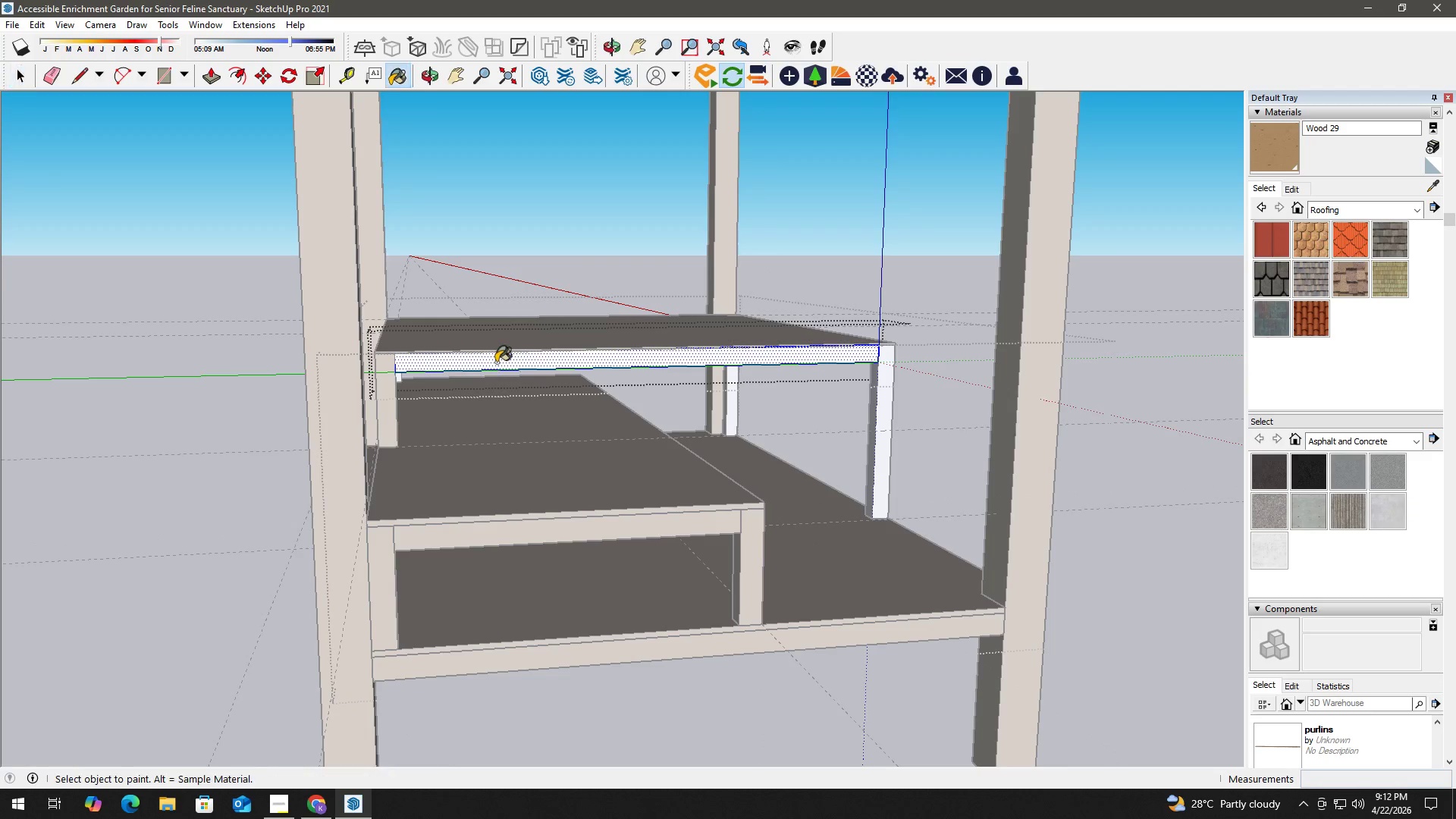 
triple_click([496, 362])
 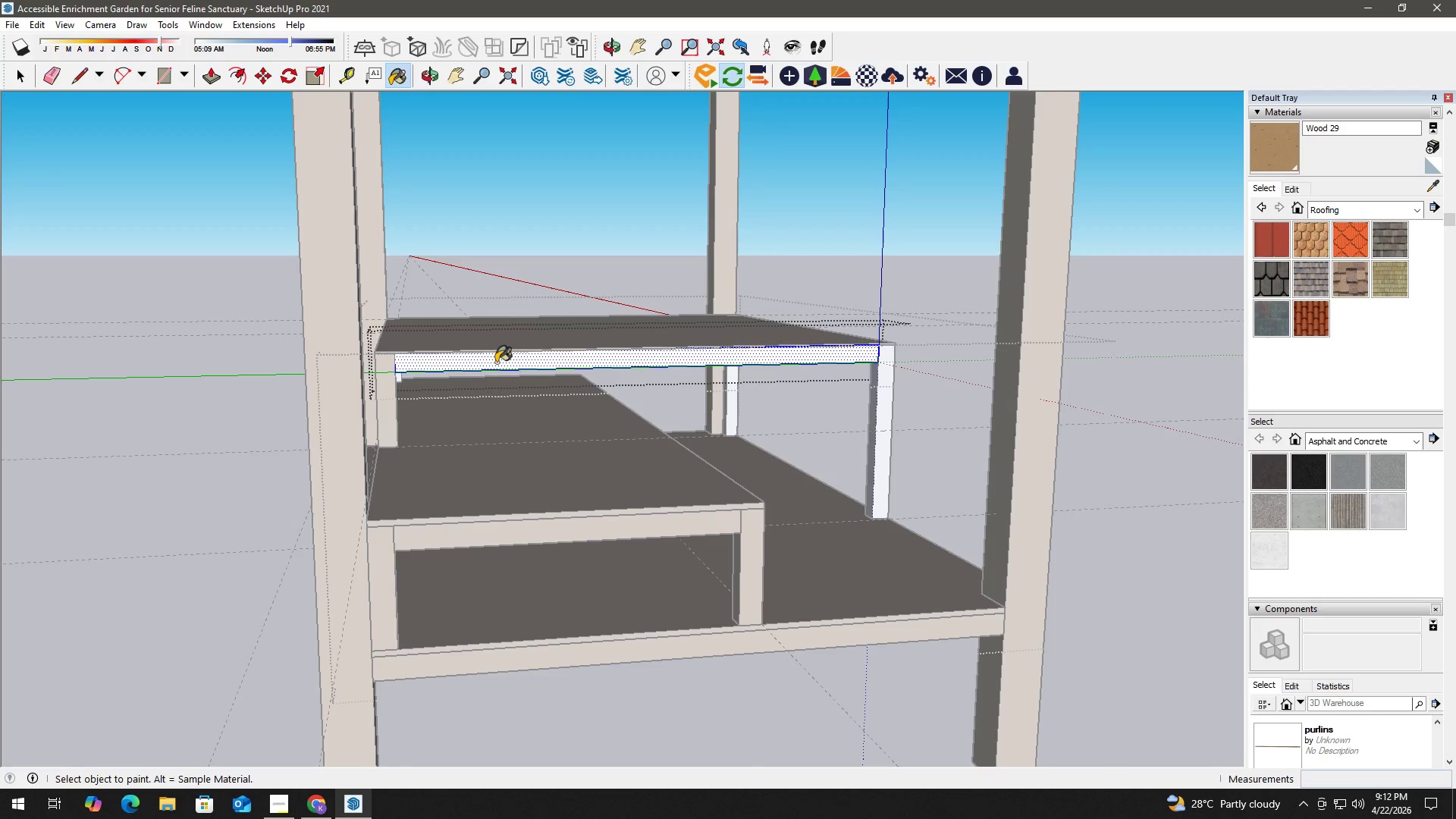 
triple_click([496, 362])
 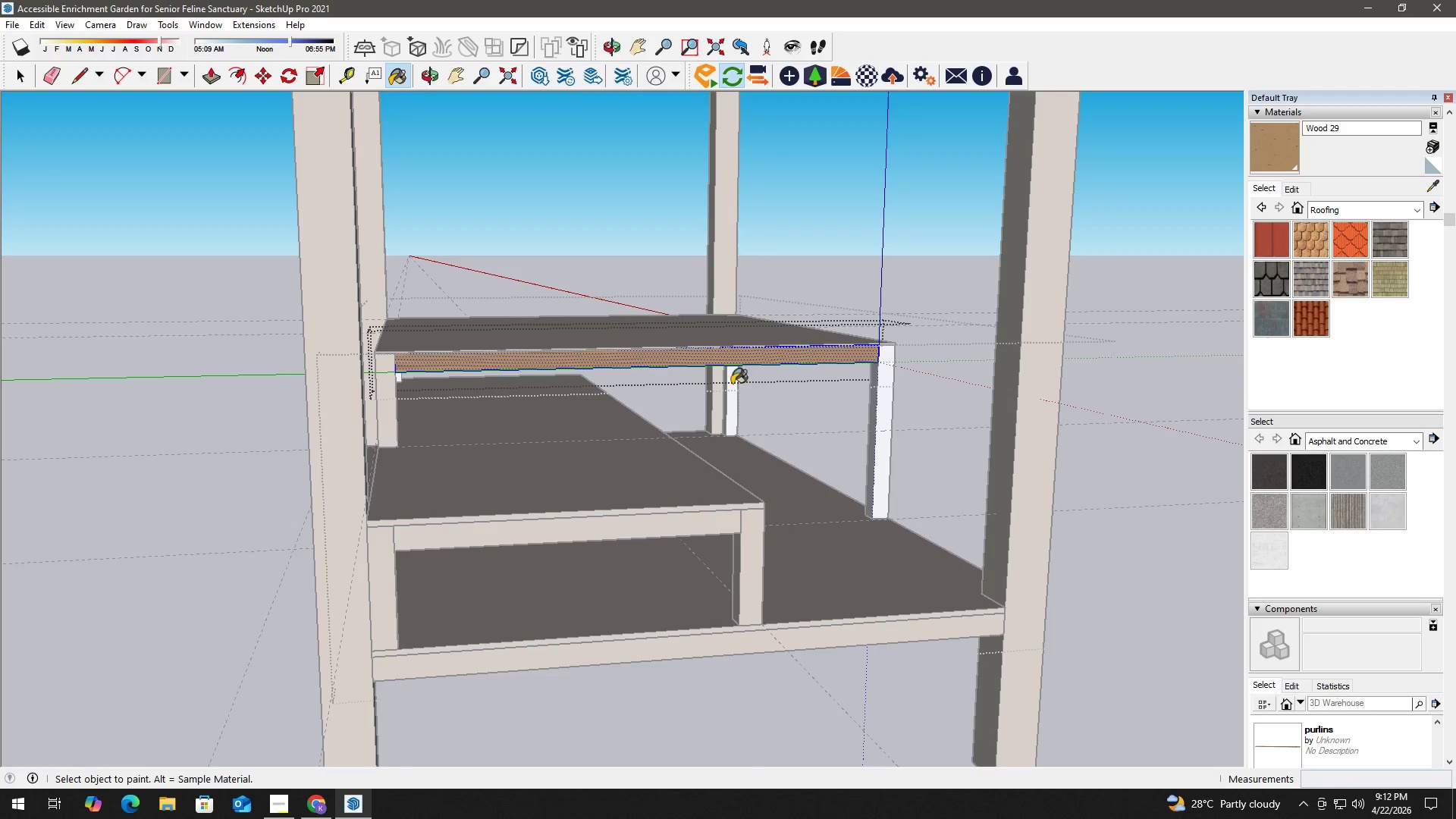 
key(Space)
 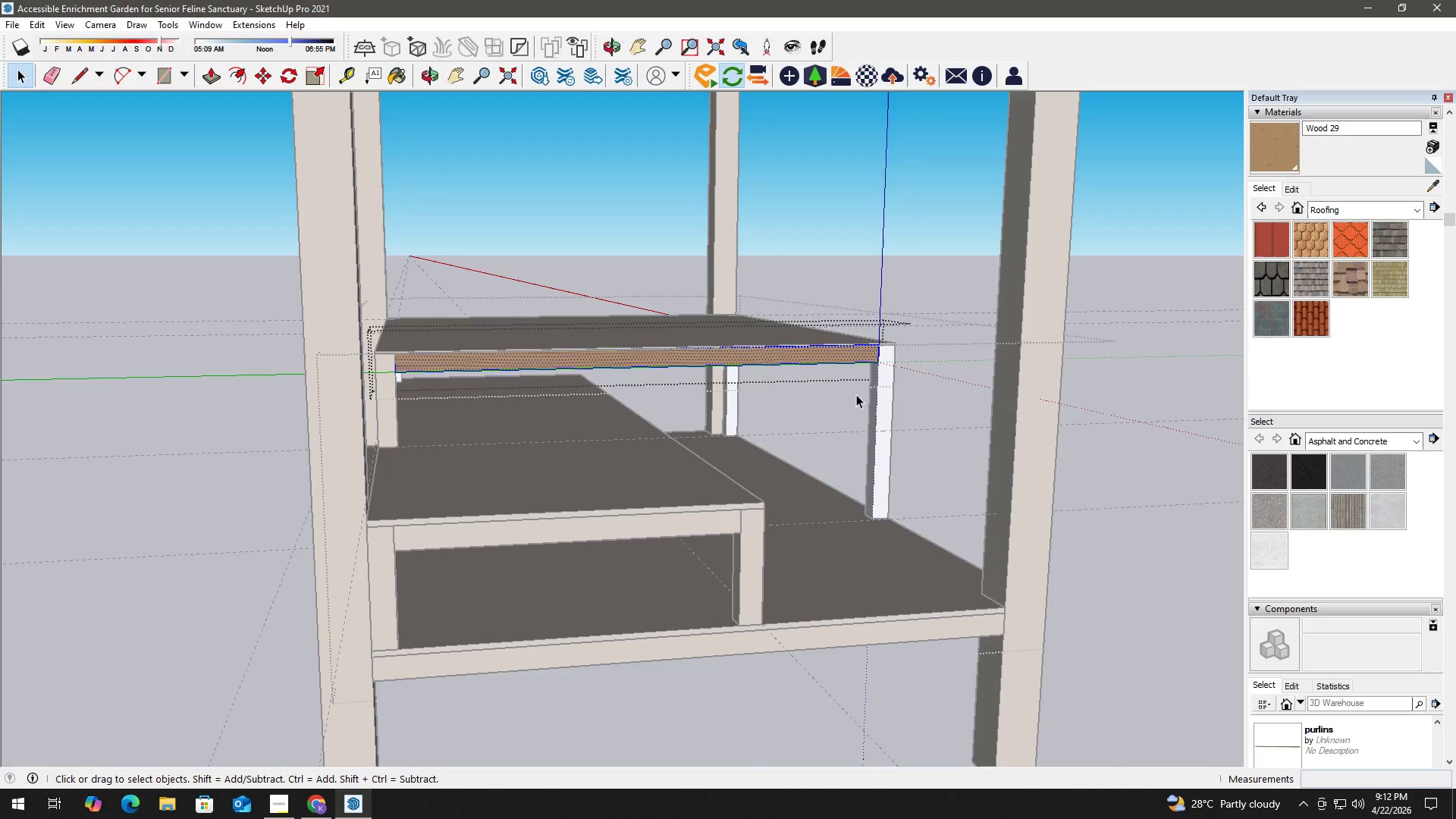 
key(Escape)
 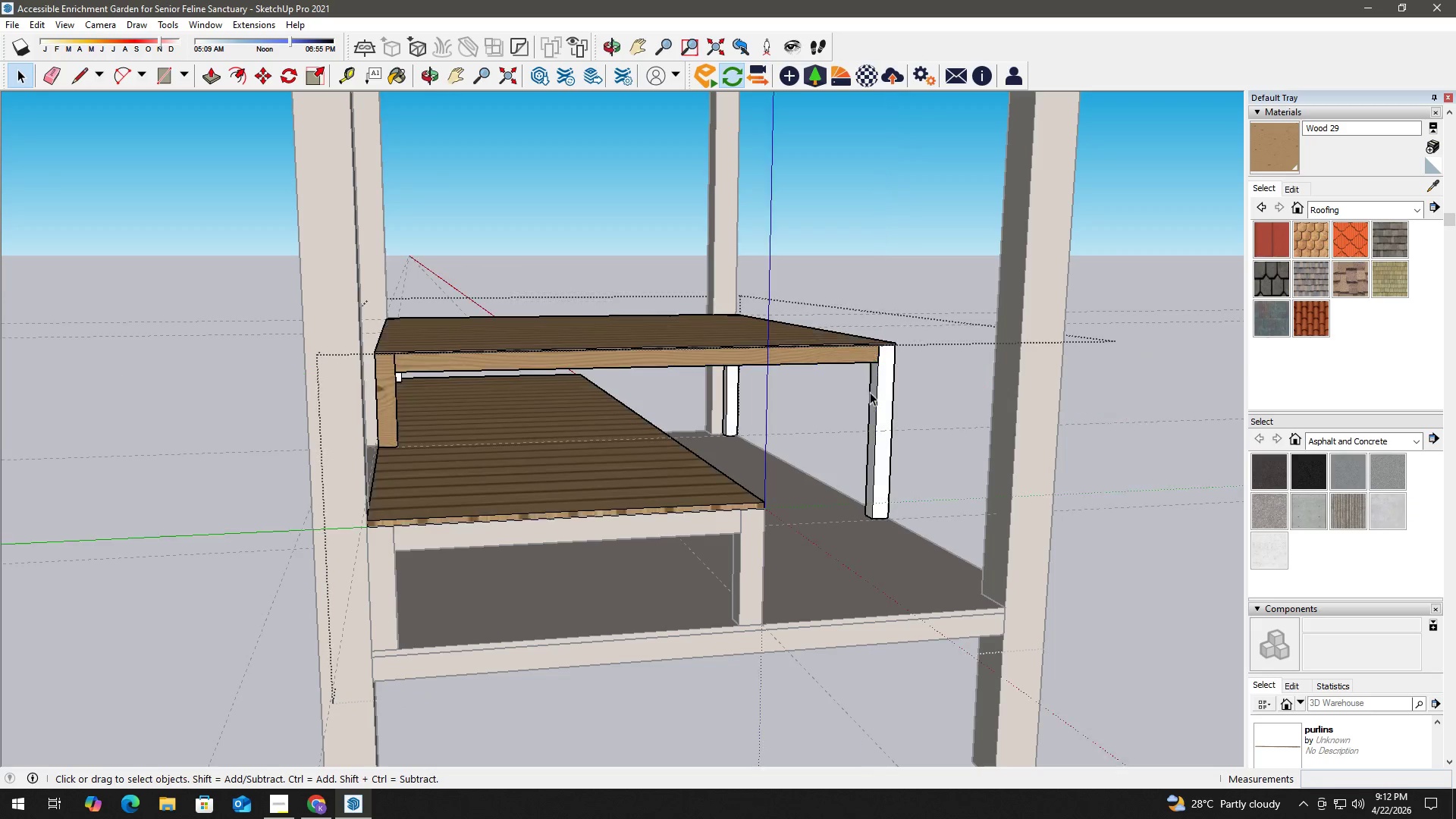 
key(Escape)
 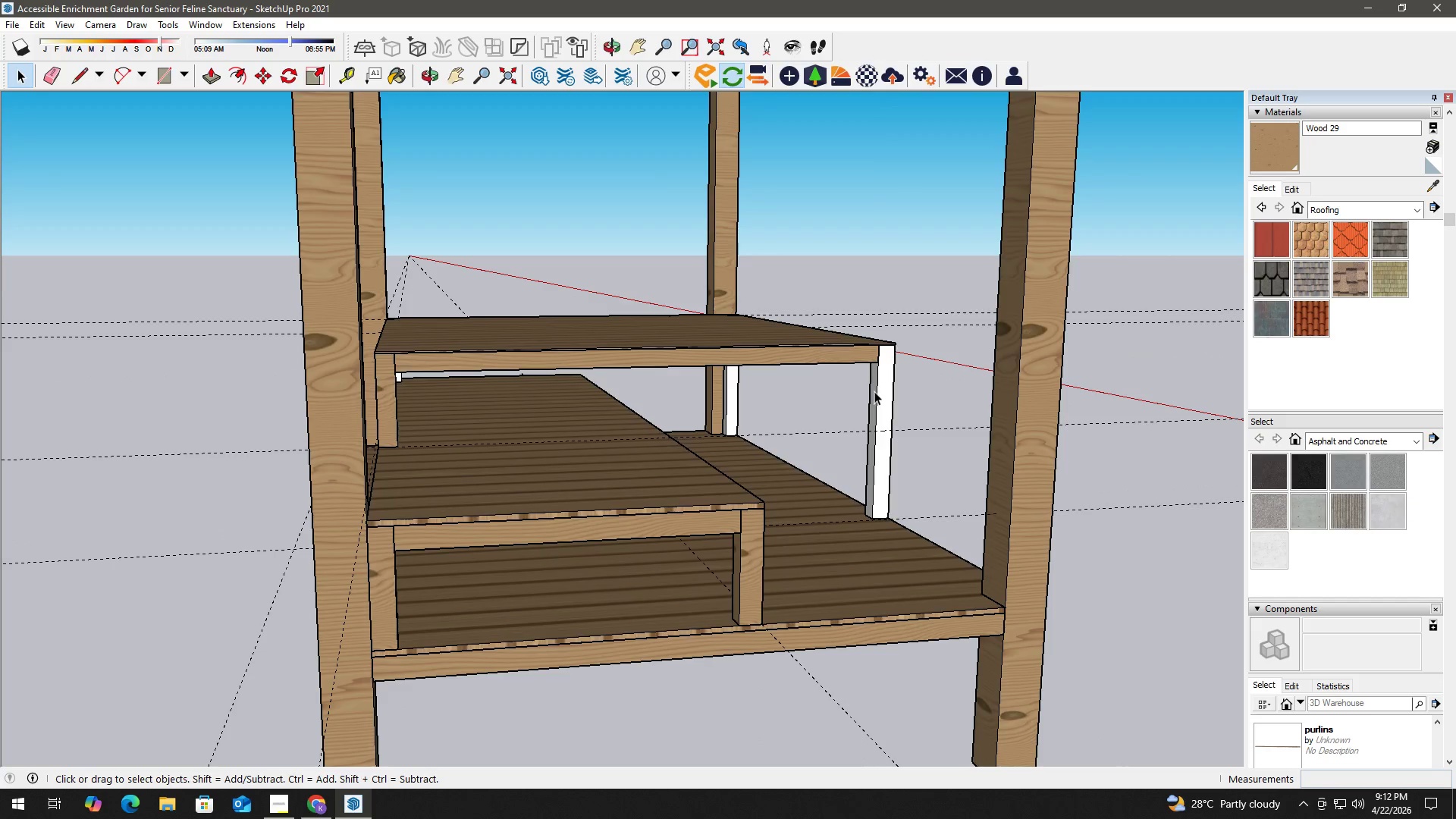 
double_click([874, 391])
 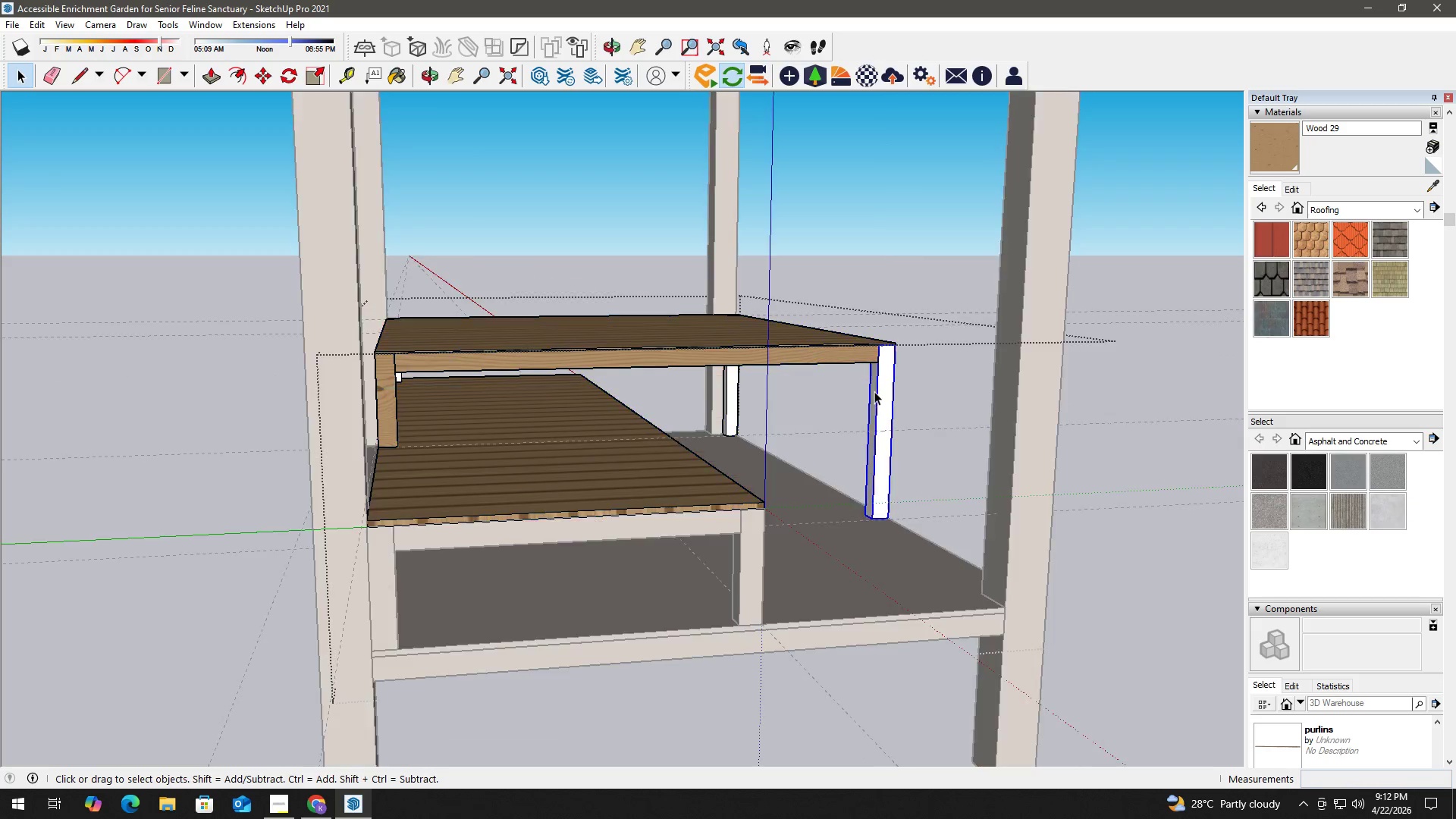 
triple_click([874, 391])
 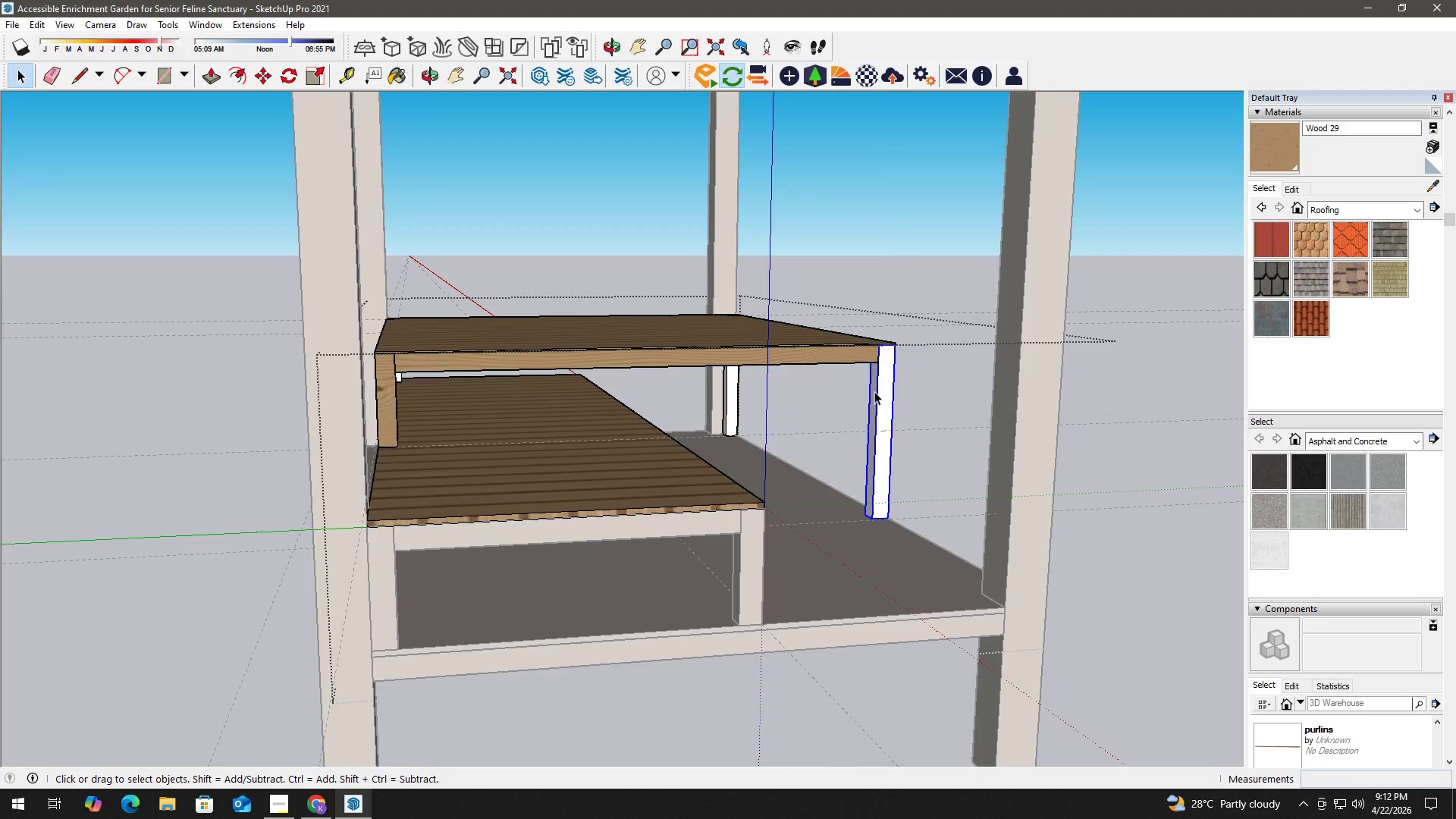 
triple_click([874, 391])
 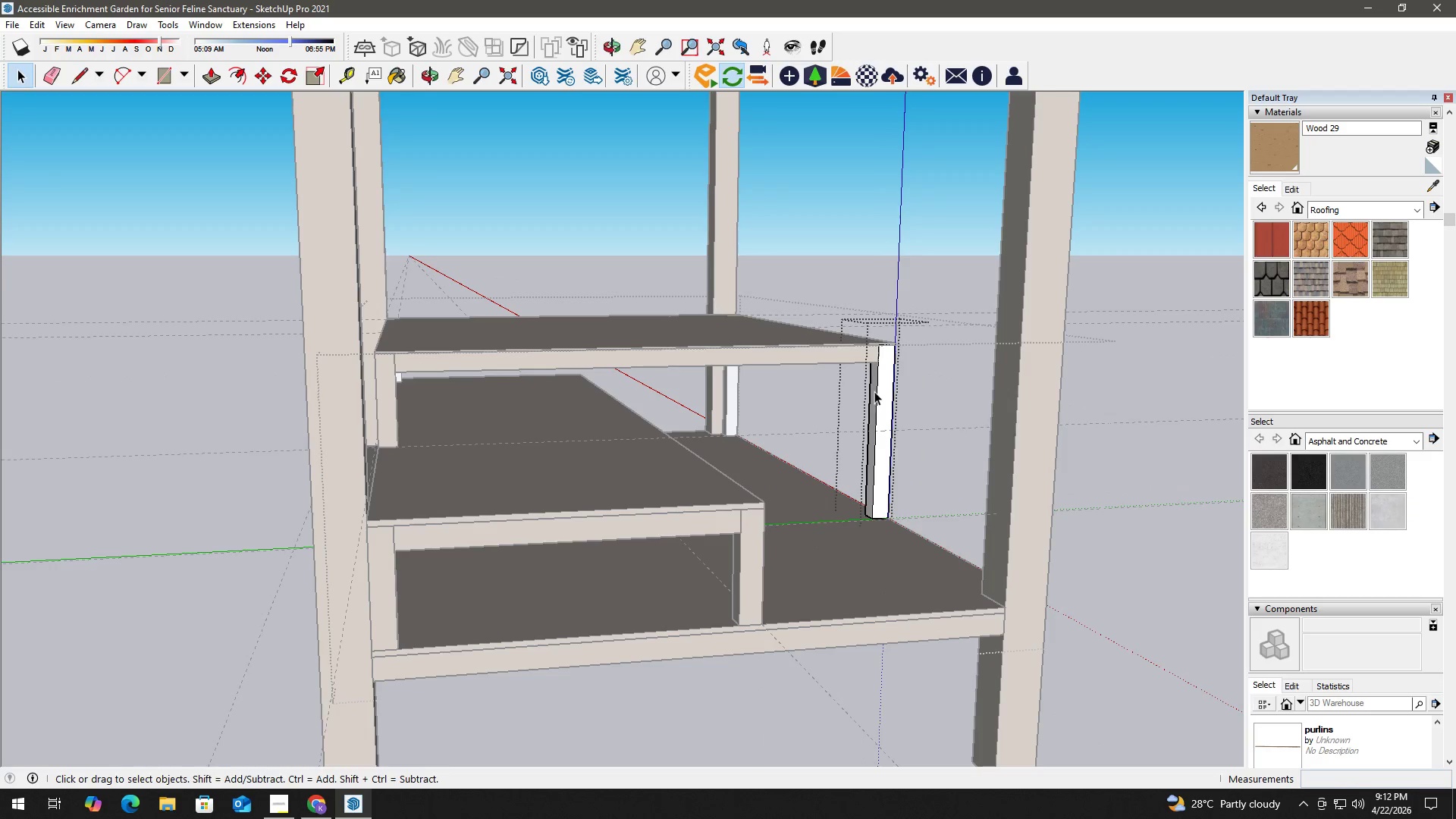 
key(B)
 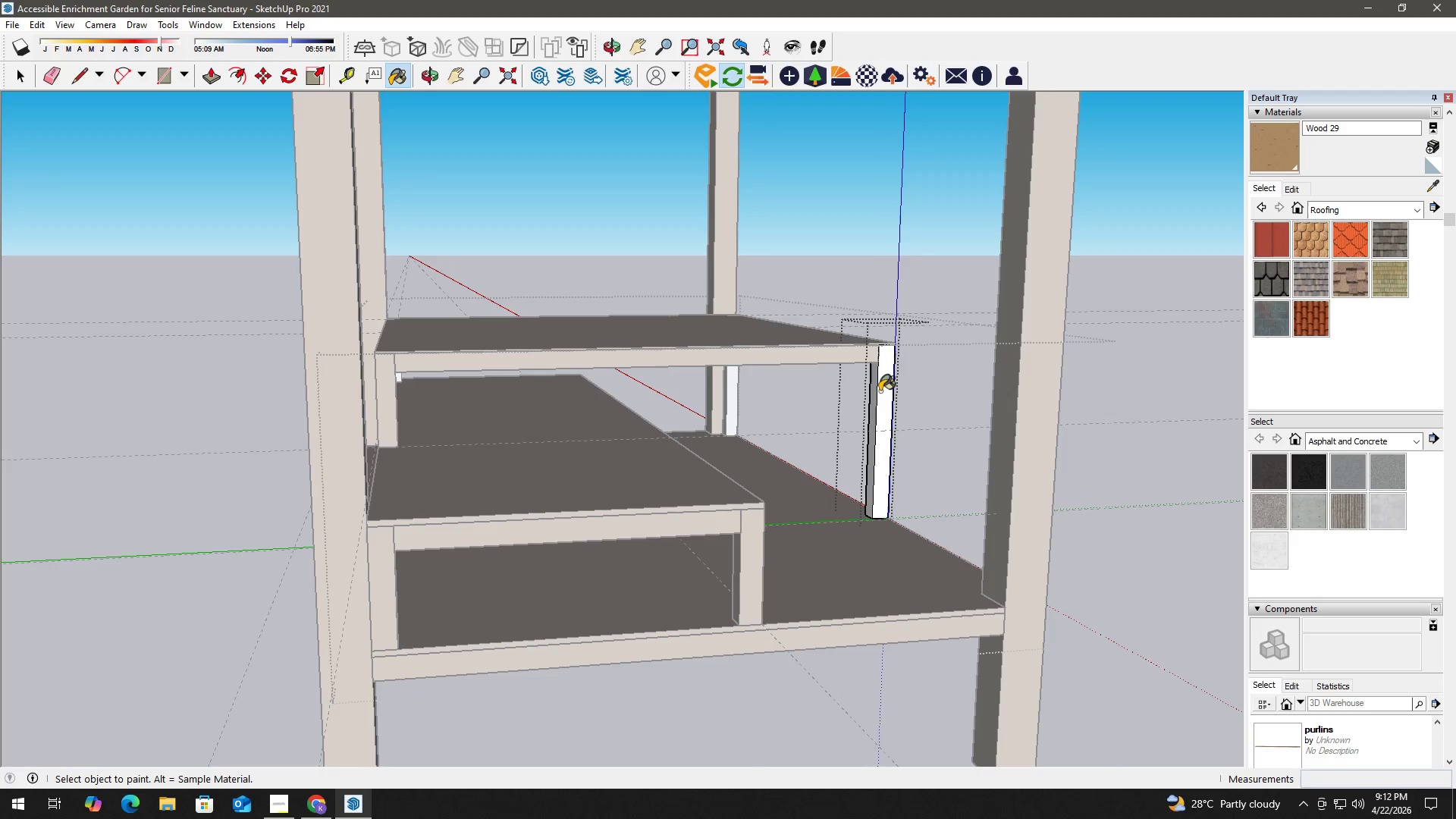 
triple_click([880, 391])
 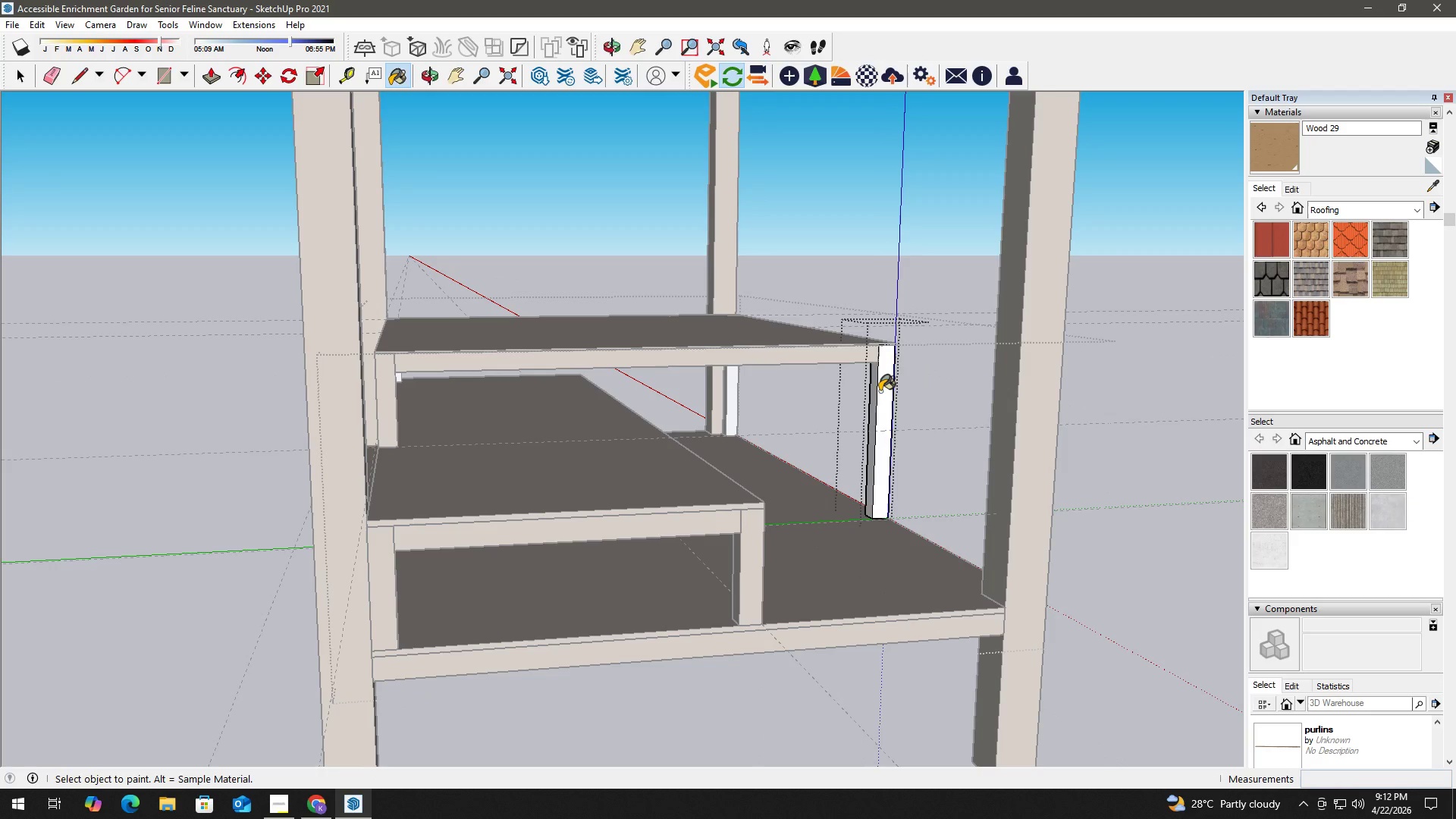 
triple_click([880, 391])
 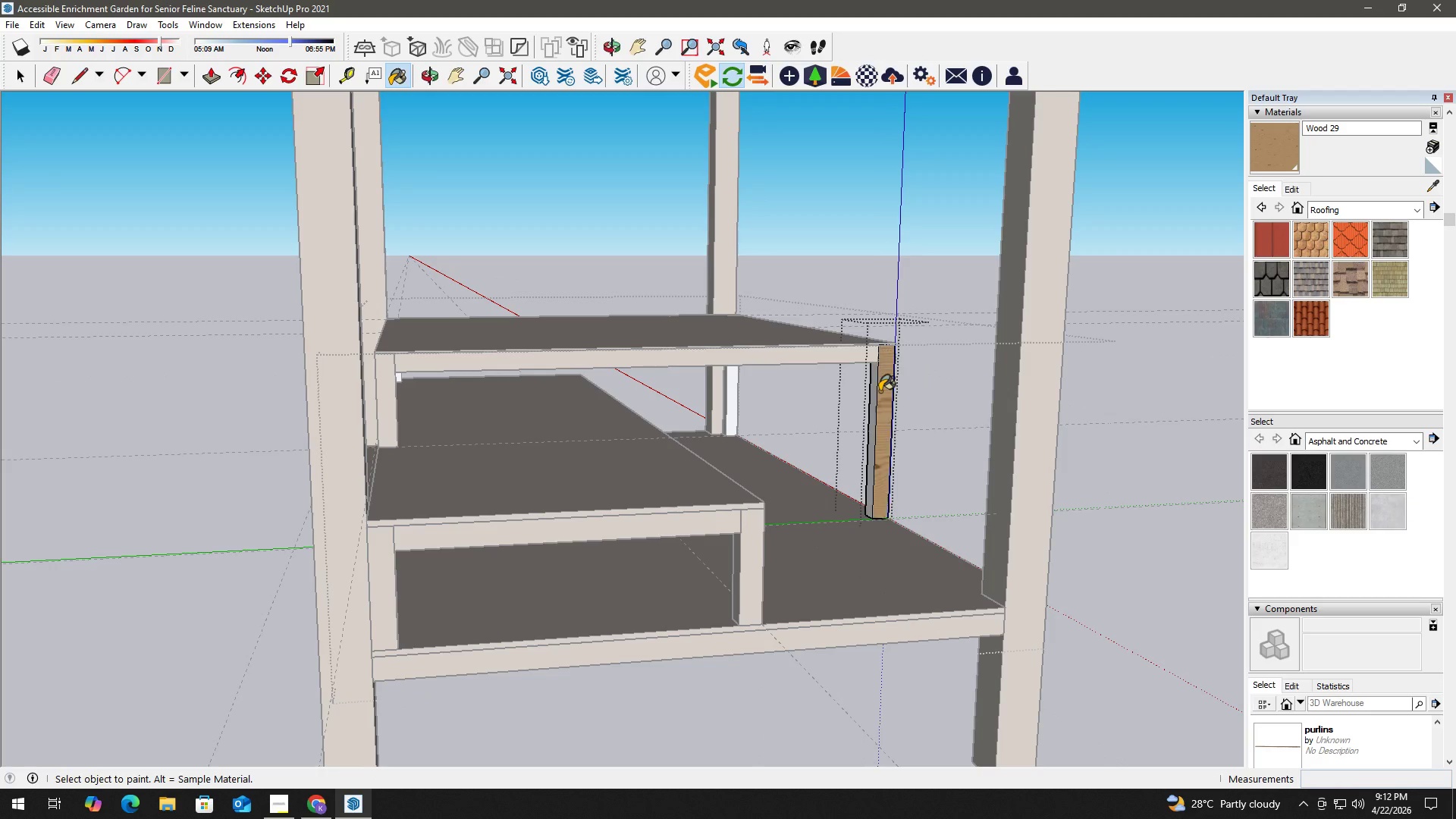 
triple_click([880, 391])
 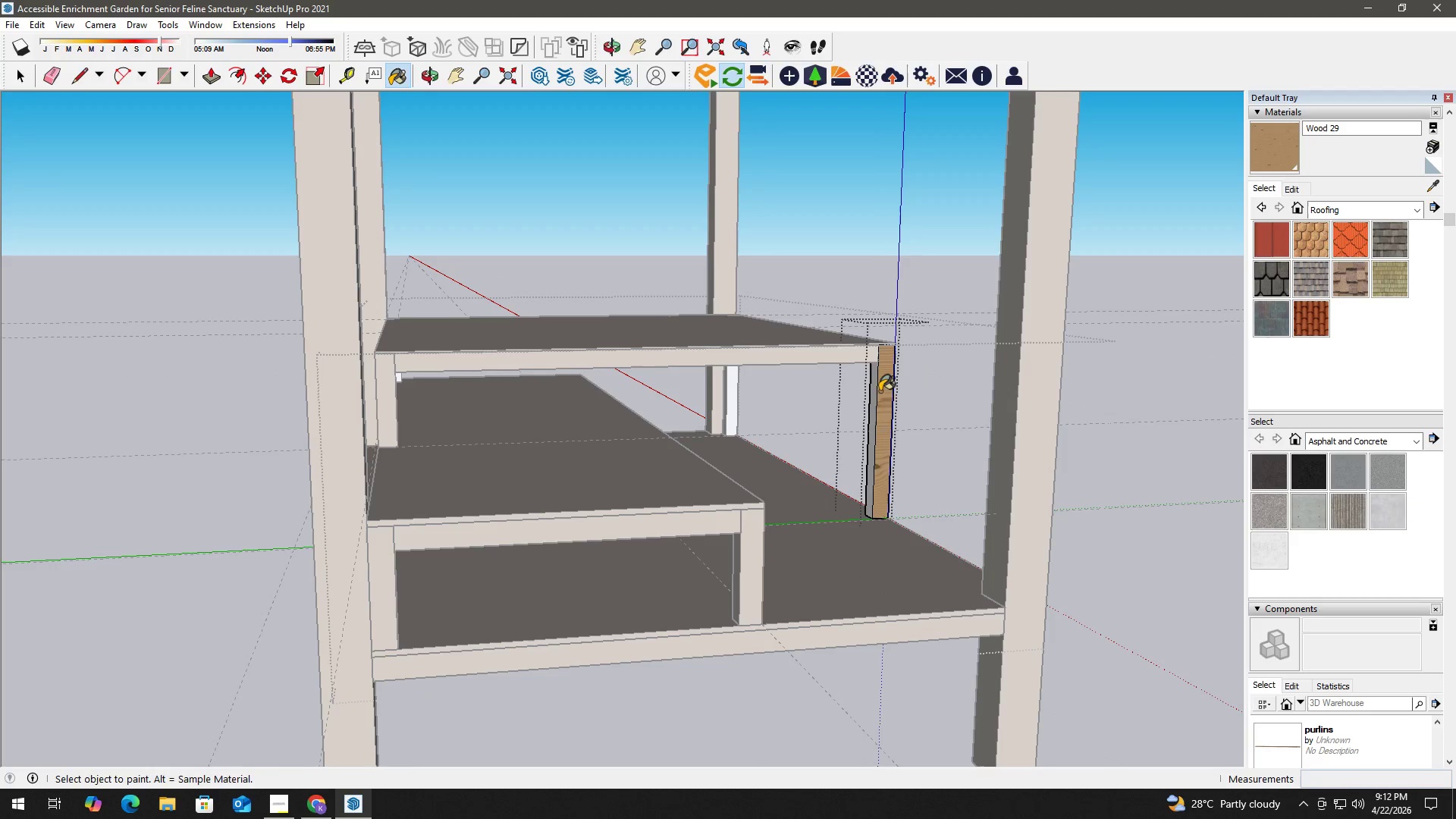 
key(Space)
 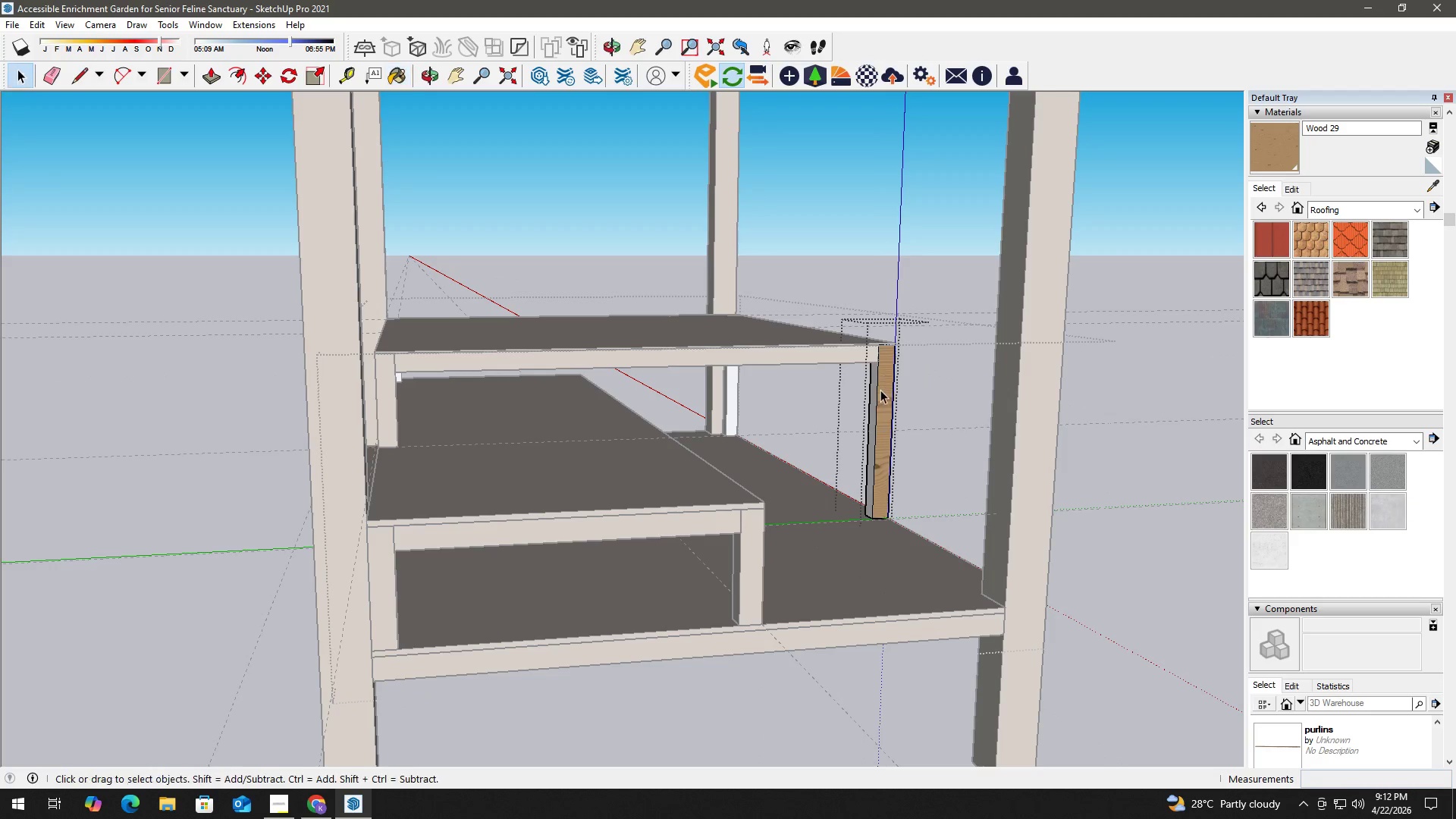 
triple_click([880, 390])
 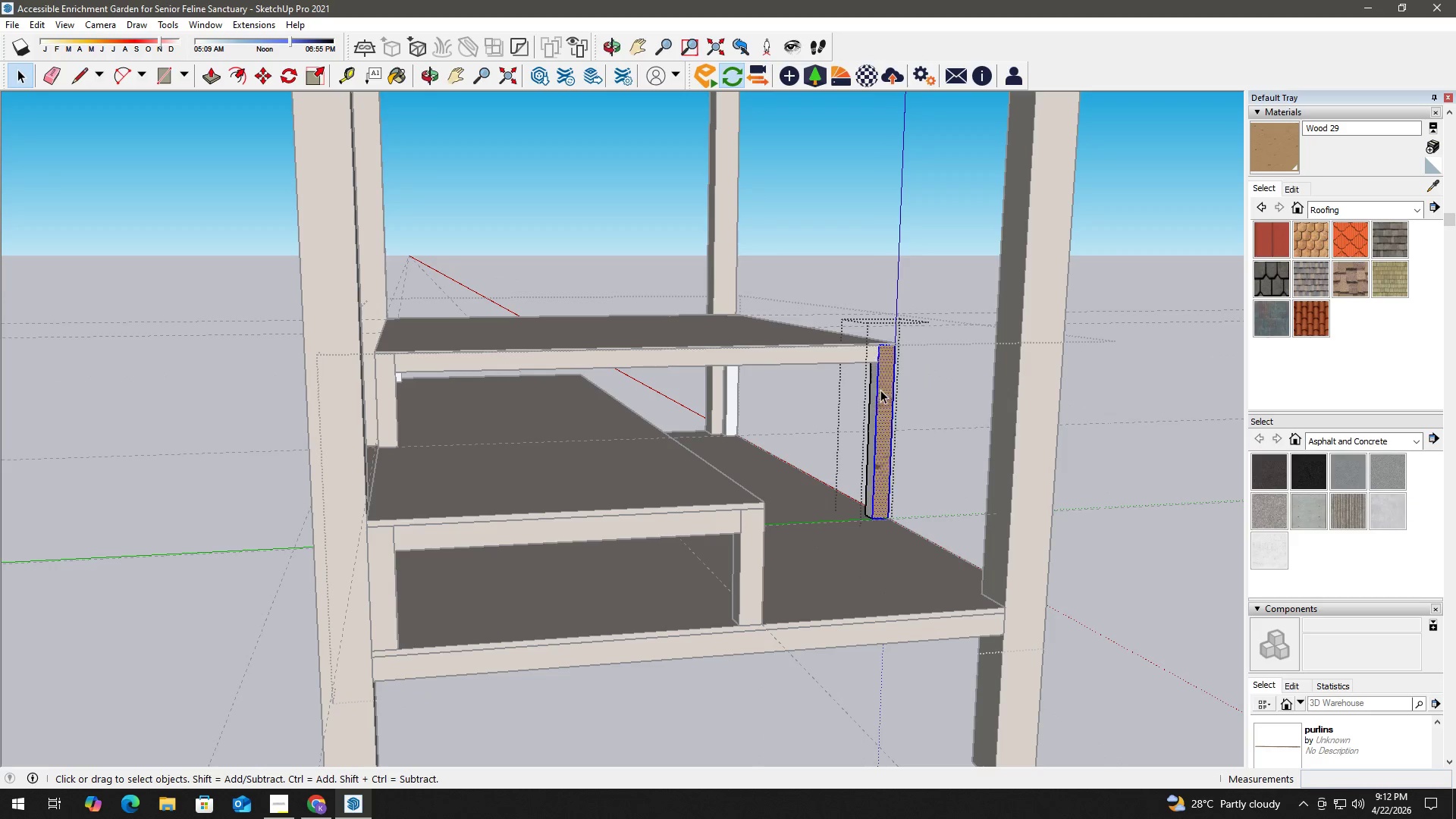 
triple_click([880, 390])
 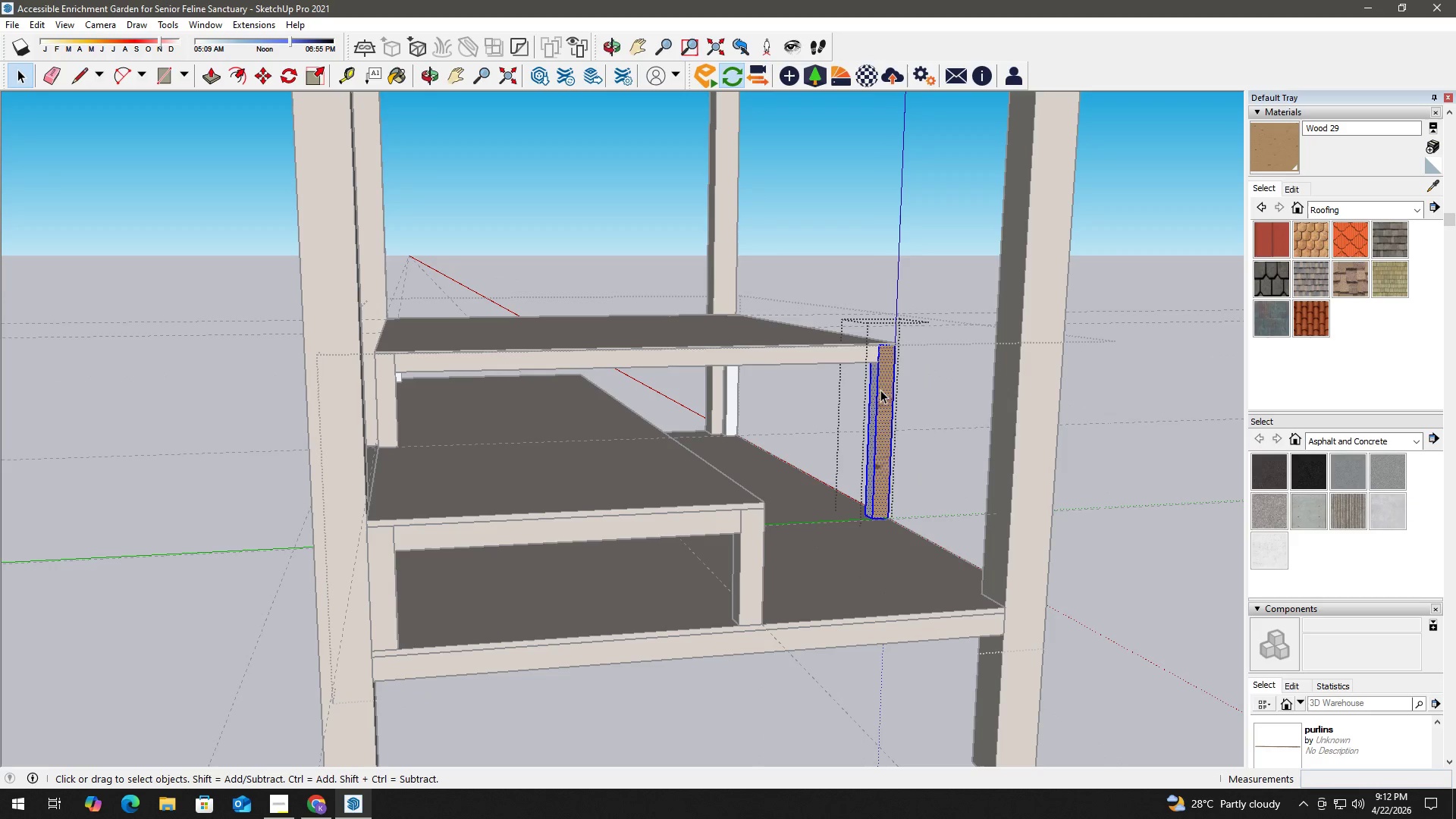 
triple_click([880, 390])
 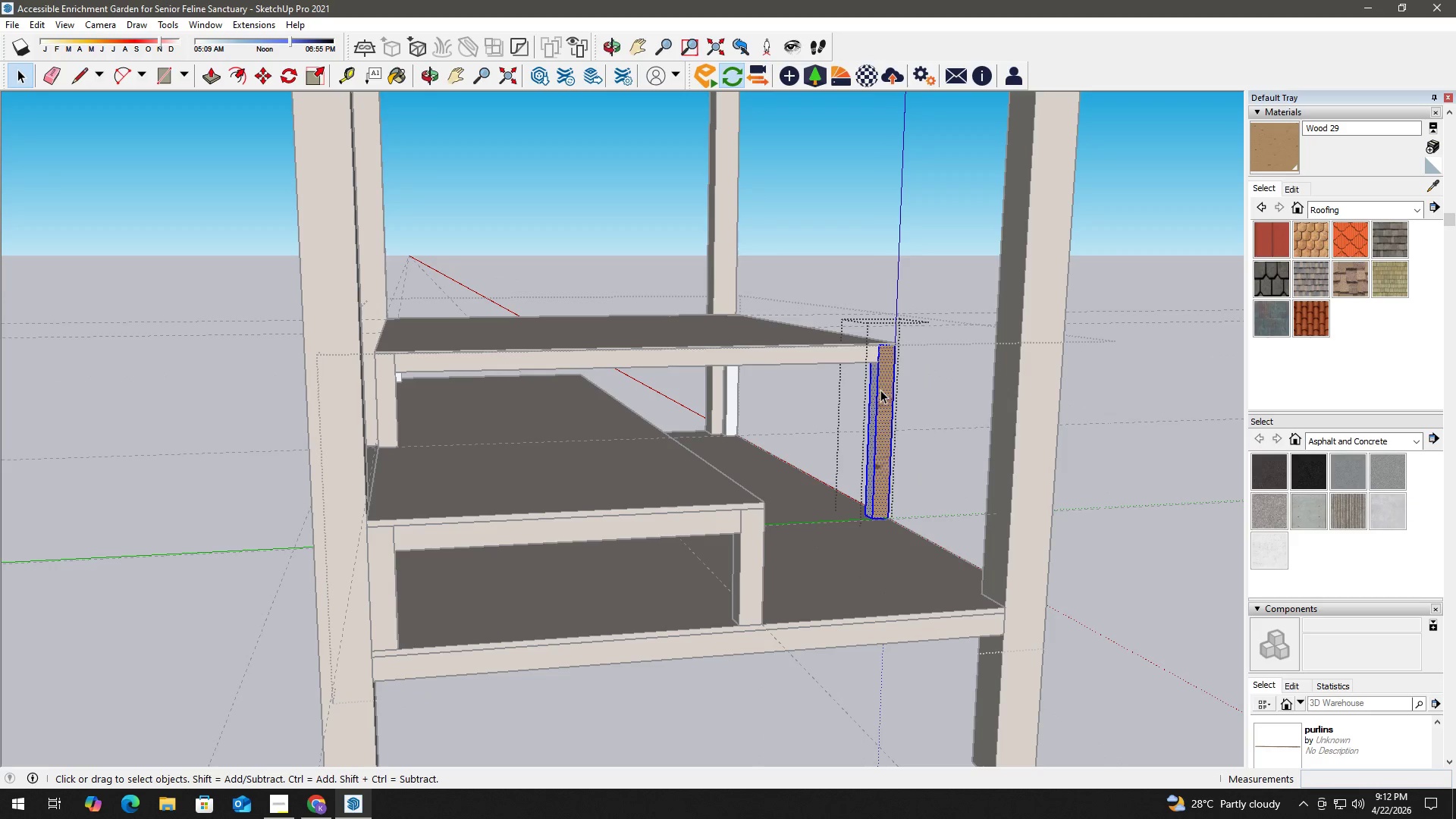 
triple_click([880, 390])
 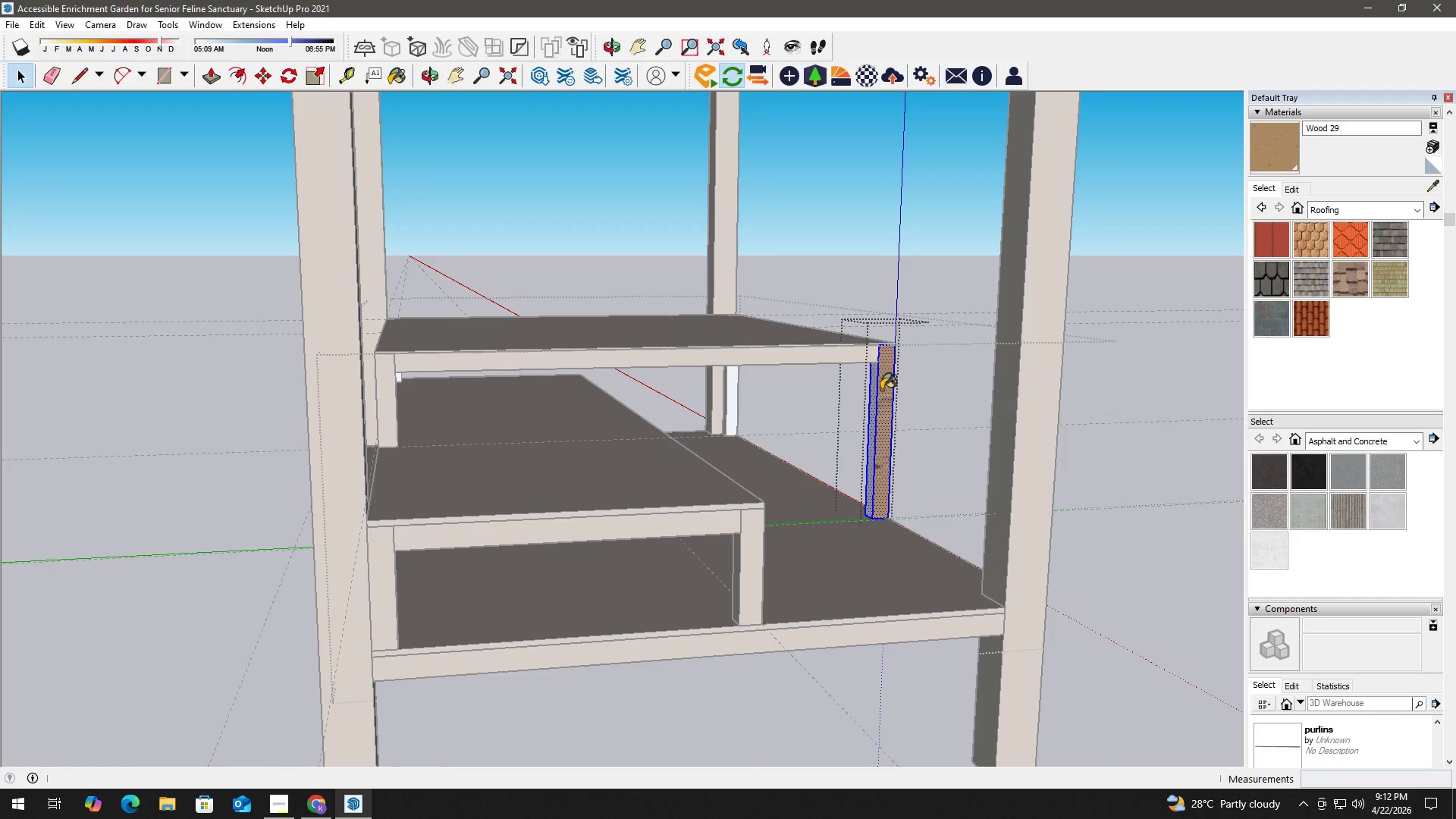 
key(B)
 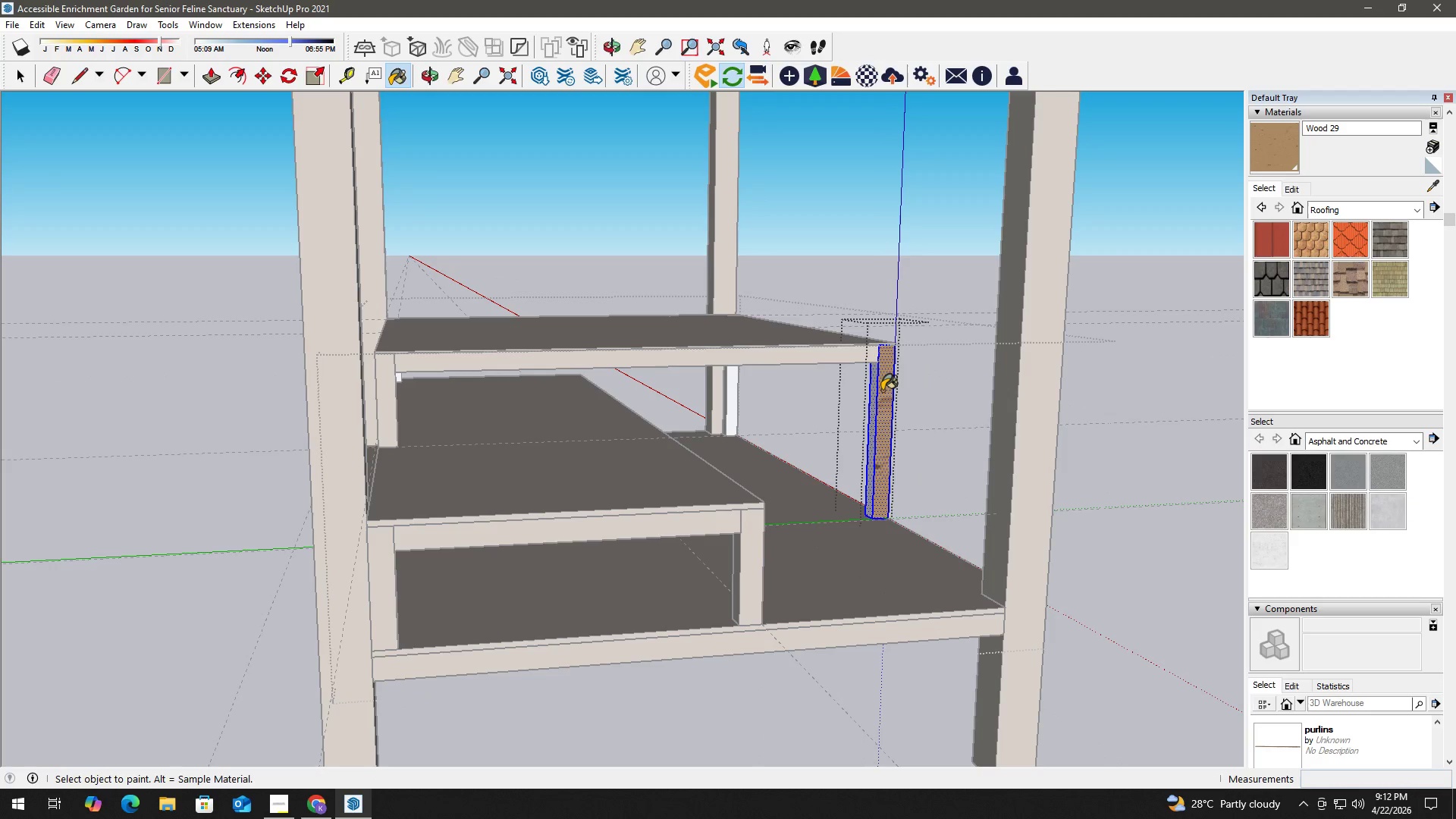 
triple_click([882, 391])
 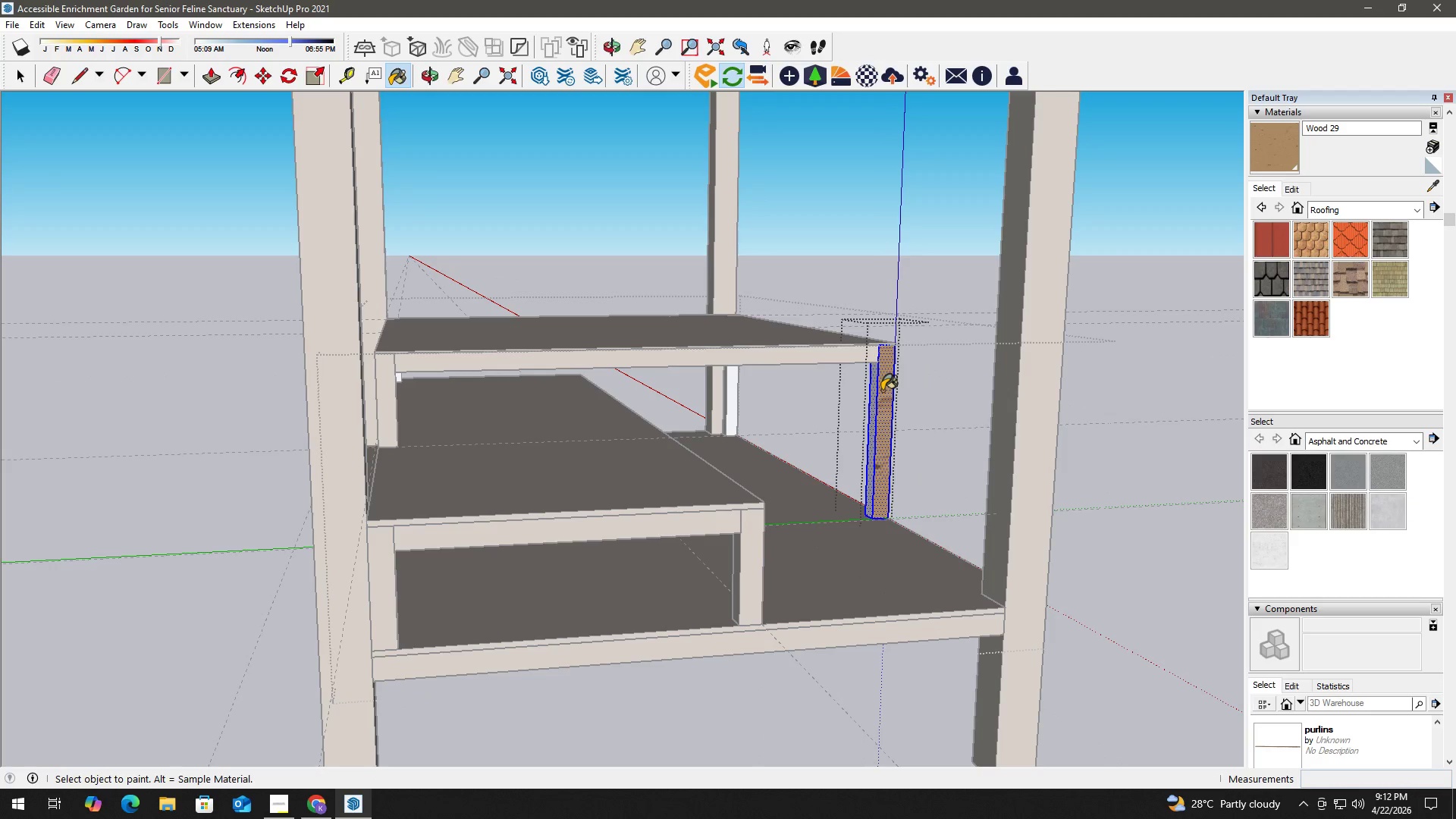 
triple_click([882, 391])
 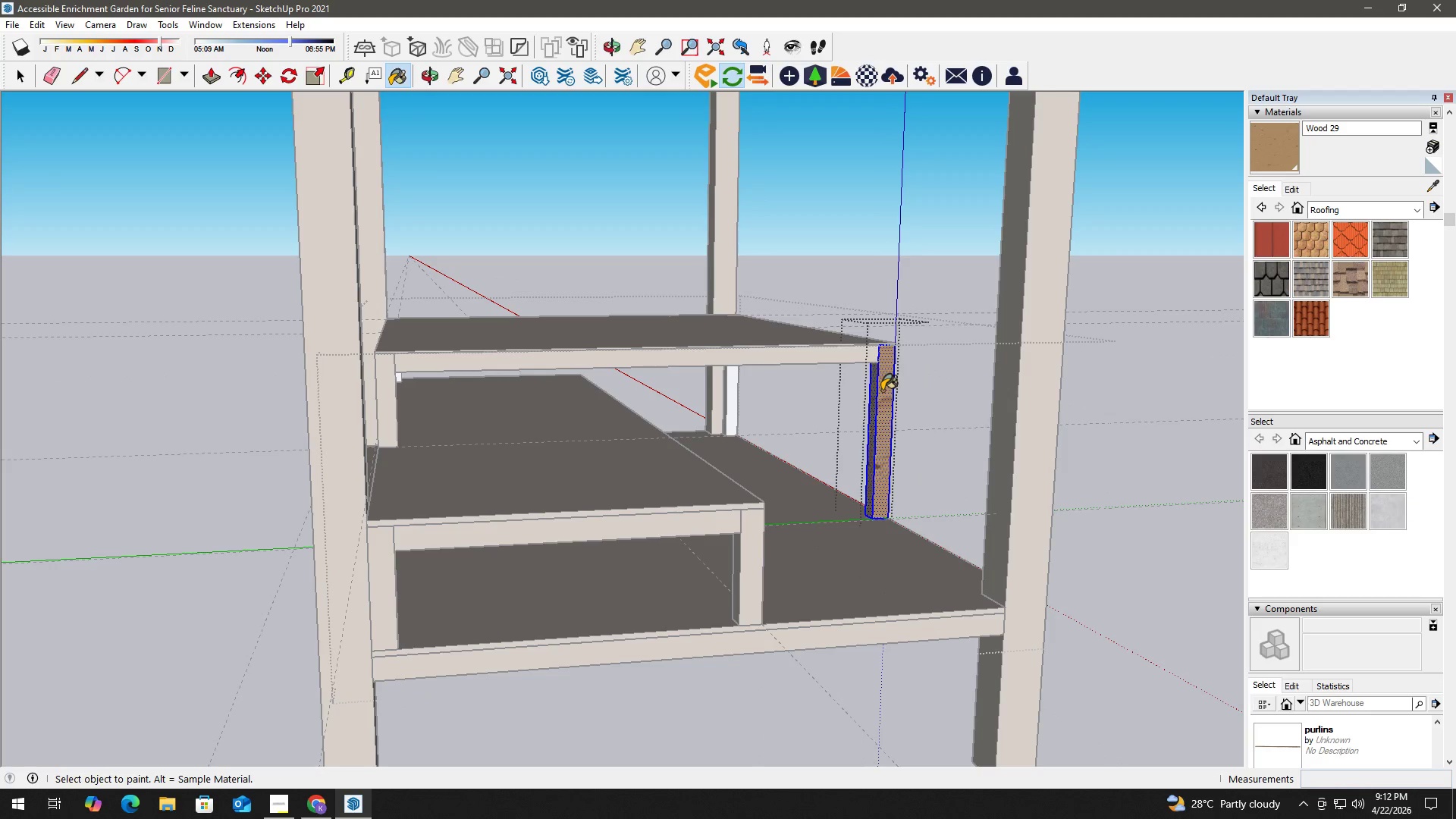 
triple_click([882, 391])
 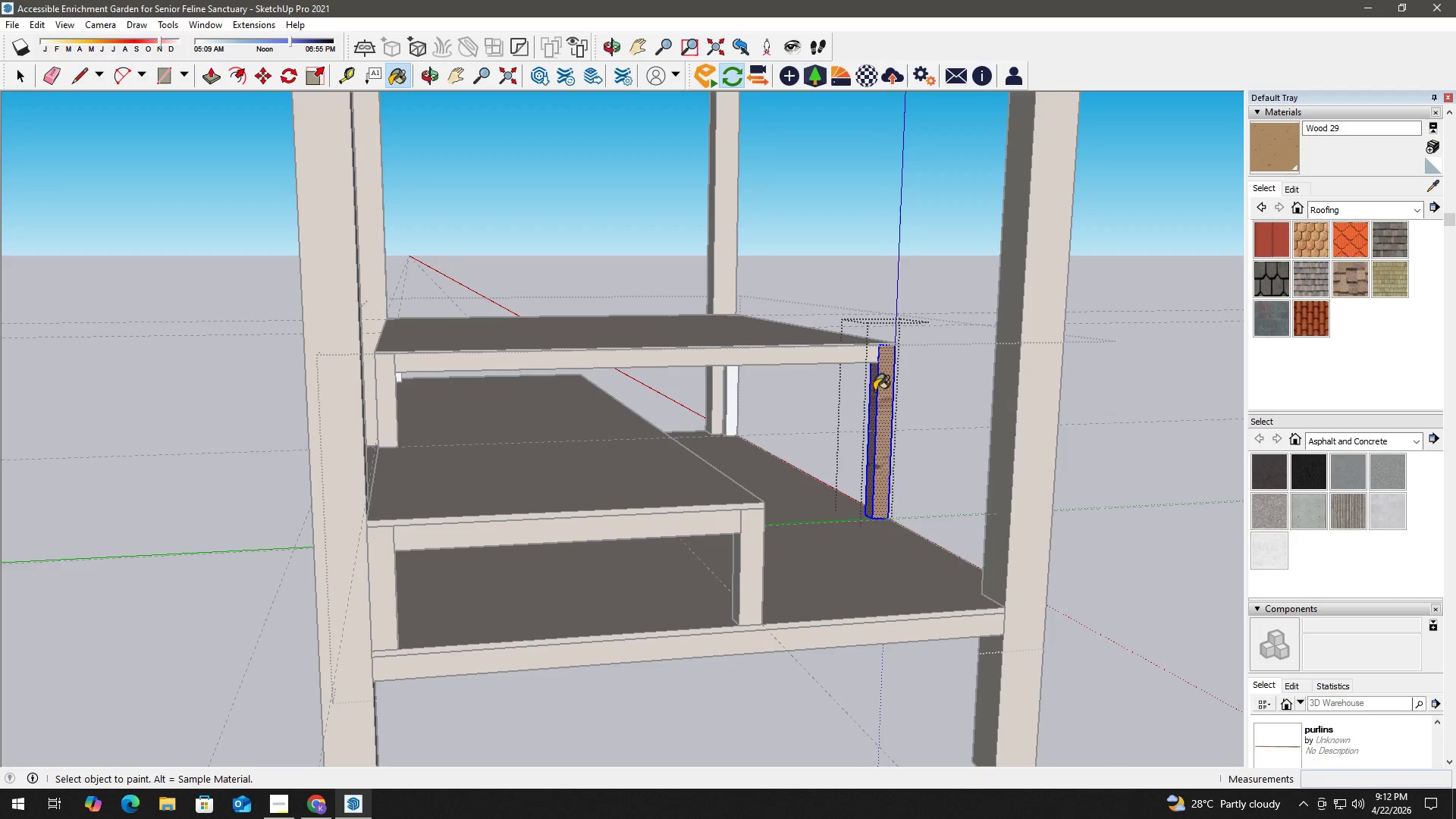 
key(Space)
 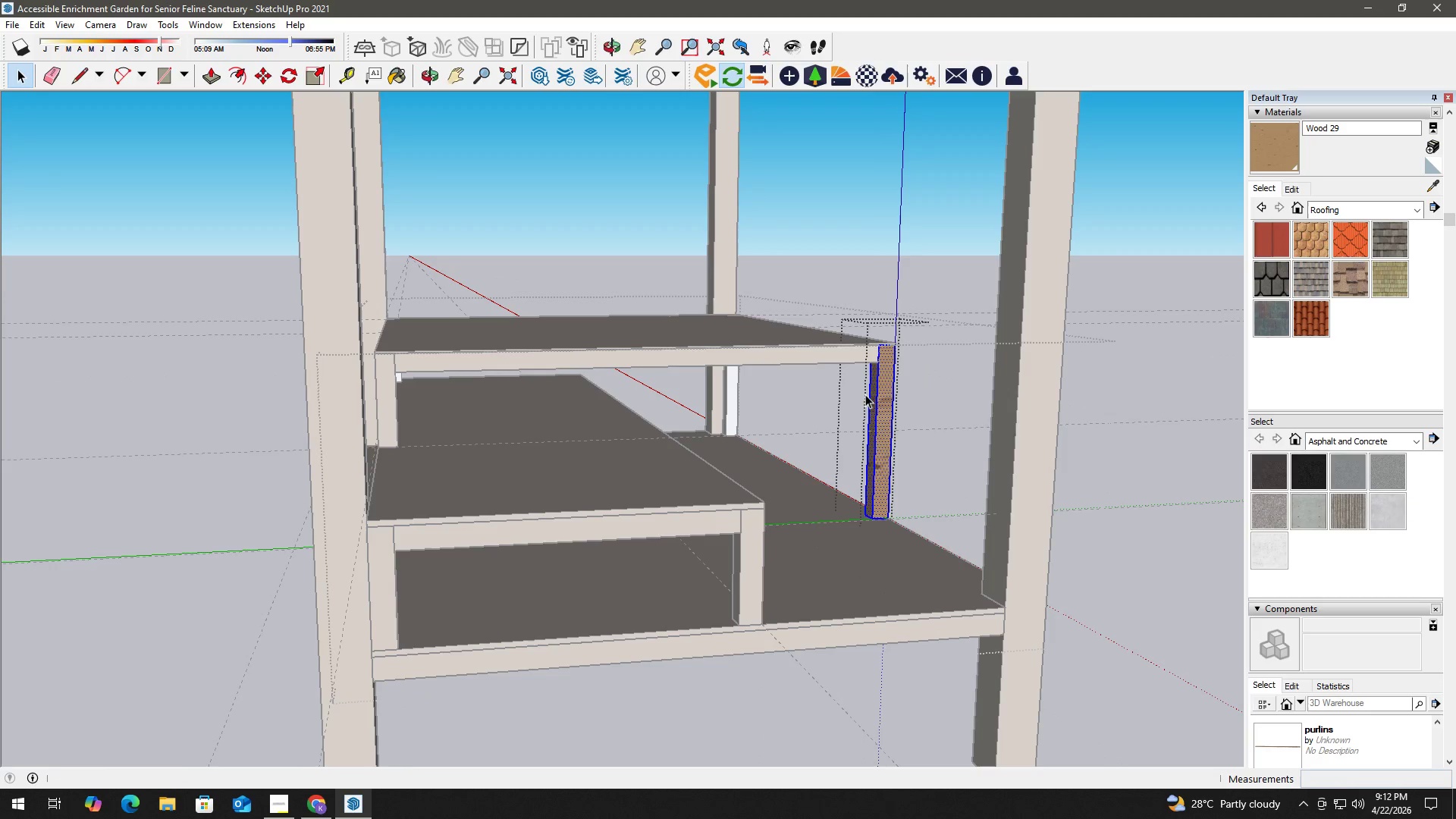 
key(Escape)
 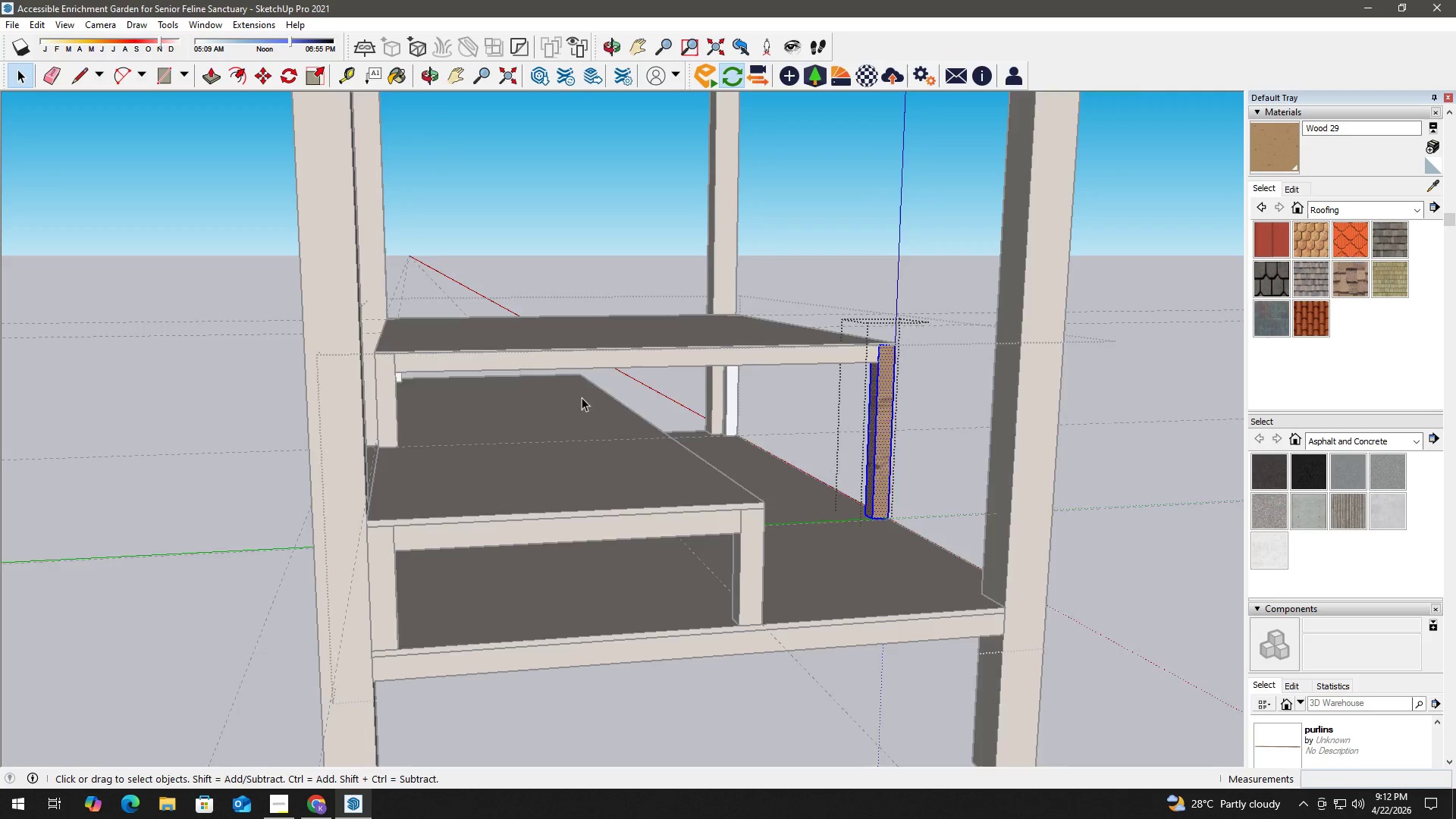 
key(Escape)
 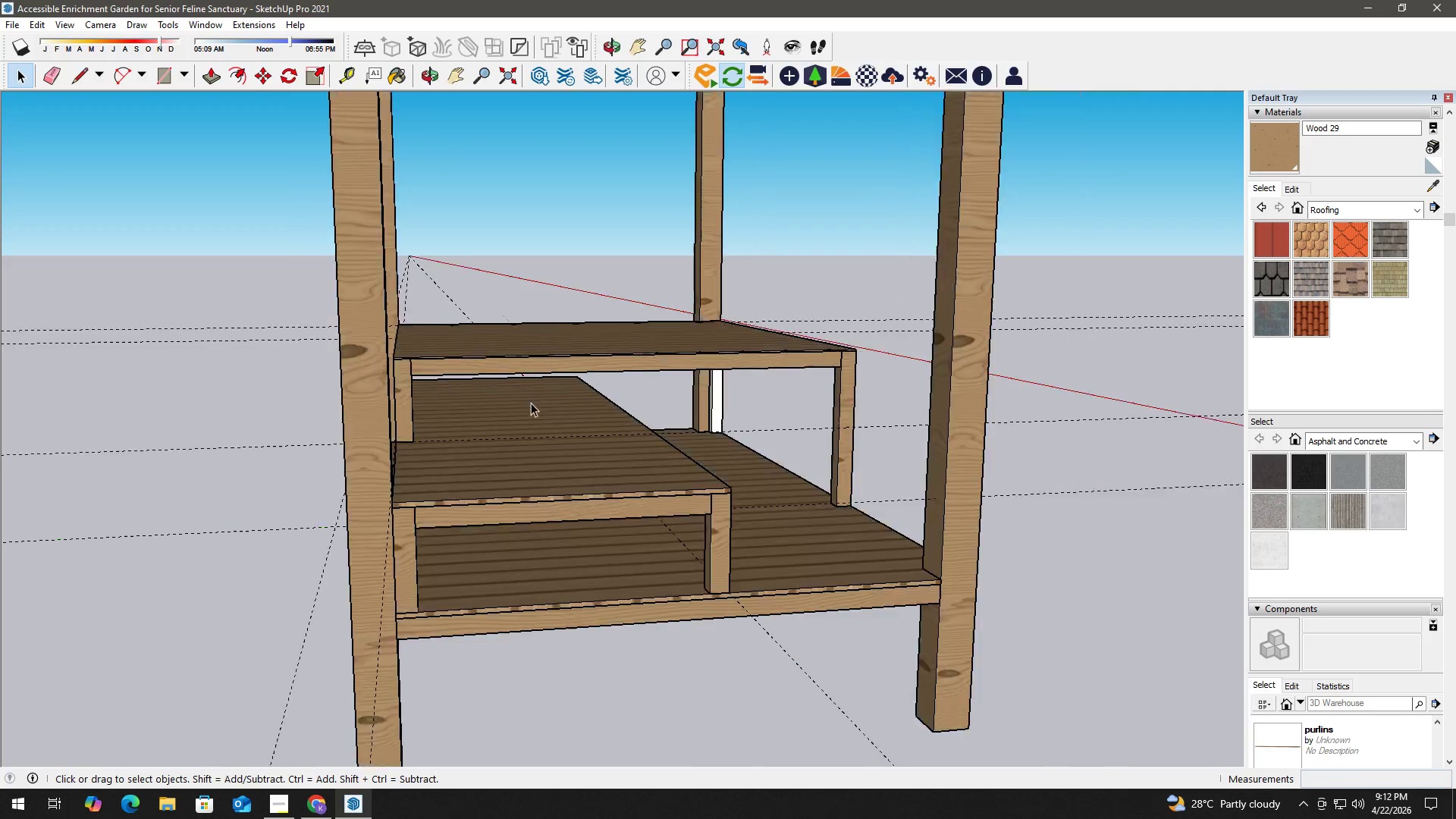 
scroll: coordinate [528, 404], scroll_direction: down, amount: 3.0
 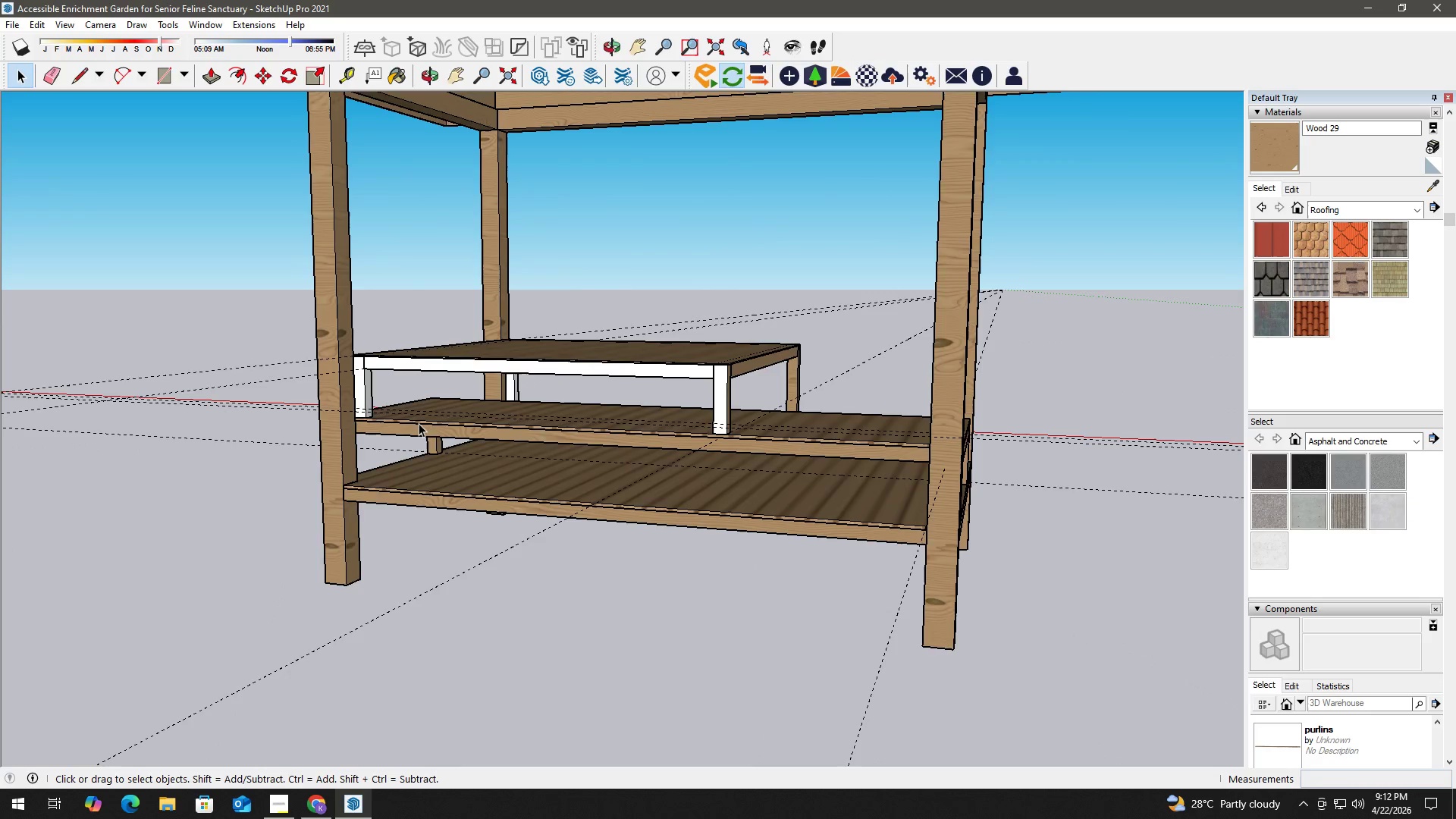 
left_click([479, 314])
 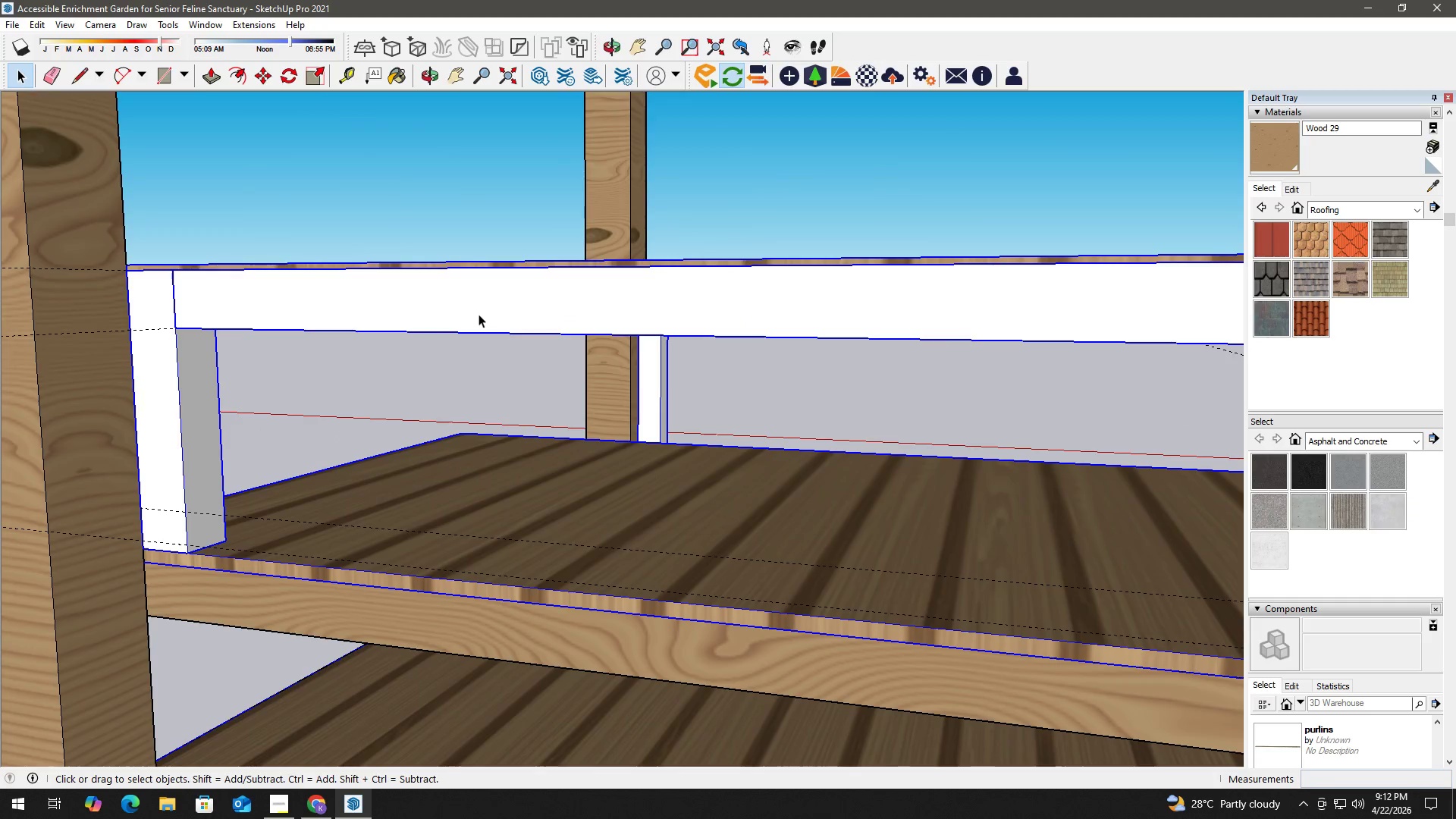 
scroll: coordinate [431, 350], scroll_direction: up, amount: 5.0
 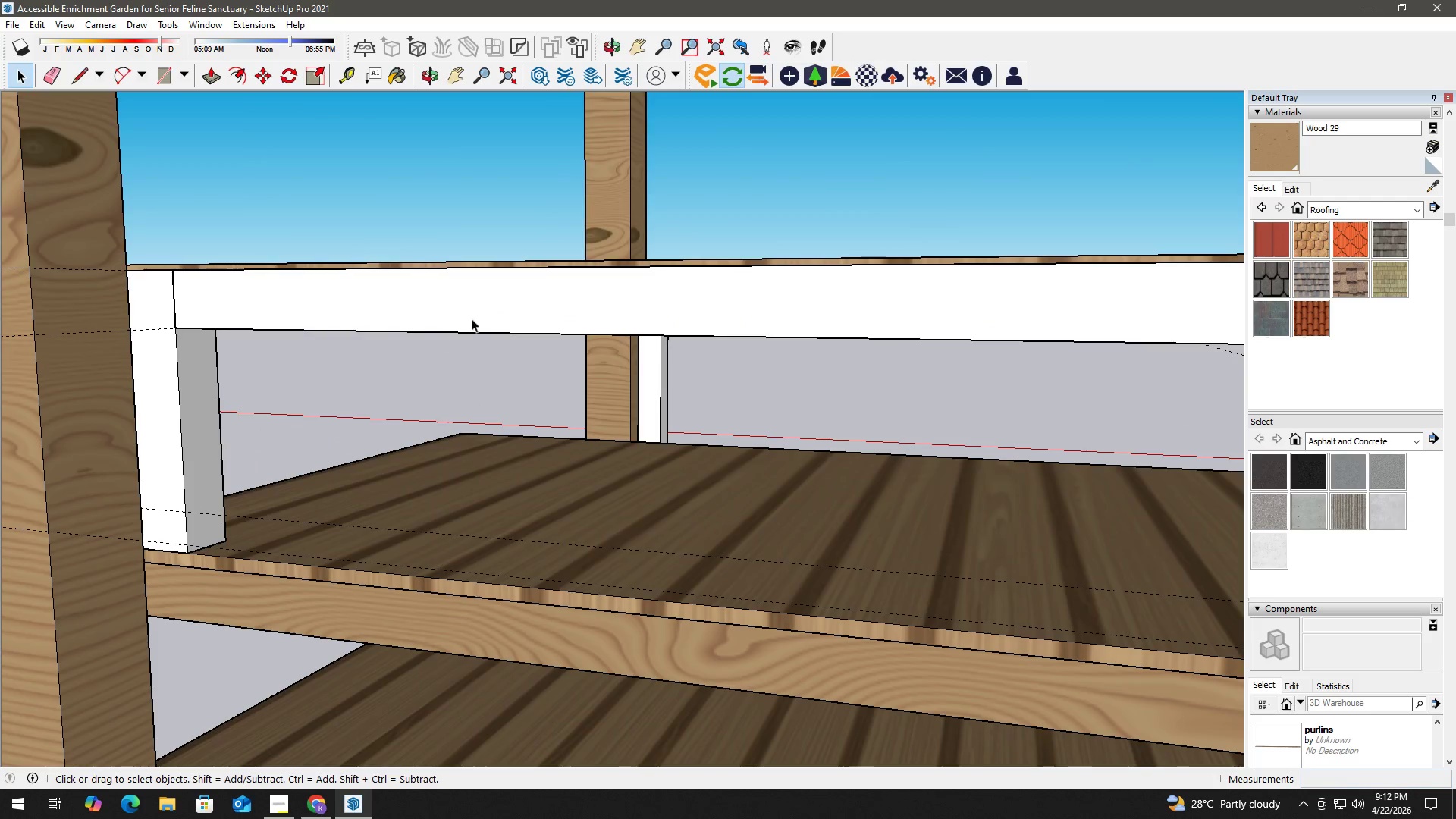 
double_click([479, 314])
 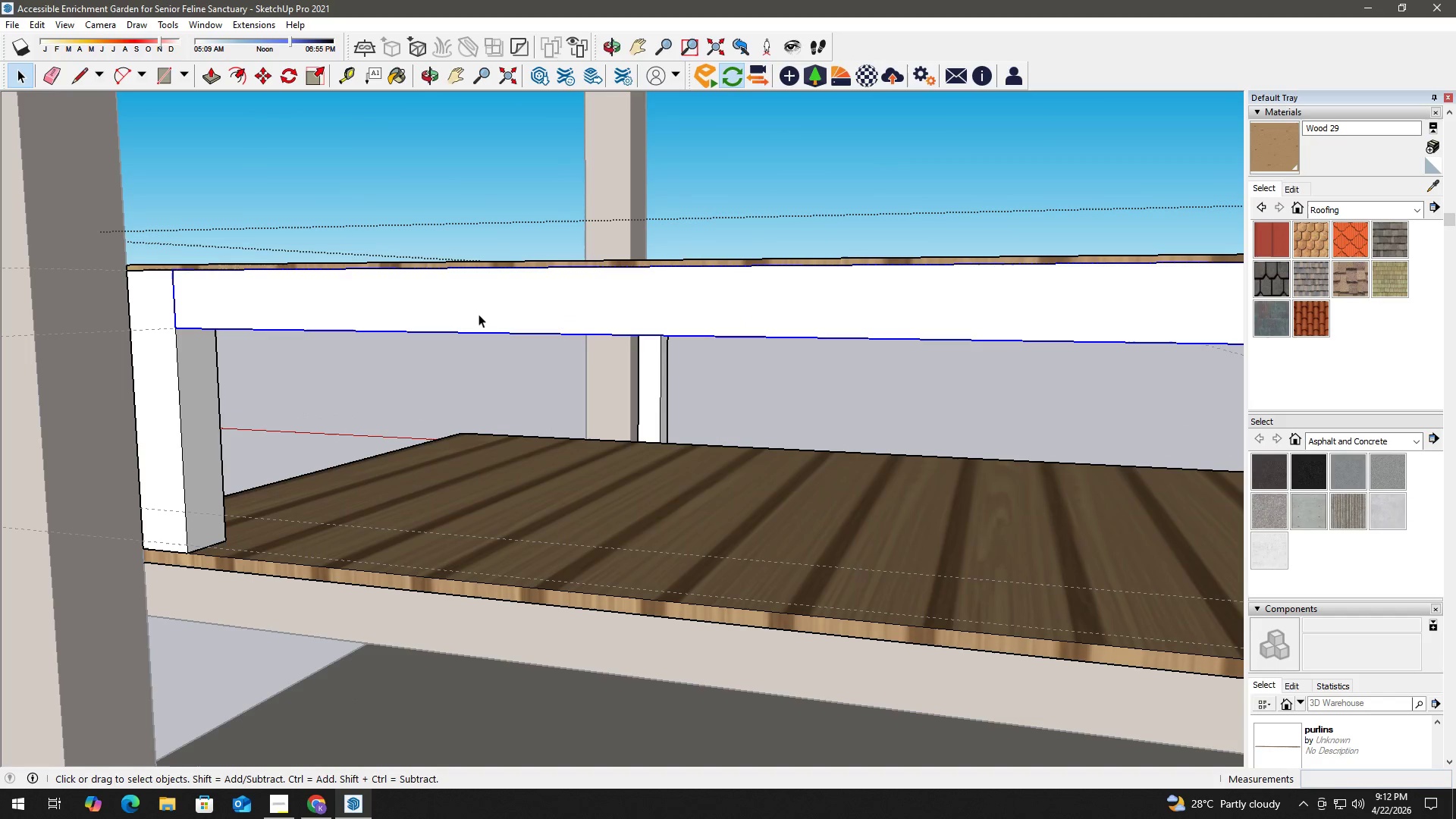 
triple_click([479, 314])
 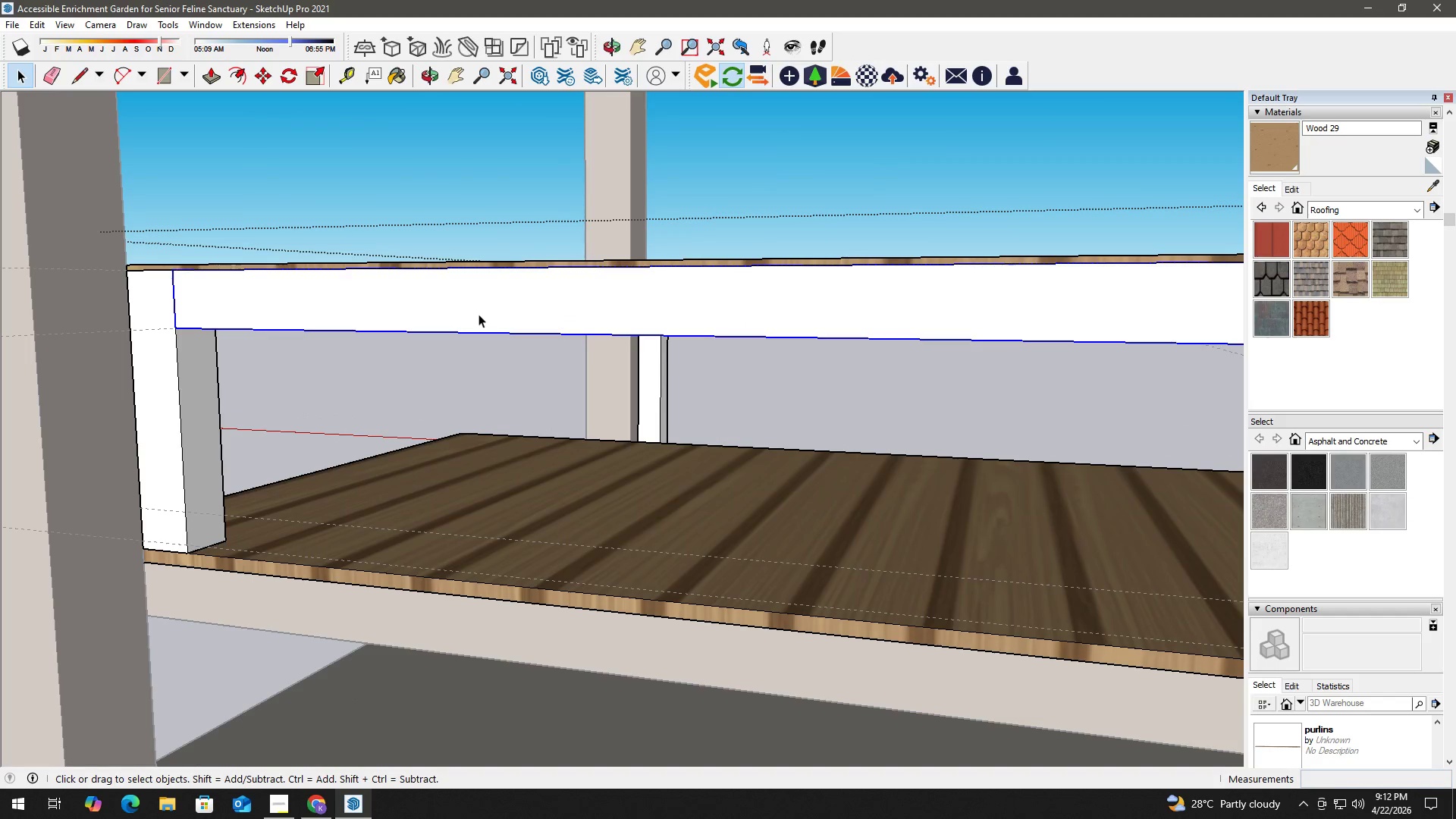 
triple_click([479, 314])
 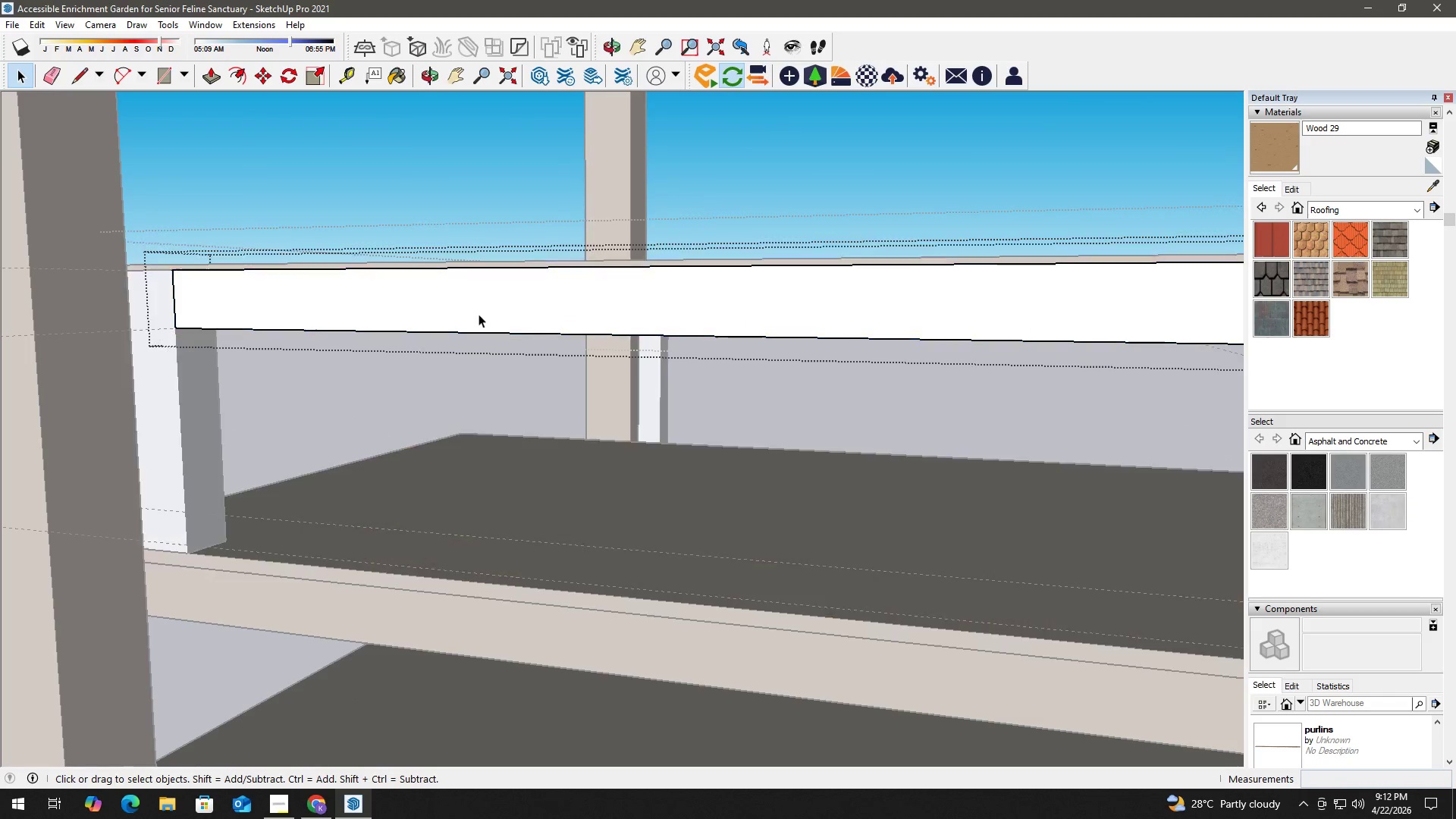 
triple_click([479, 314])
 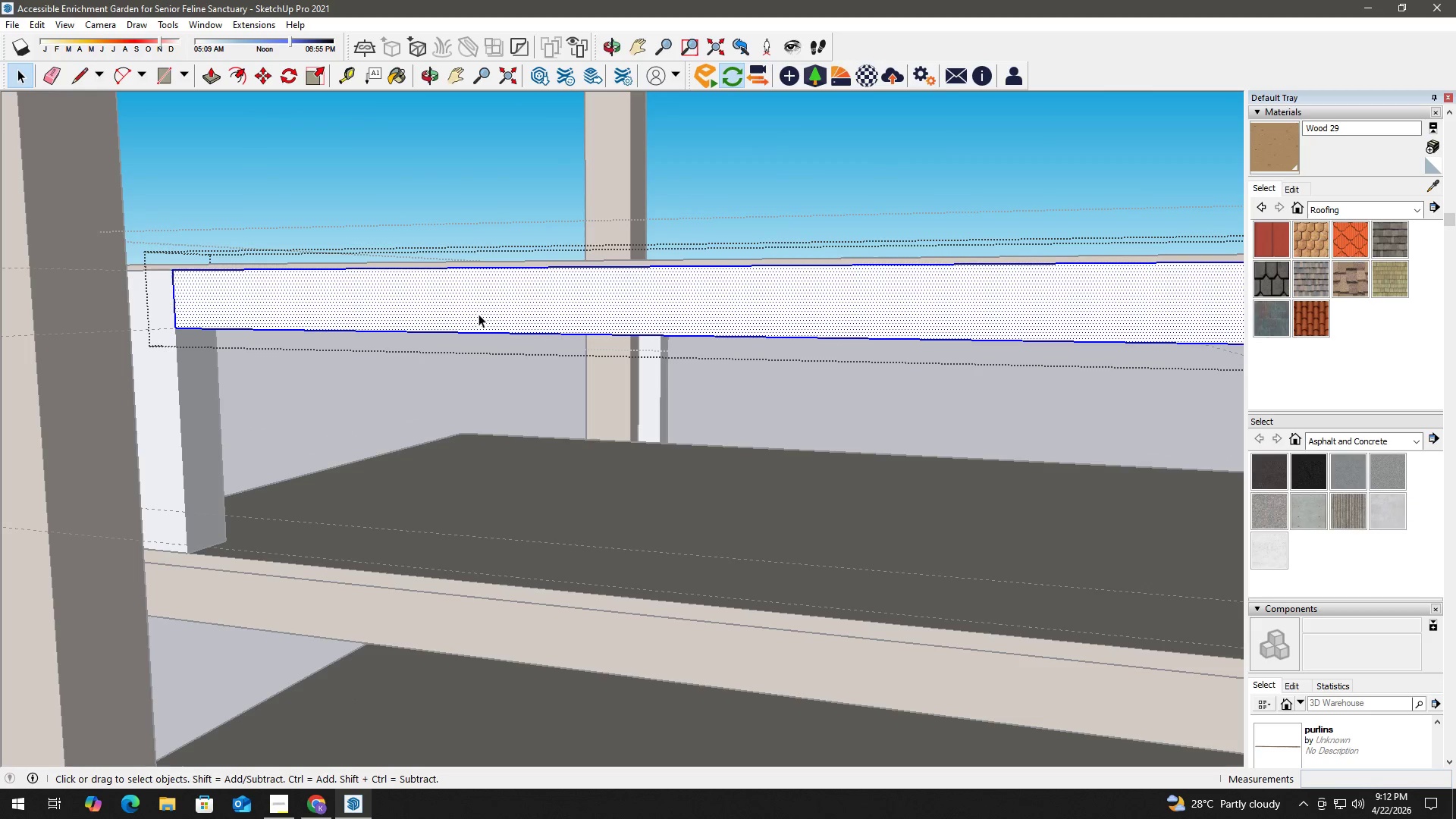 
key(B)
 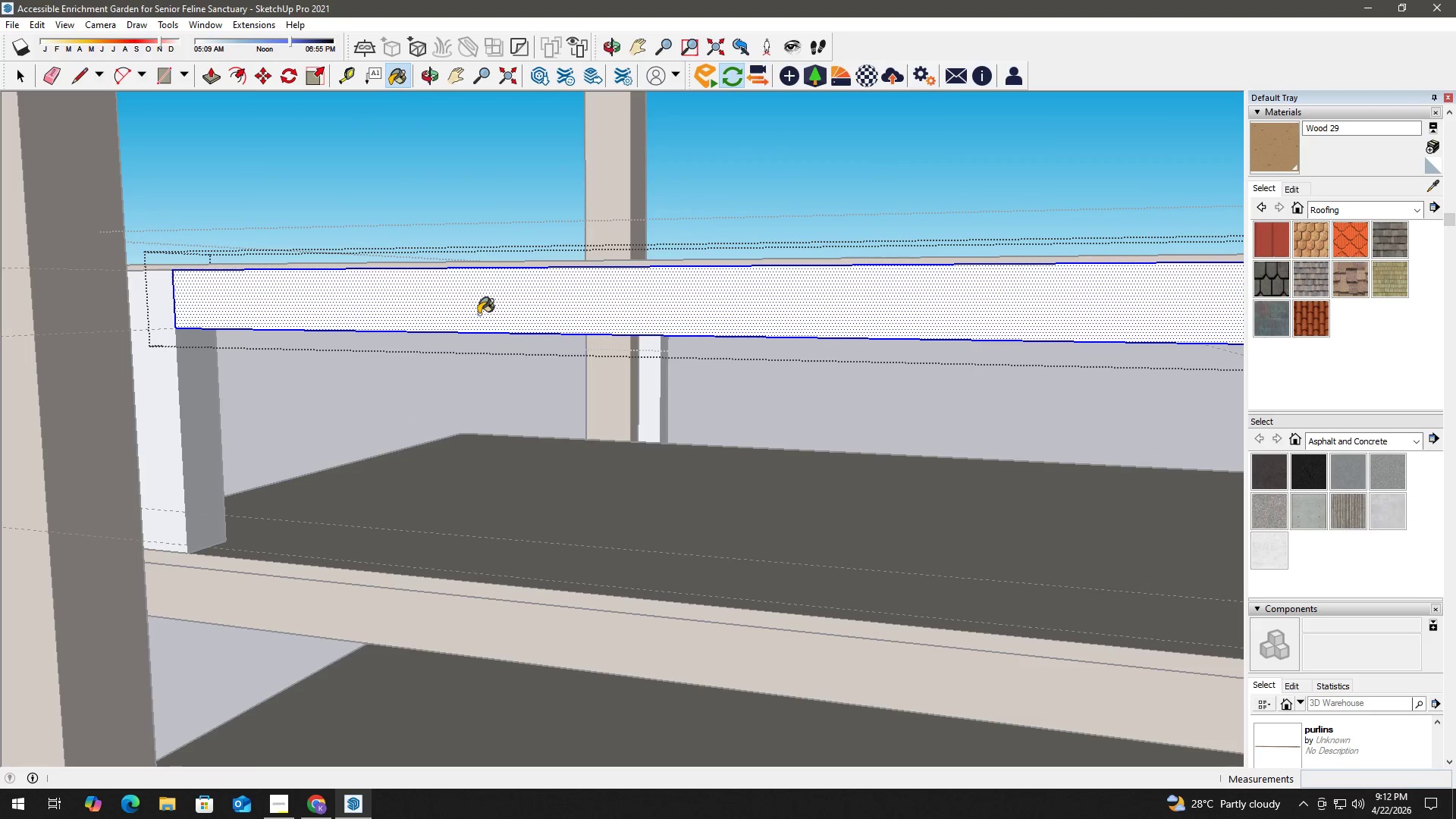 
triple_click([479, 314])
 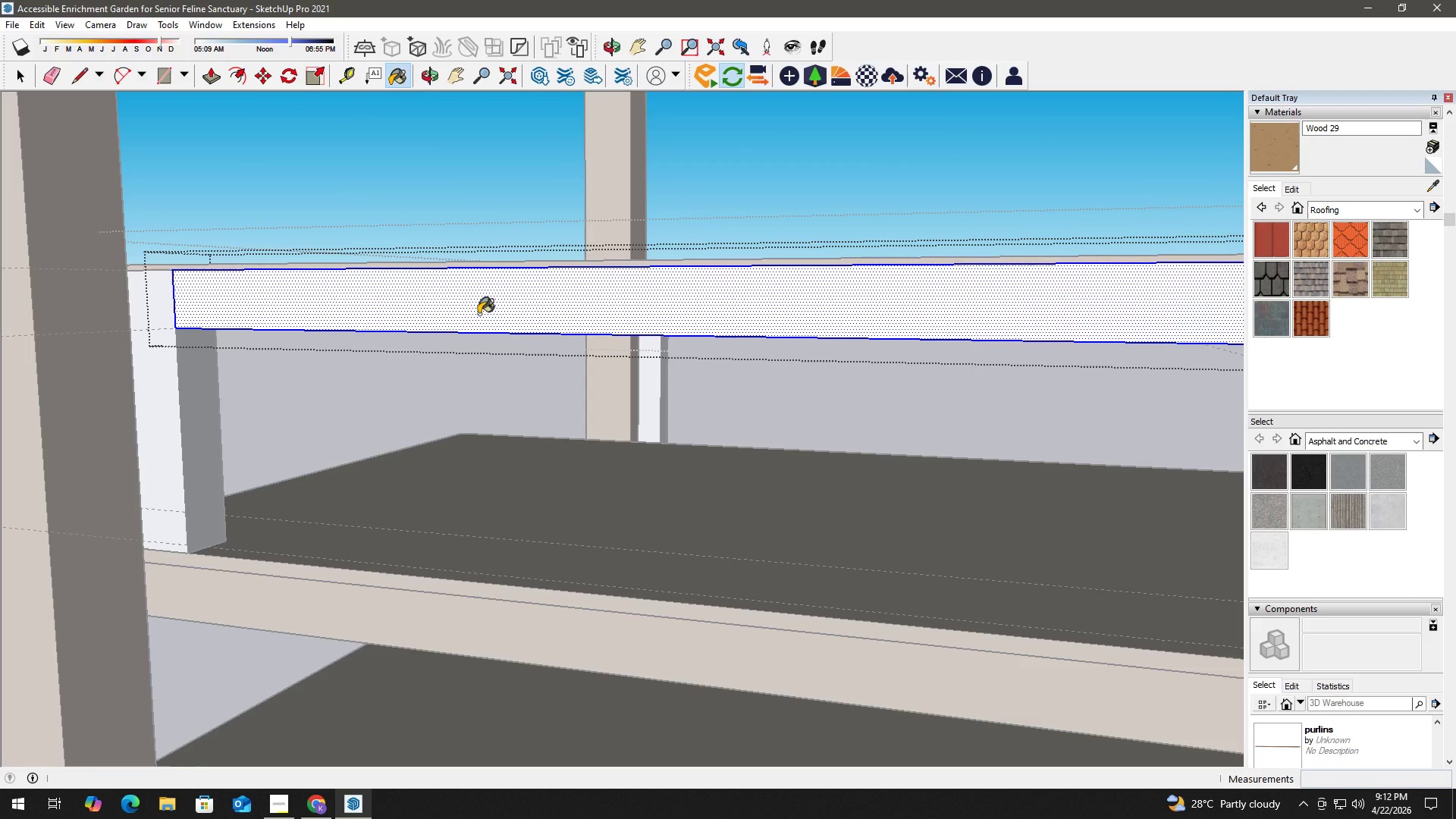 
triple_click([479, 314])
 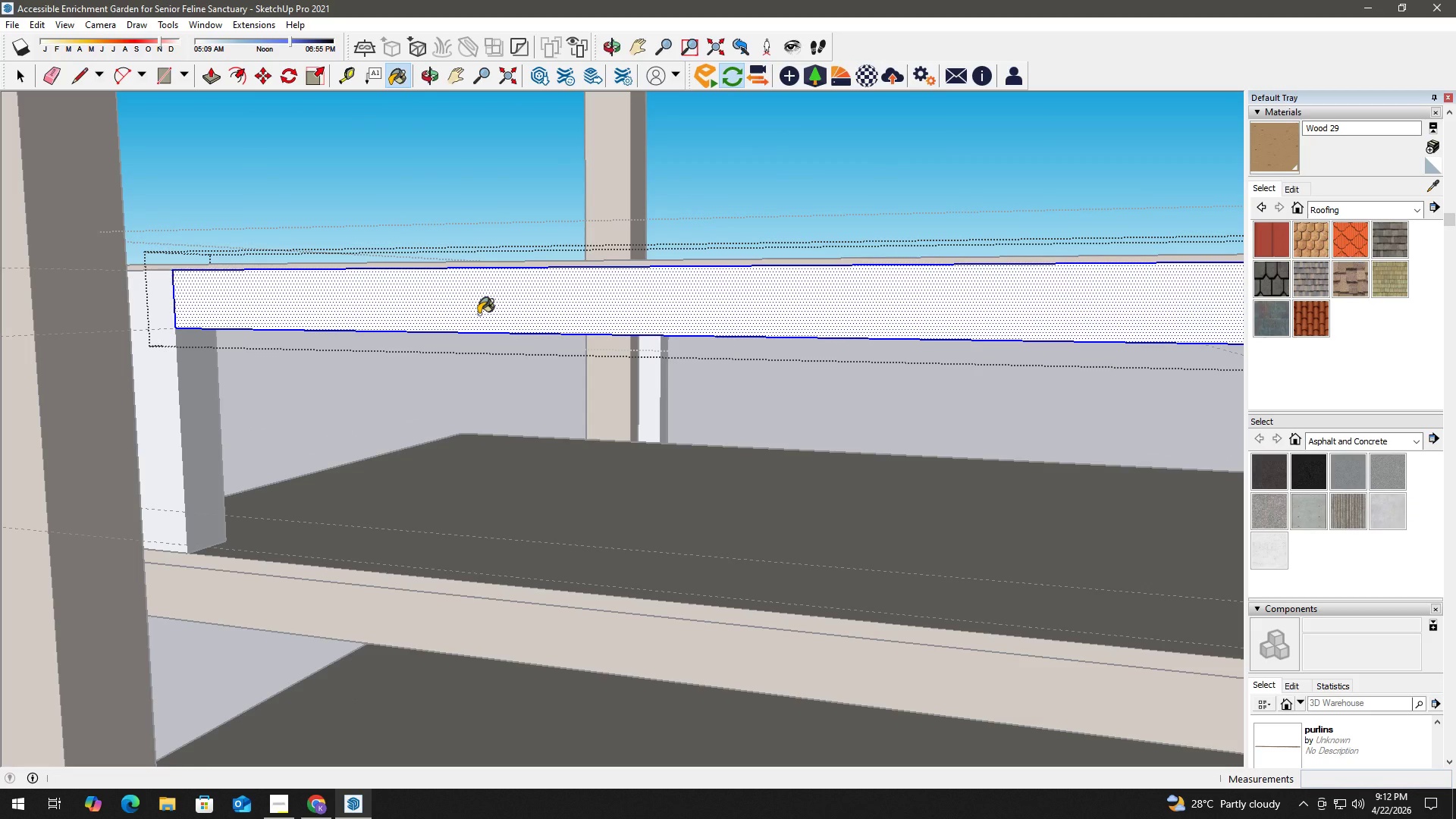 
triple_click([479, 314])
 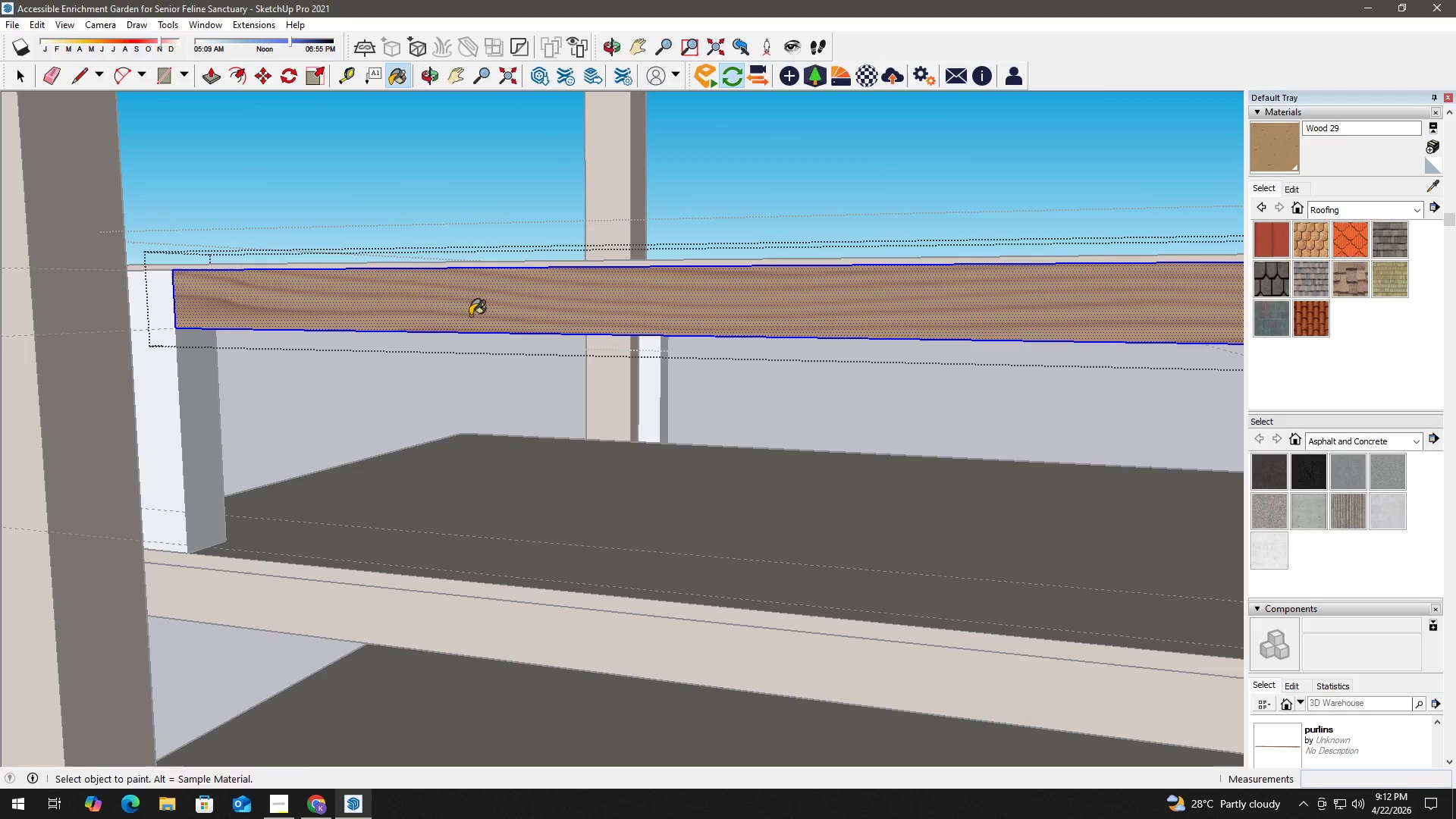 
key(Space)
 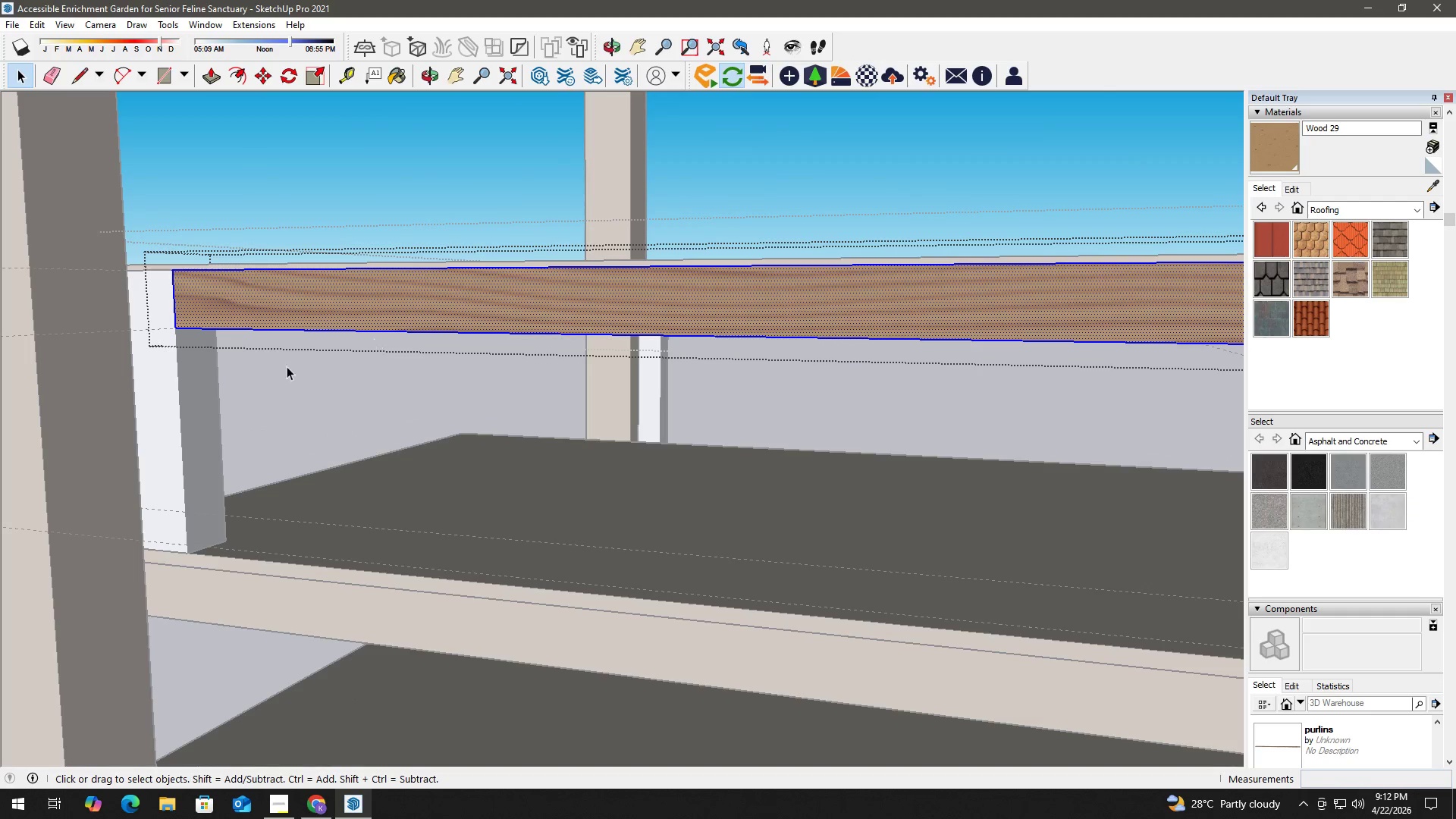 
key(Escape)
 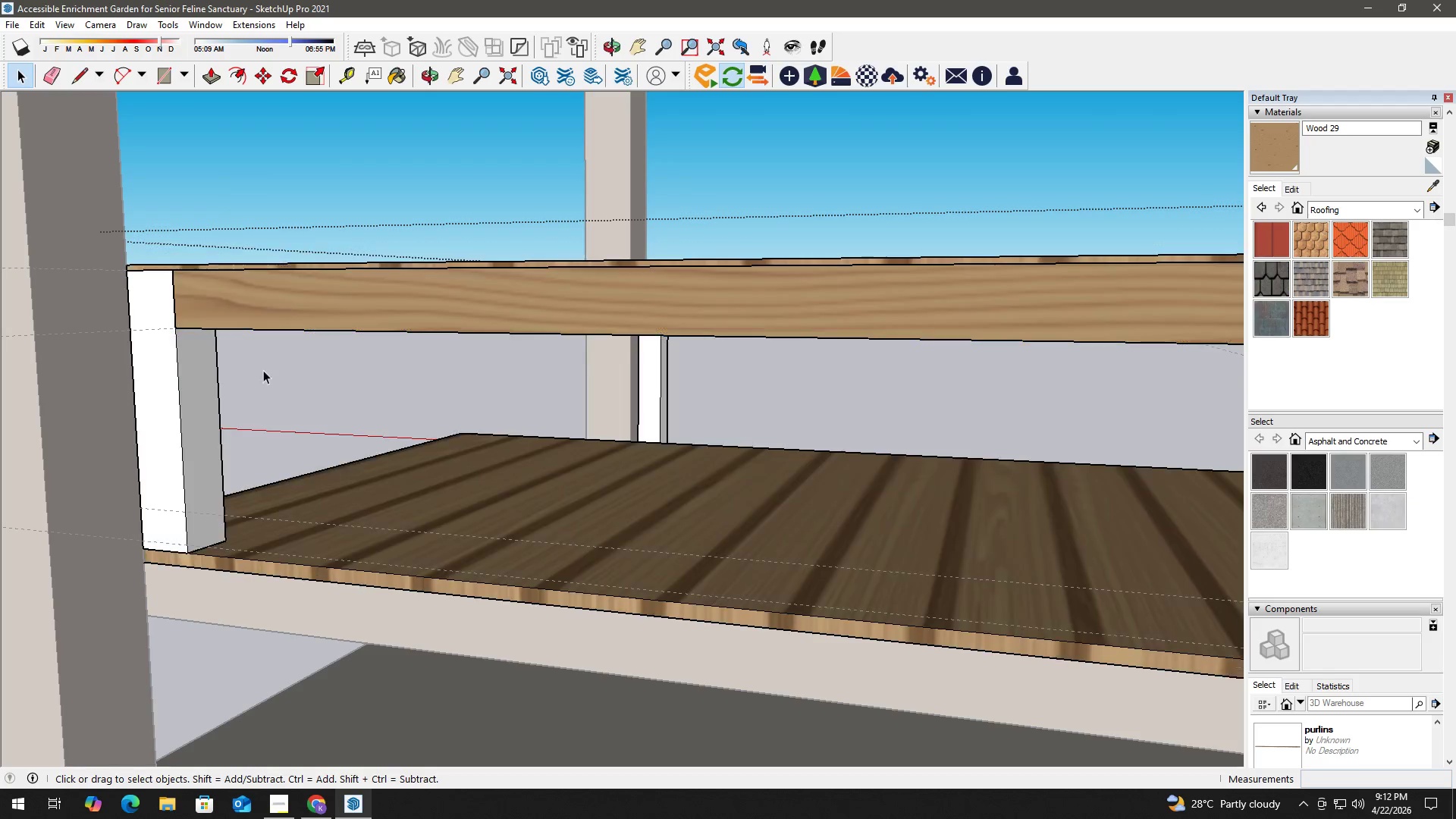 
key(Escape)
 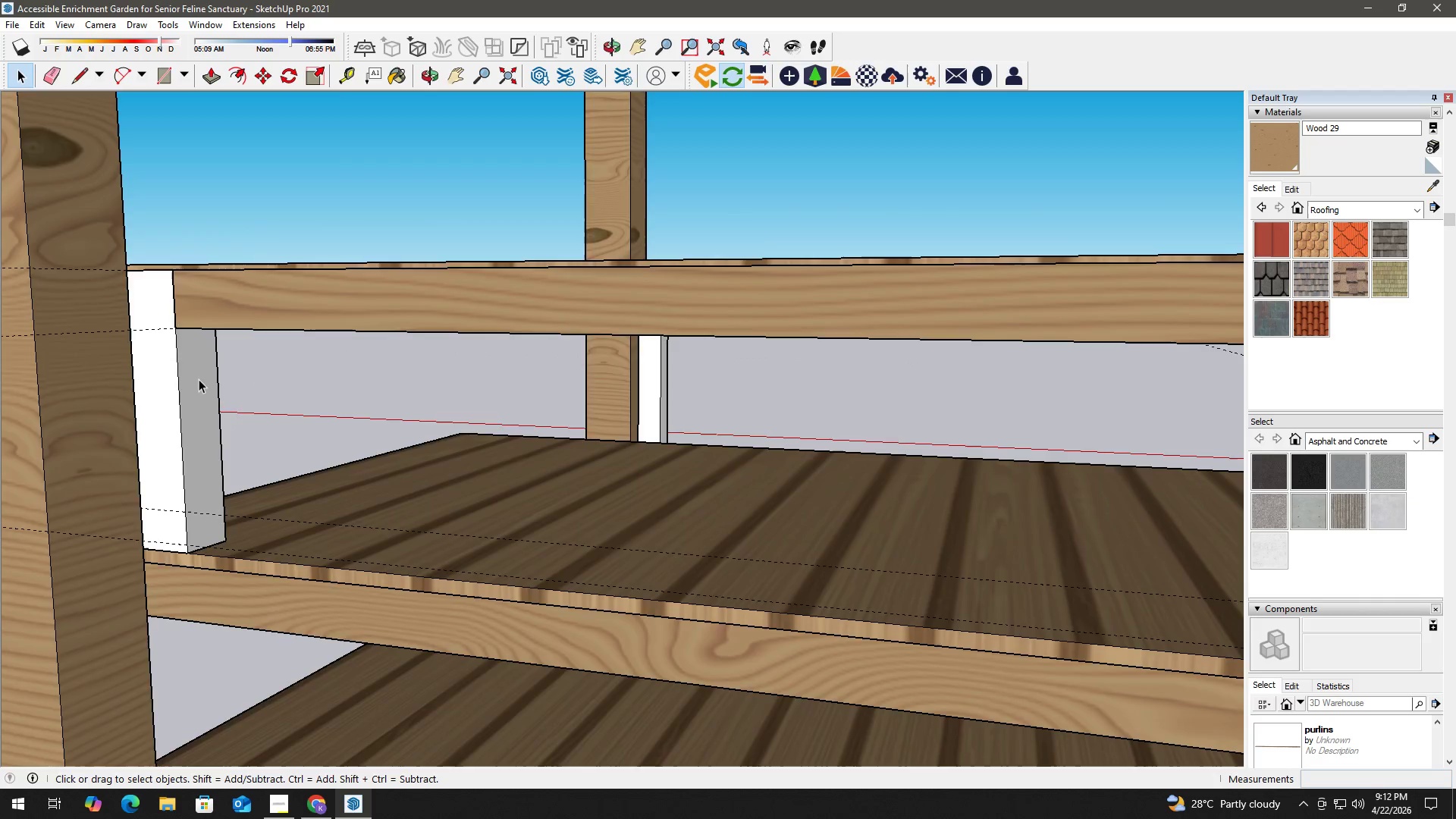 
double_click([199, 379])
 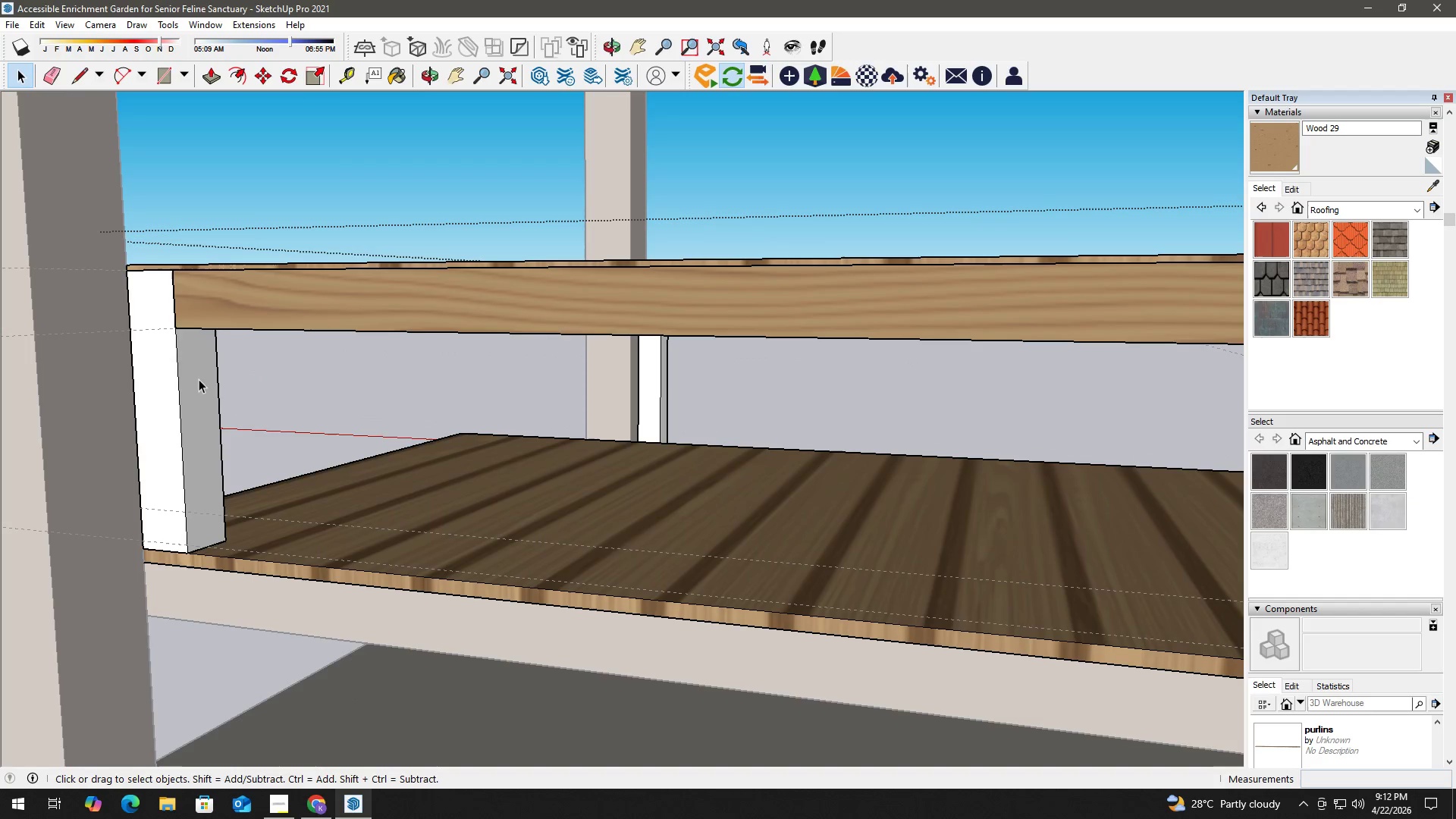 
triple_click([199, 379])
 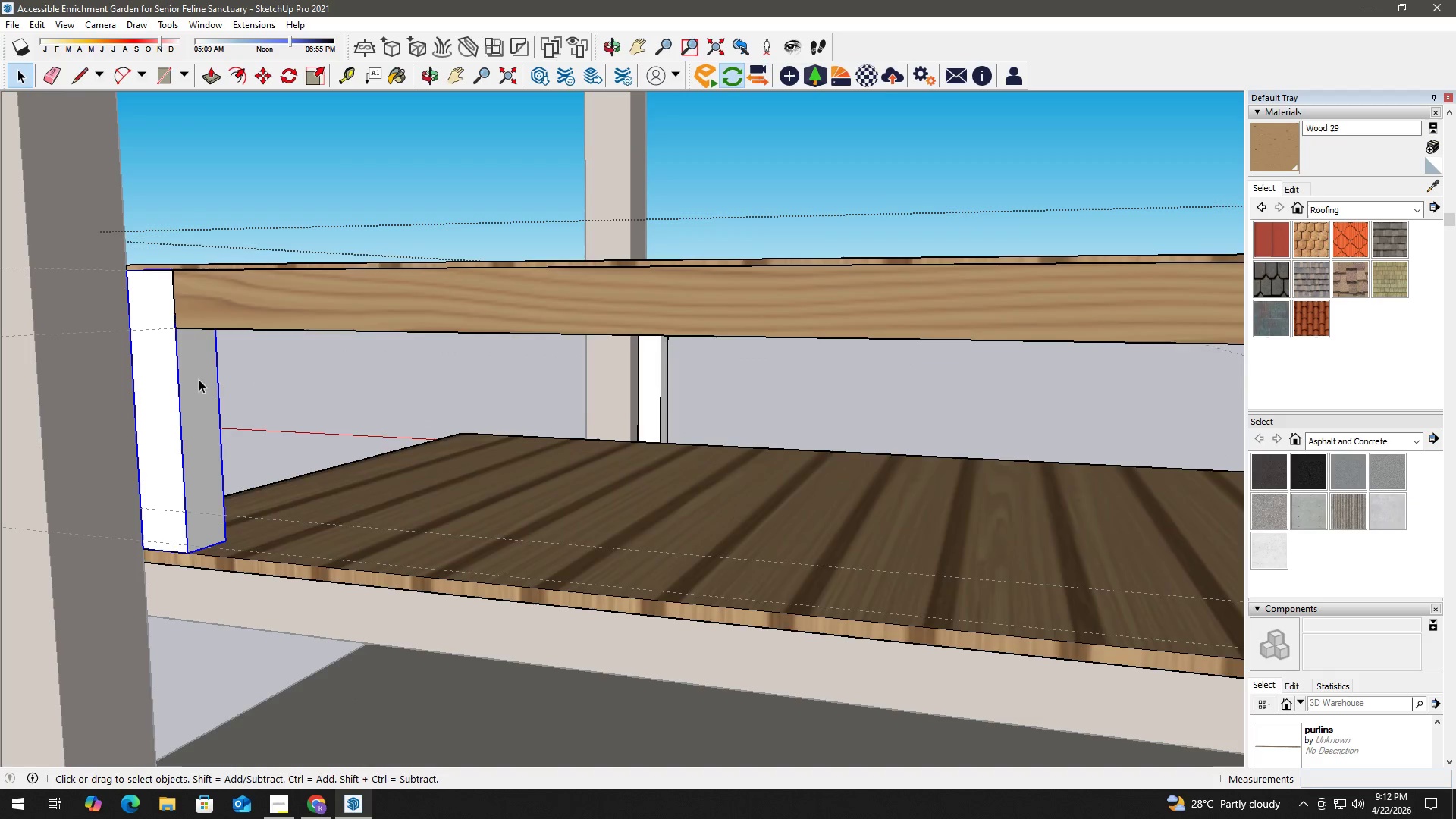 
triple_click([199, 379])
 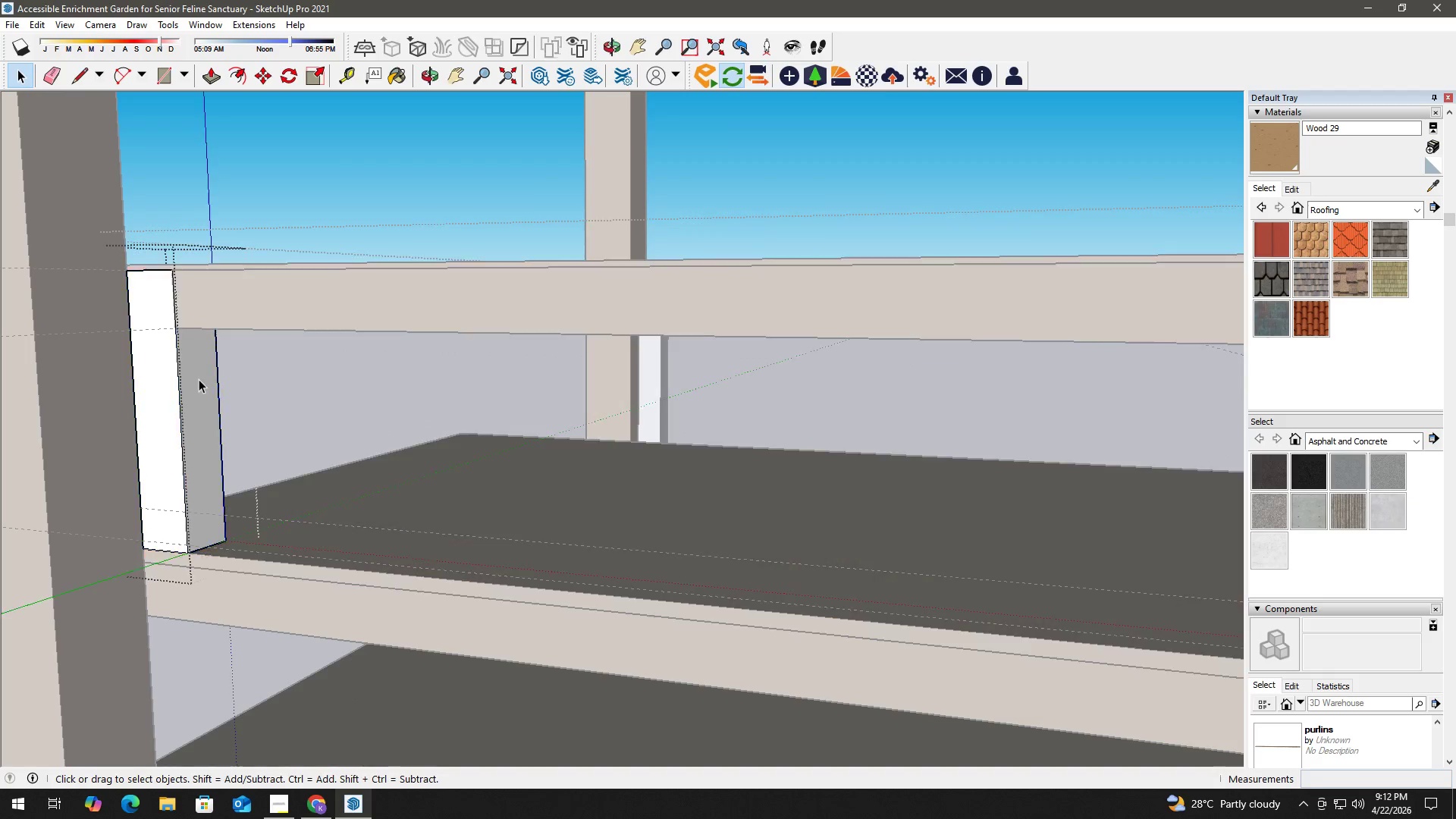 
triple_click([199, 379])
 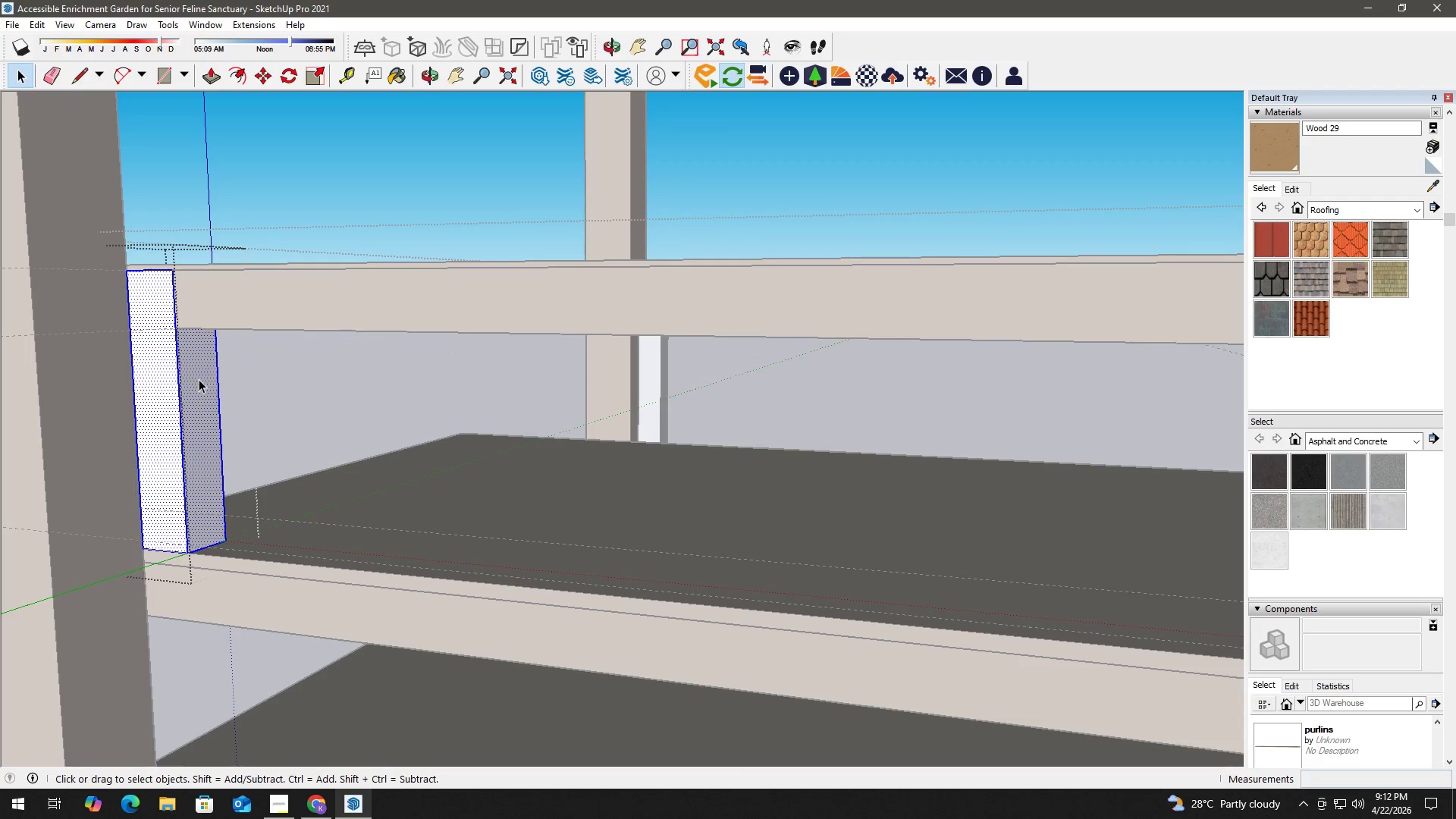 
key(B)
 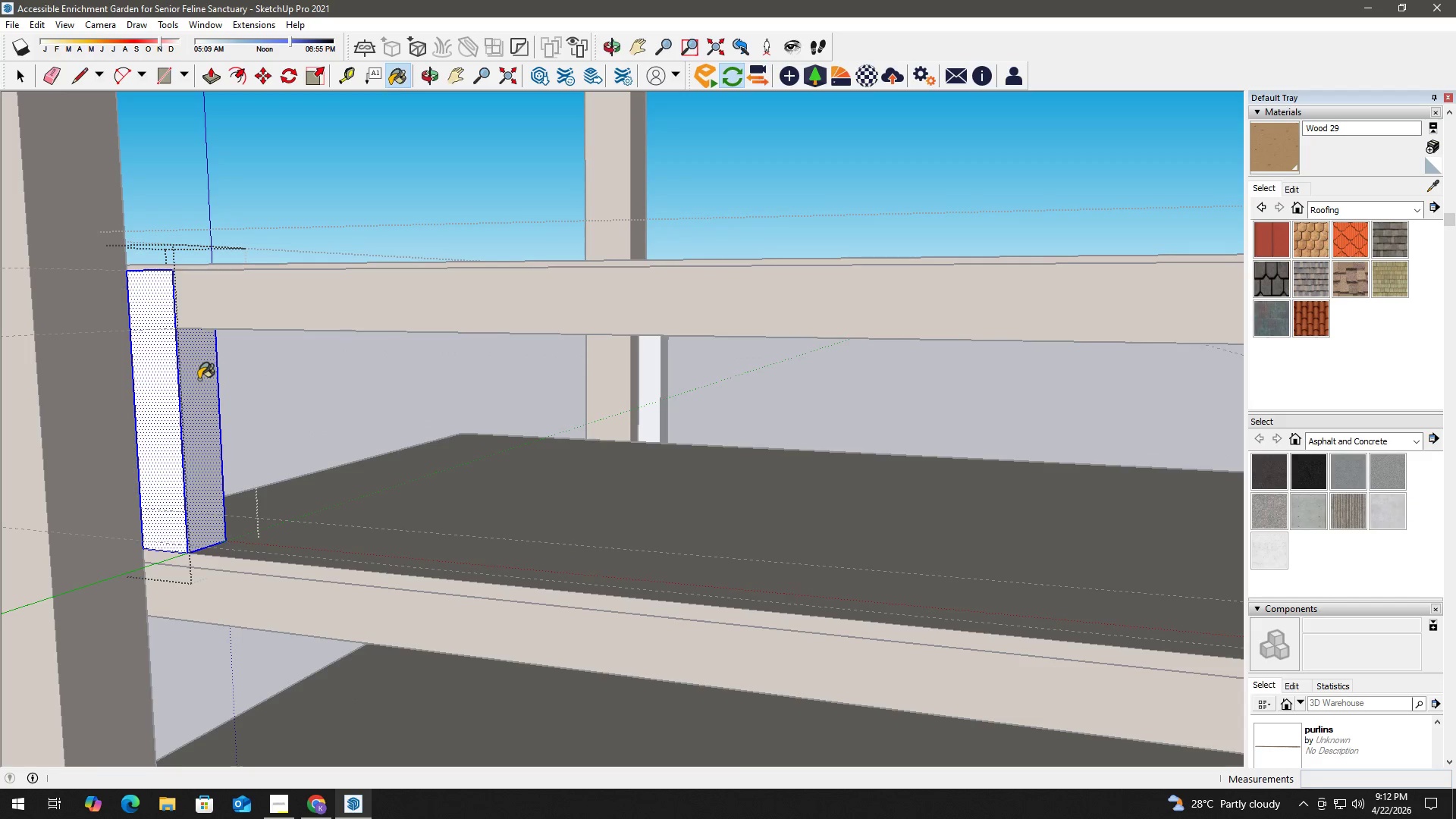 
triple_click([199, 379])
 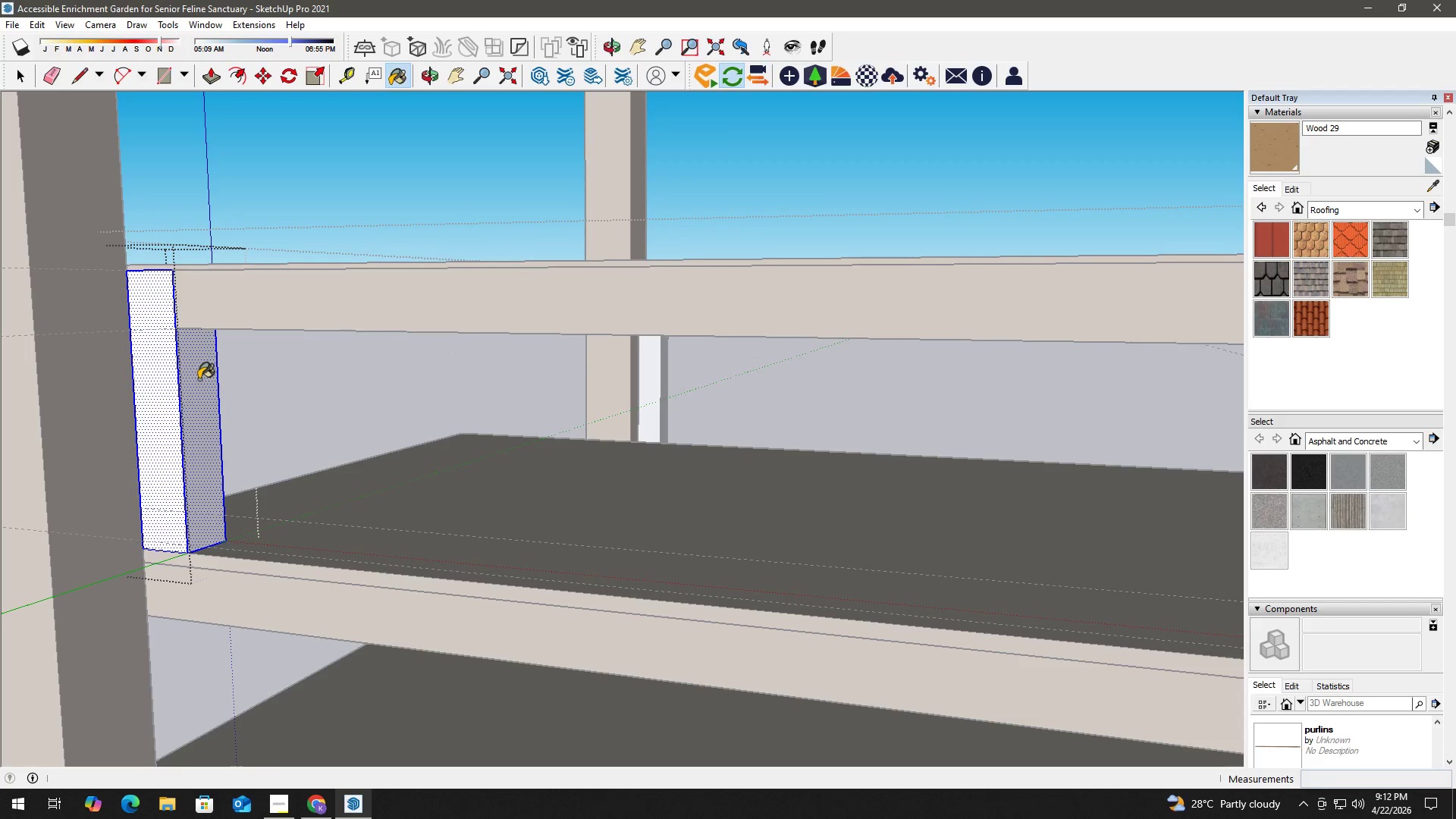 
triple_click([199, 379])
 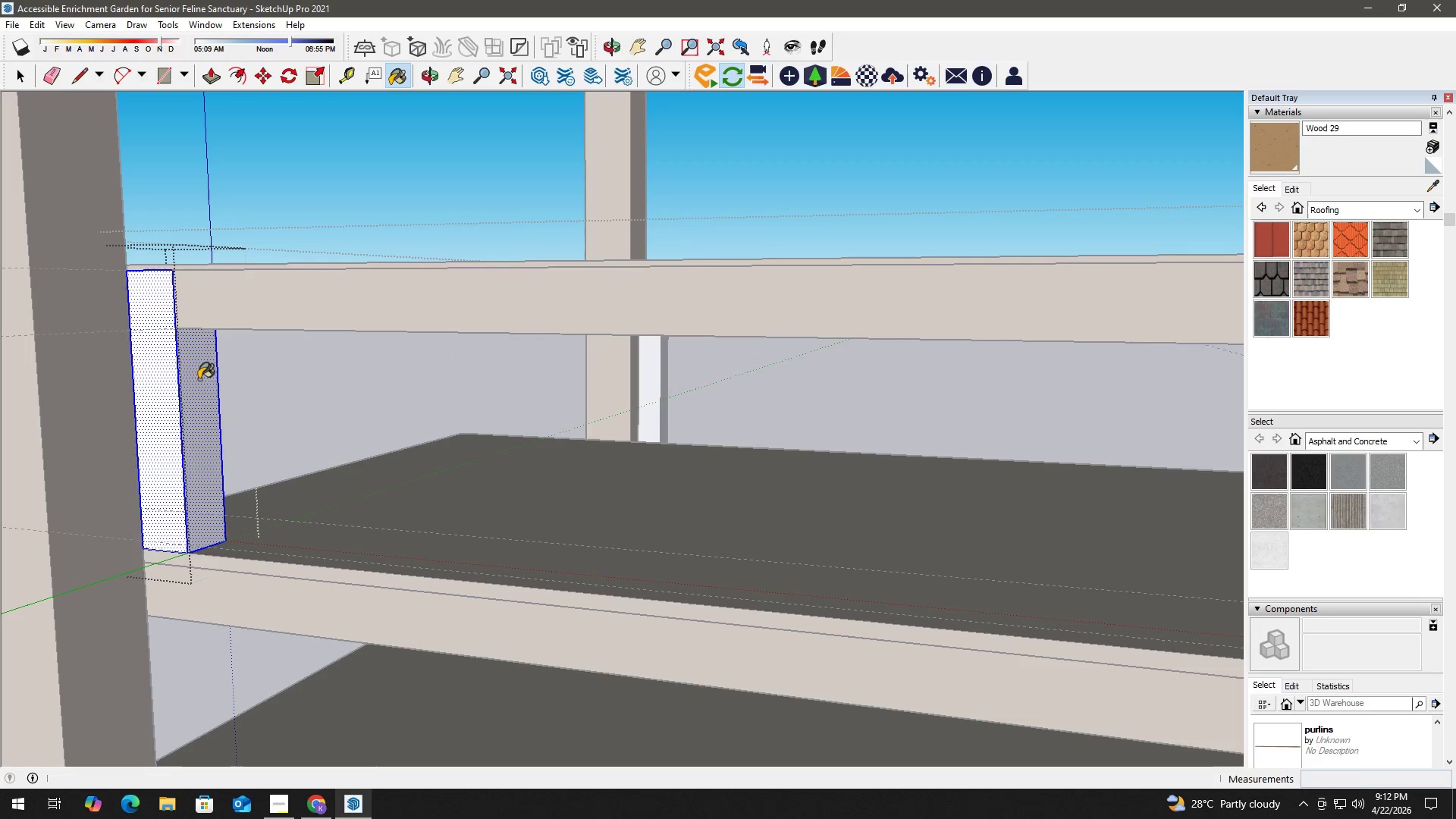 
triple_click([199, 379])
 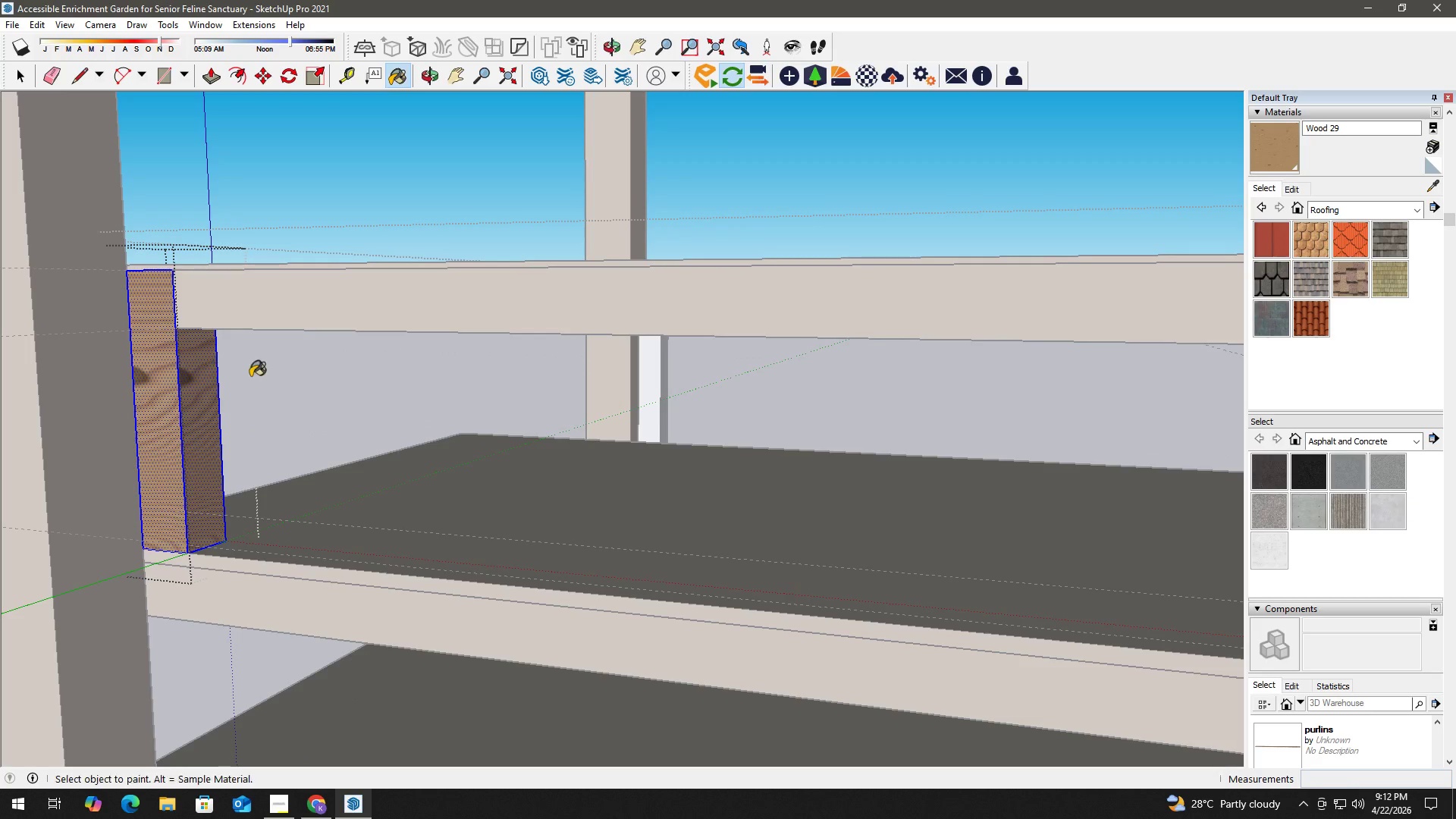 
key(Space)
 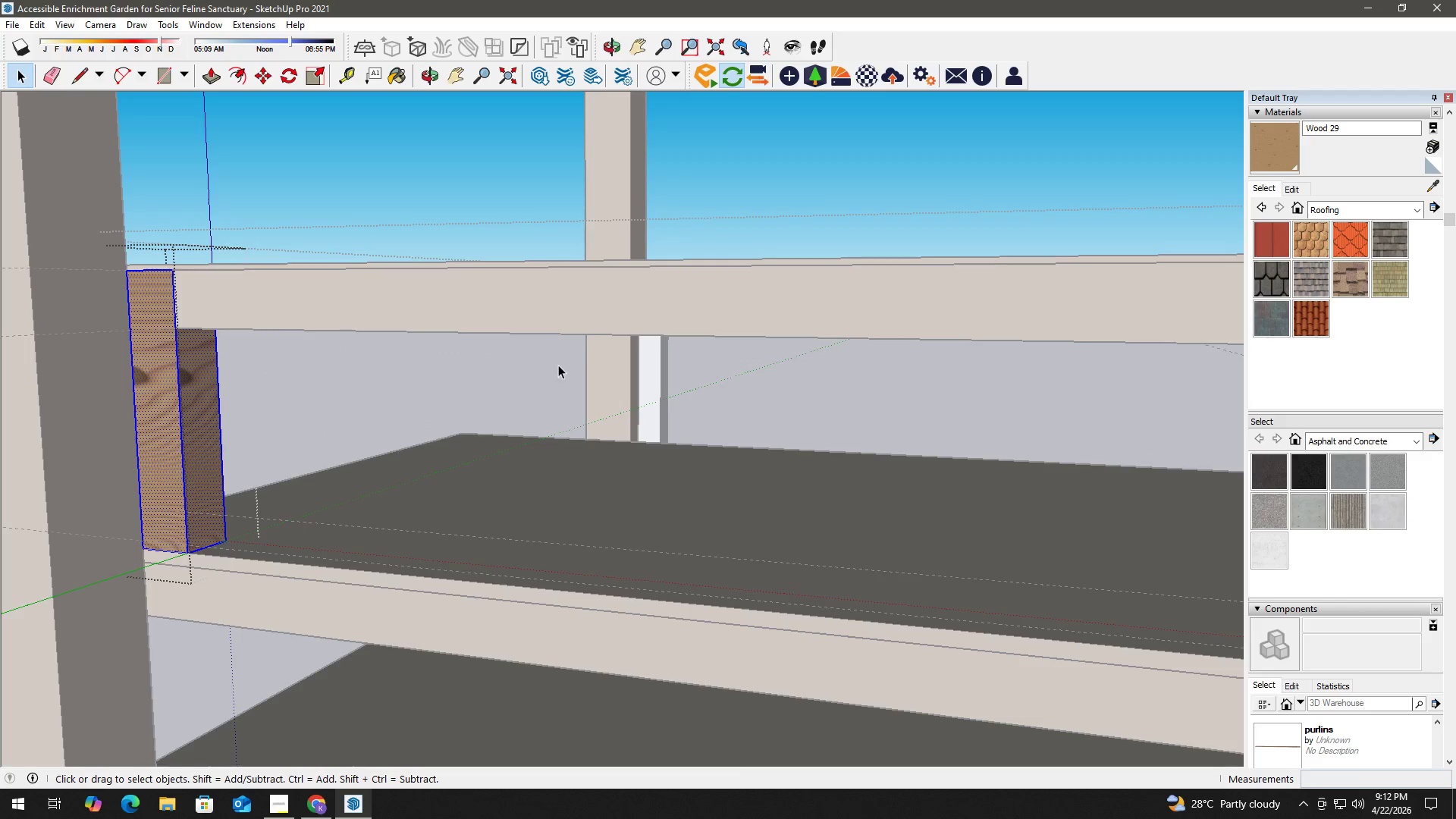 
key(Escape)
 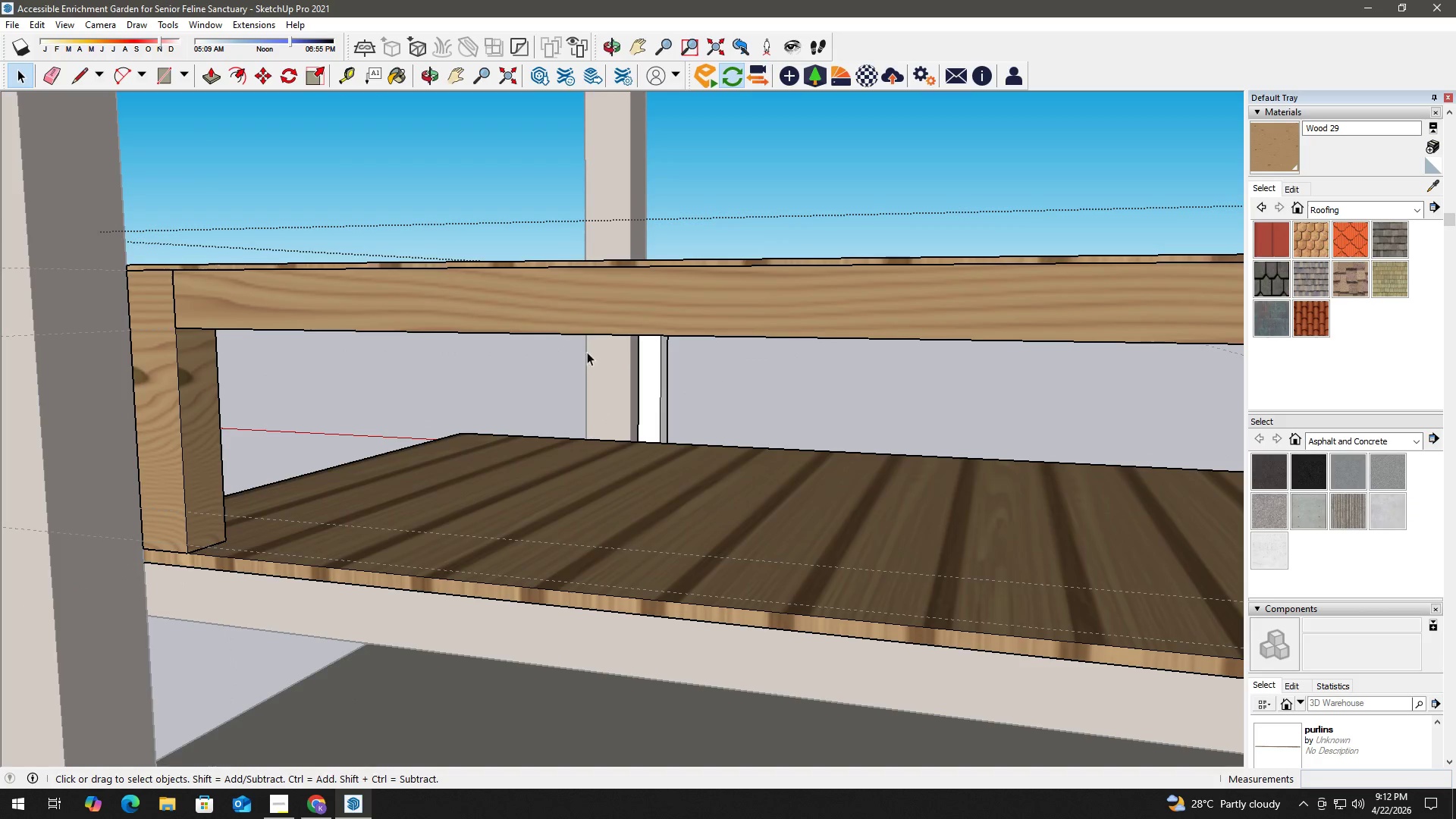 
key(Escape)
 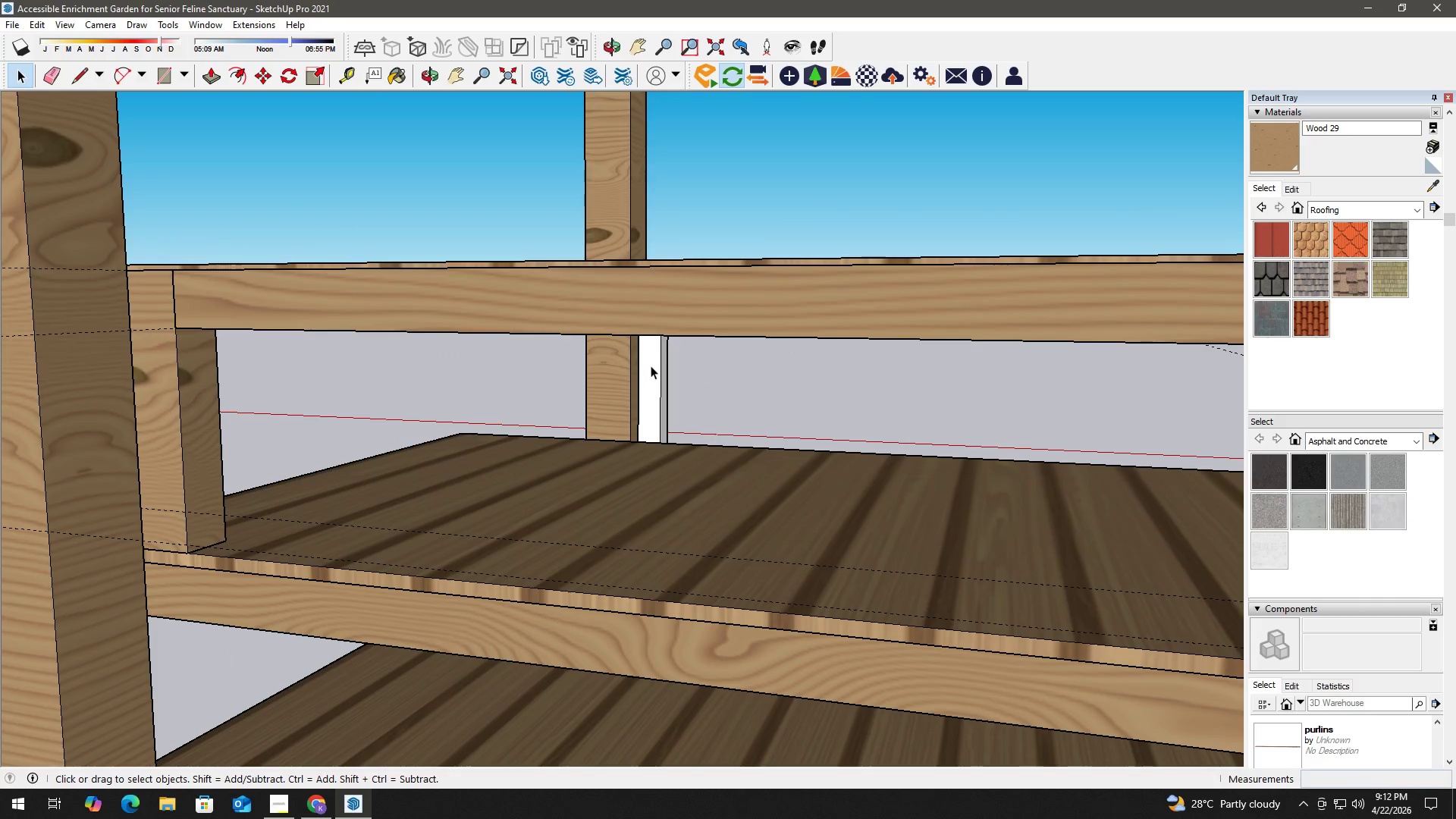 
double_click([651, 366])
 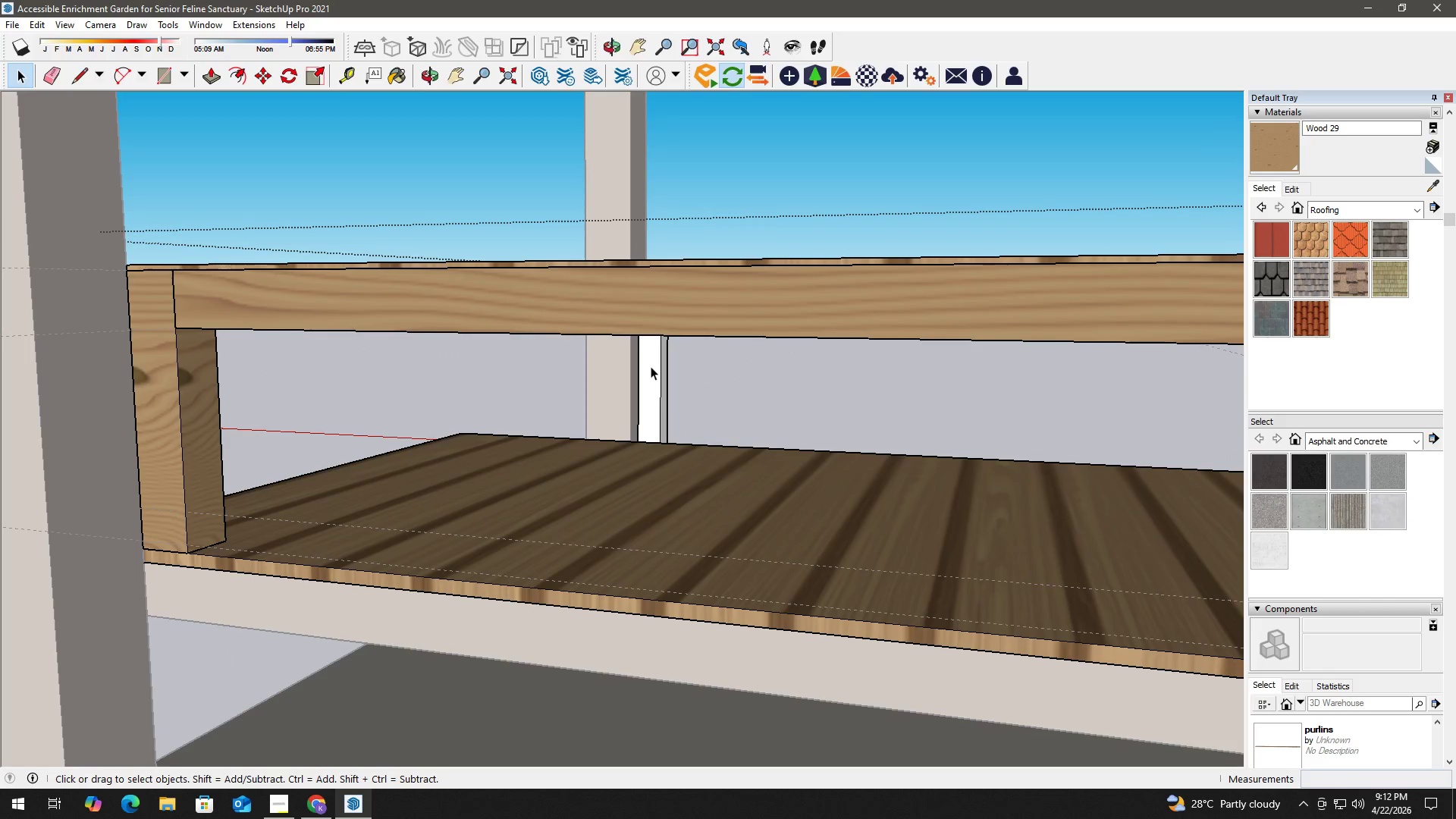 
triple_click([651, 366])
 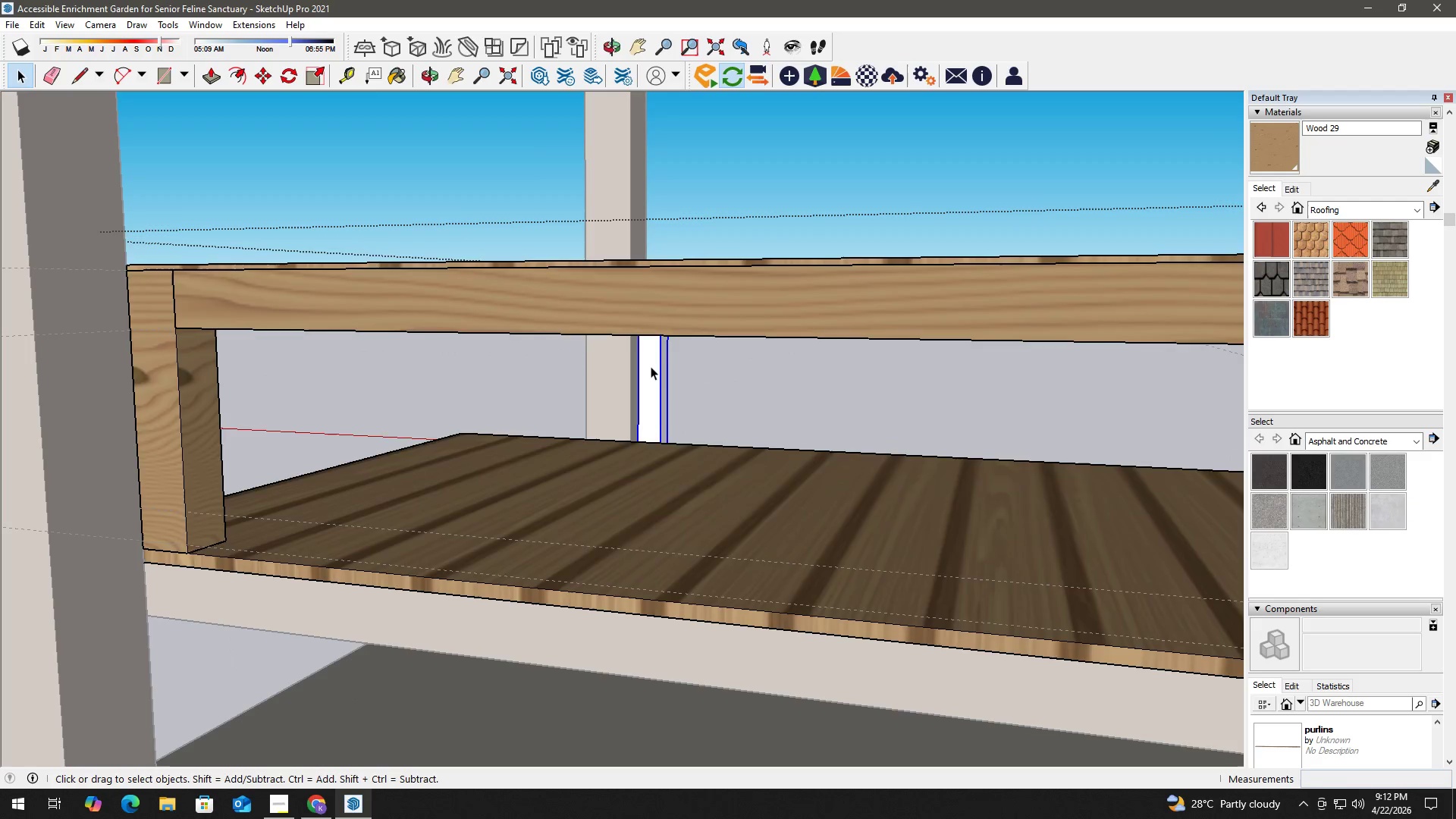 
triple_click([651, 366])
 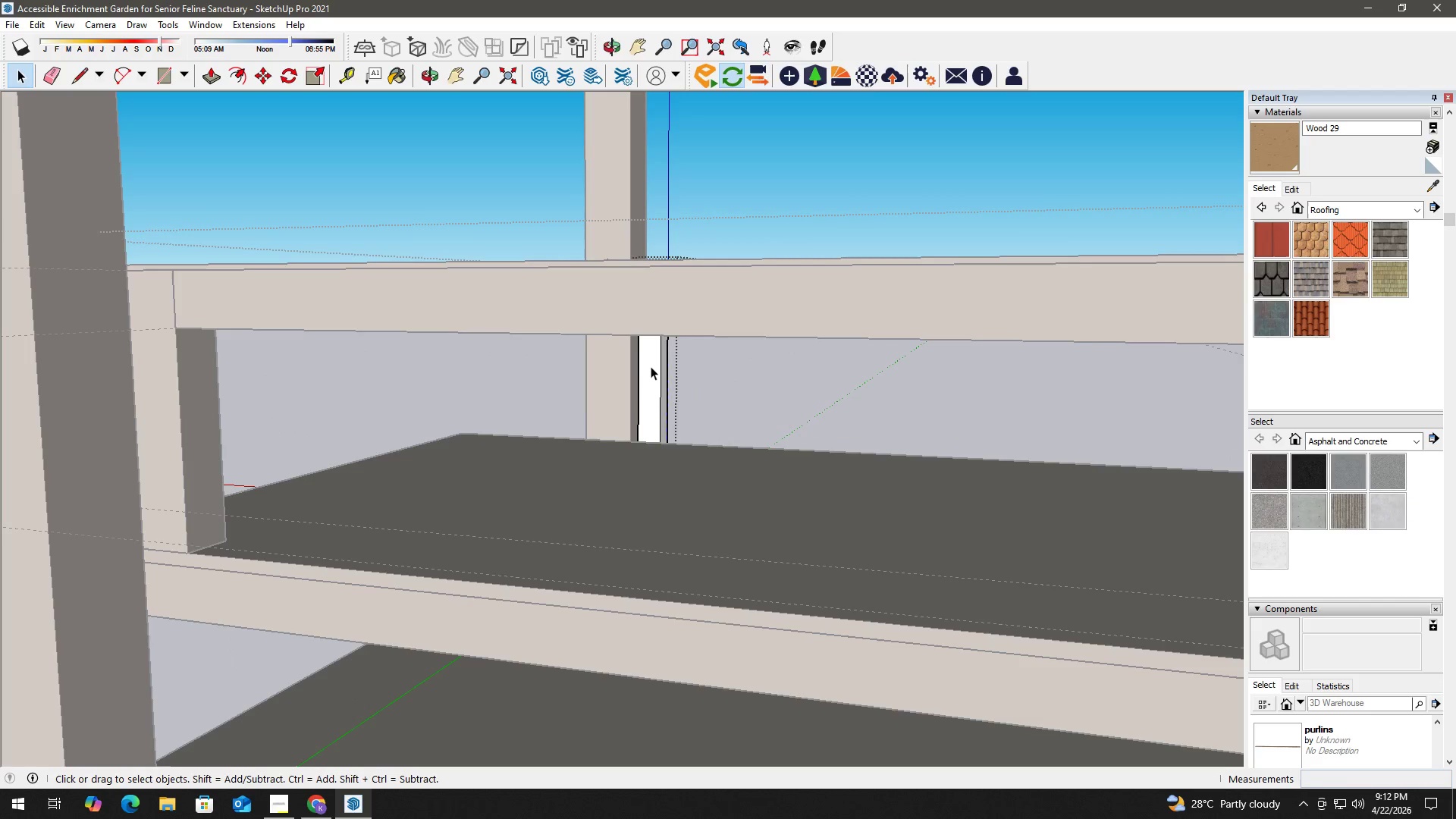 
triple_click([651, 366])
 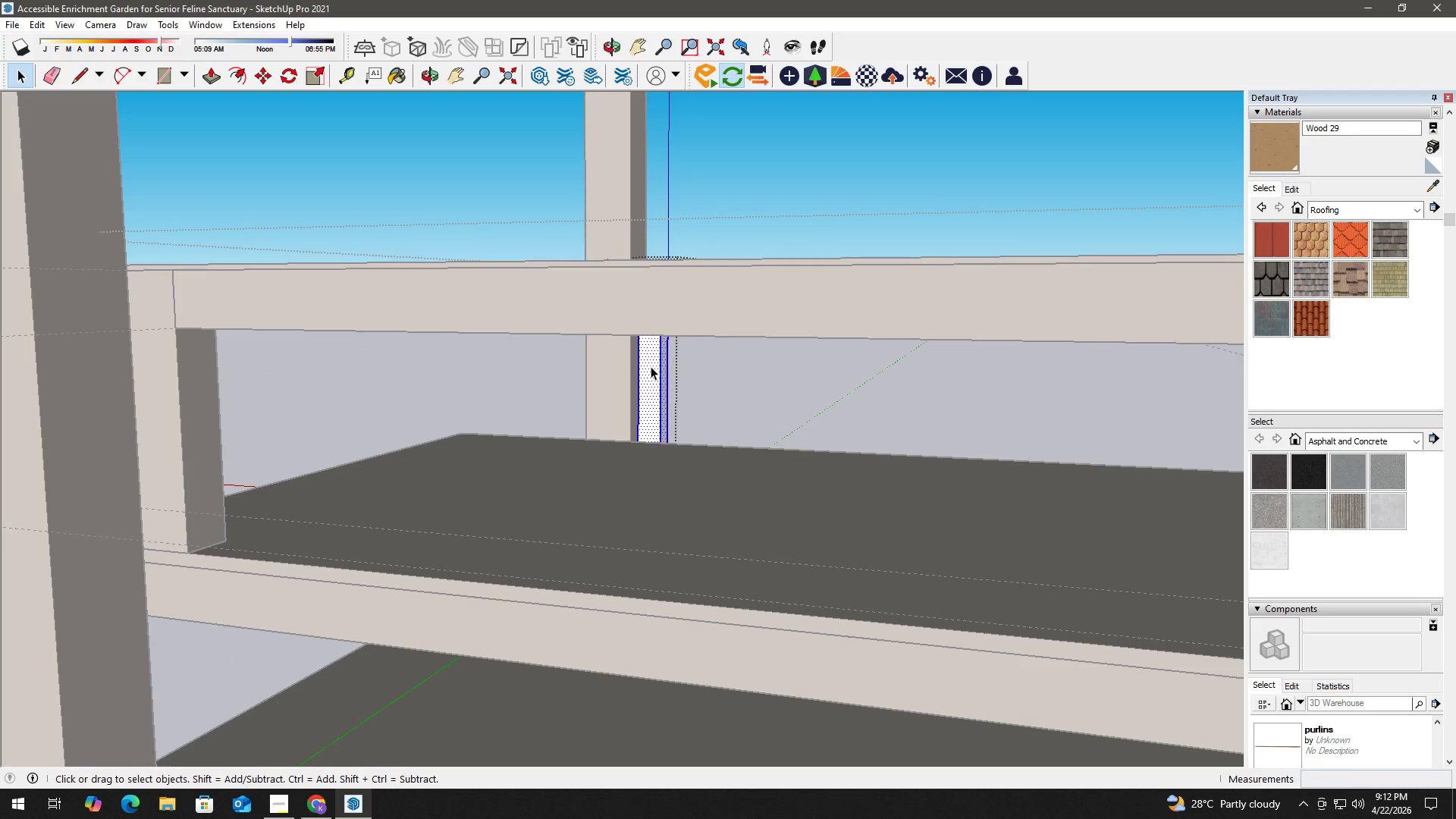 
triple_click([651, 366])
 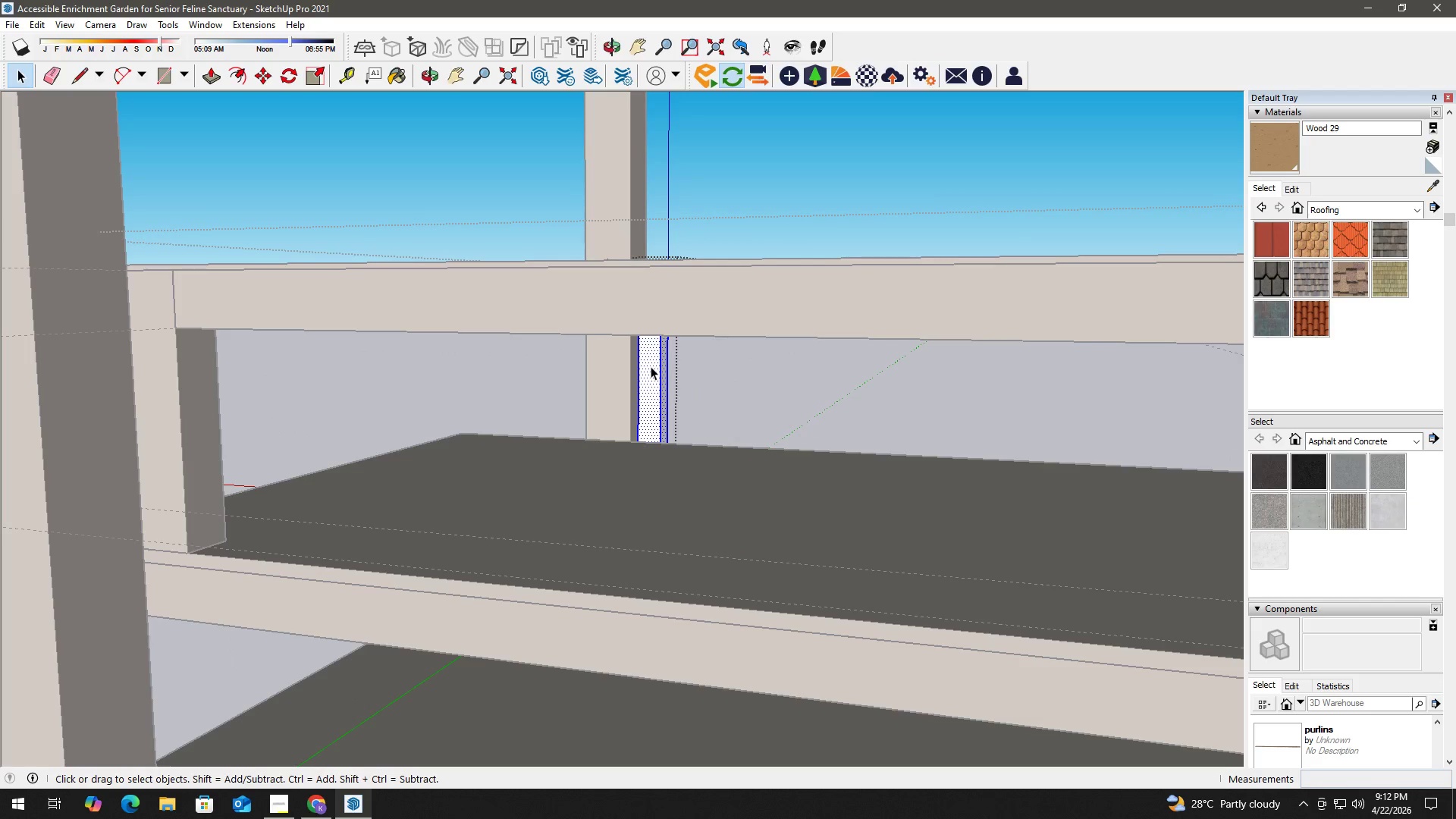 
triple_click([651, 366])
 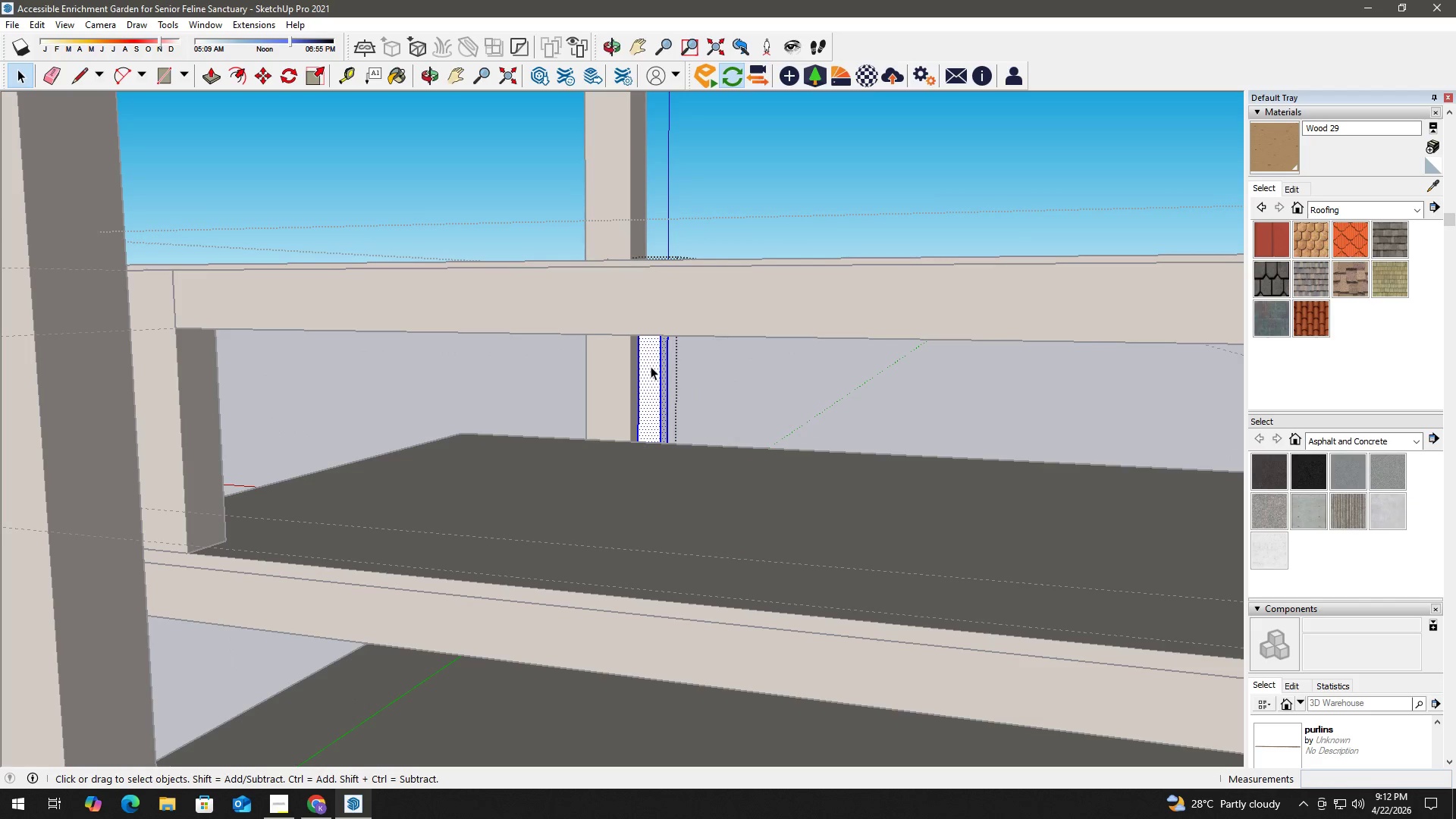 
triple_click([651, 366])
 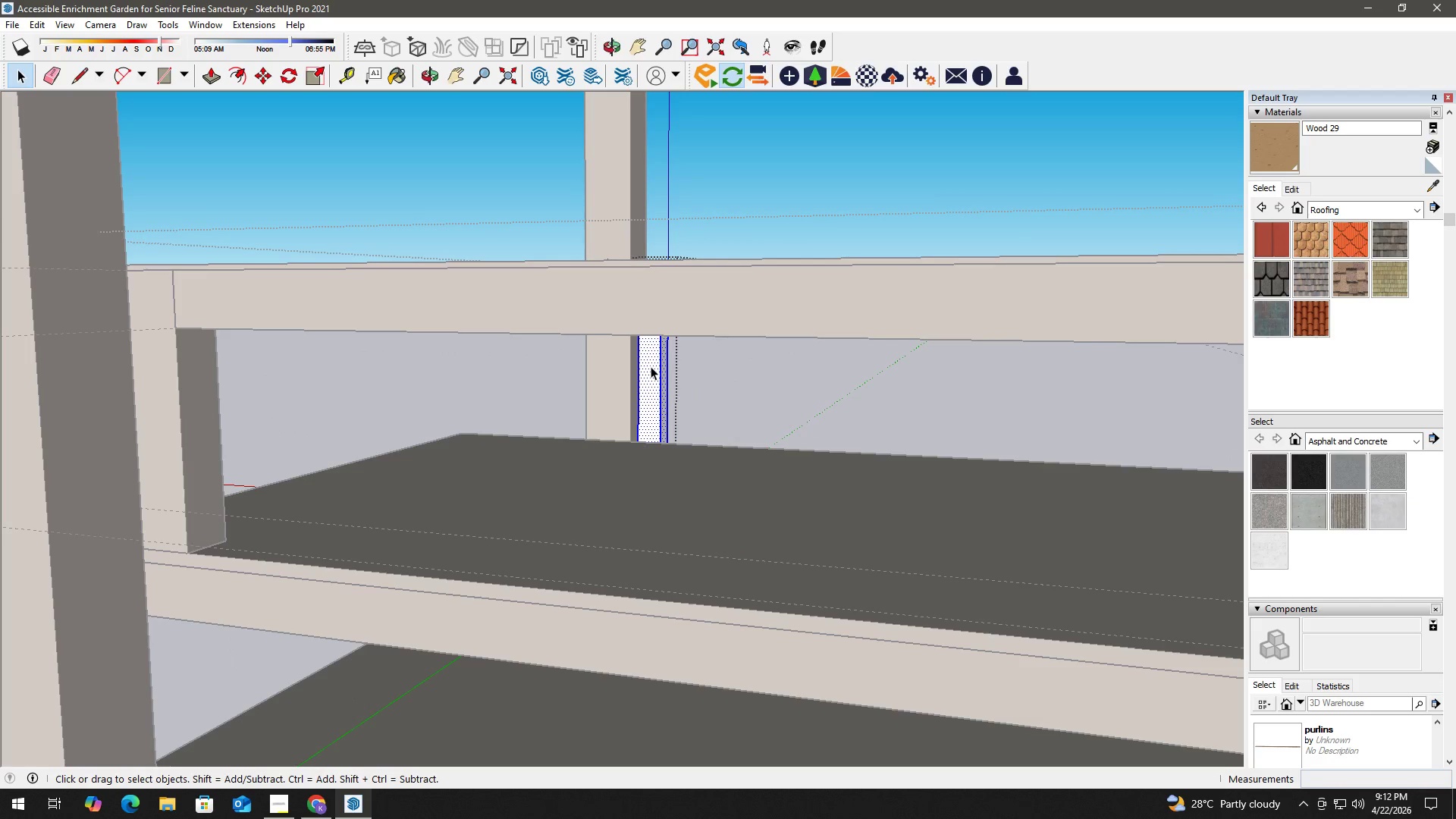 
triple_click([651, 366])
 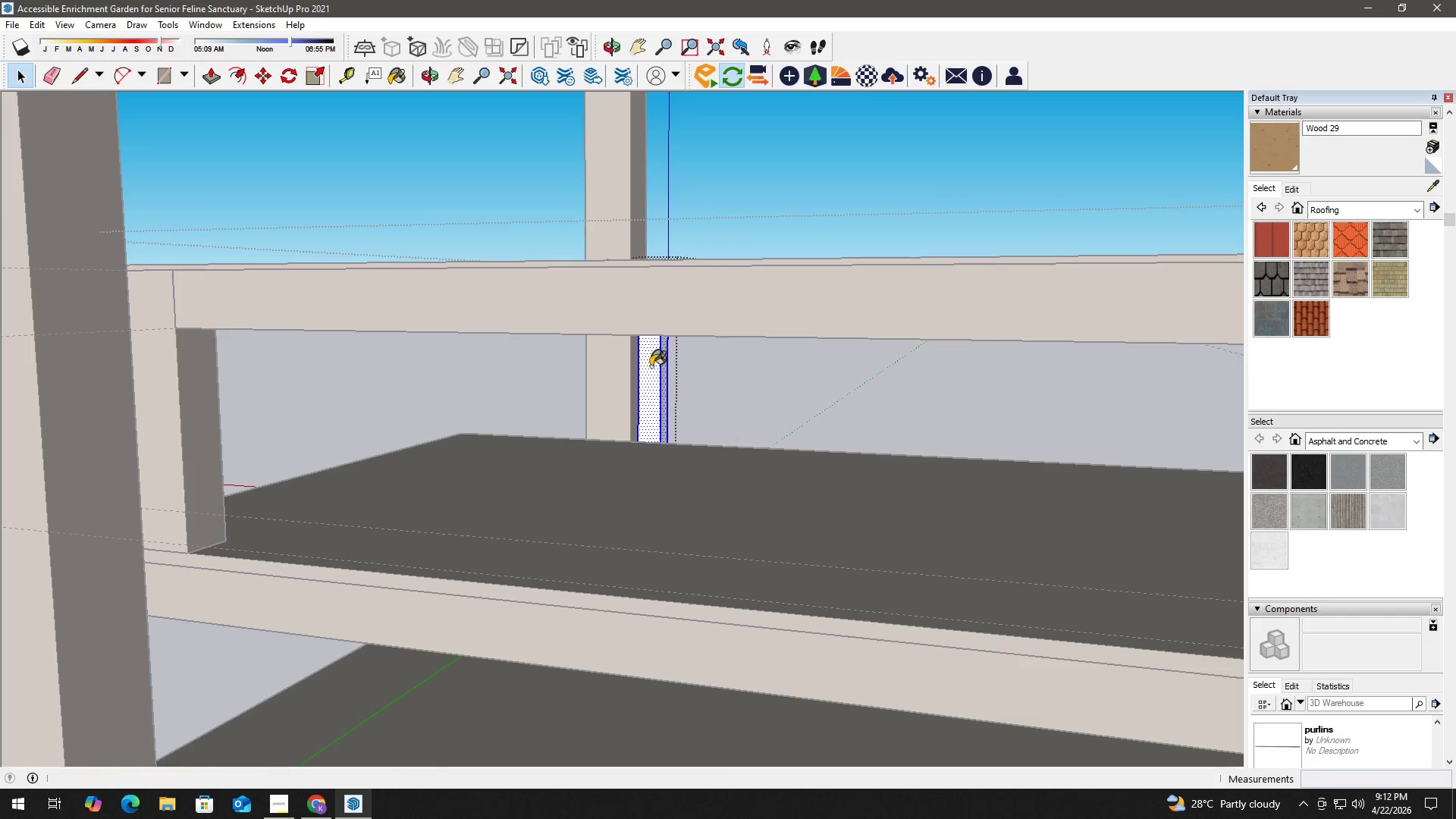 
key(B)
 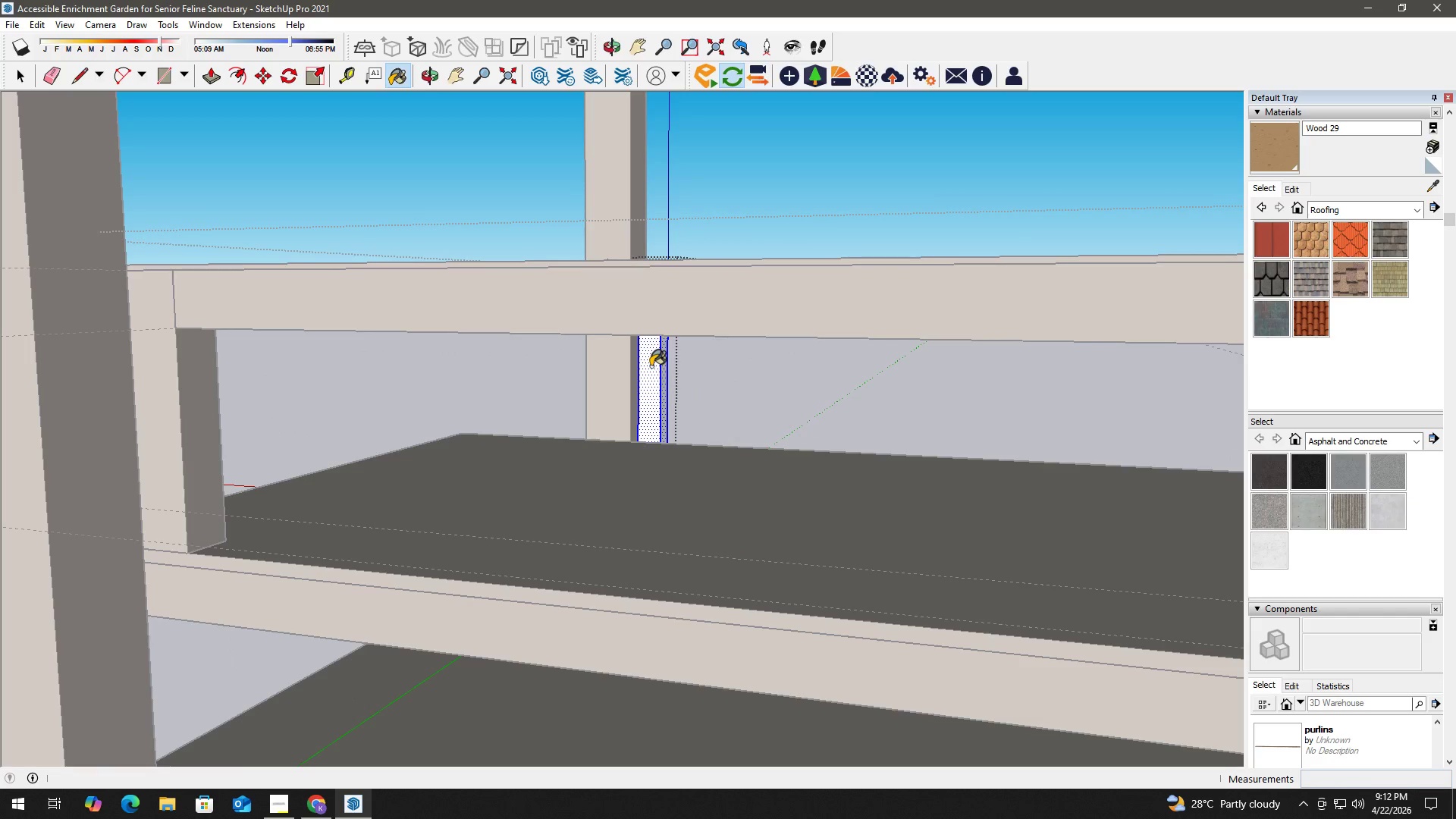 
left_click([651, 366])
 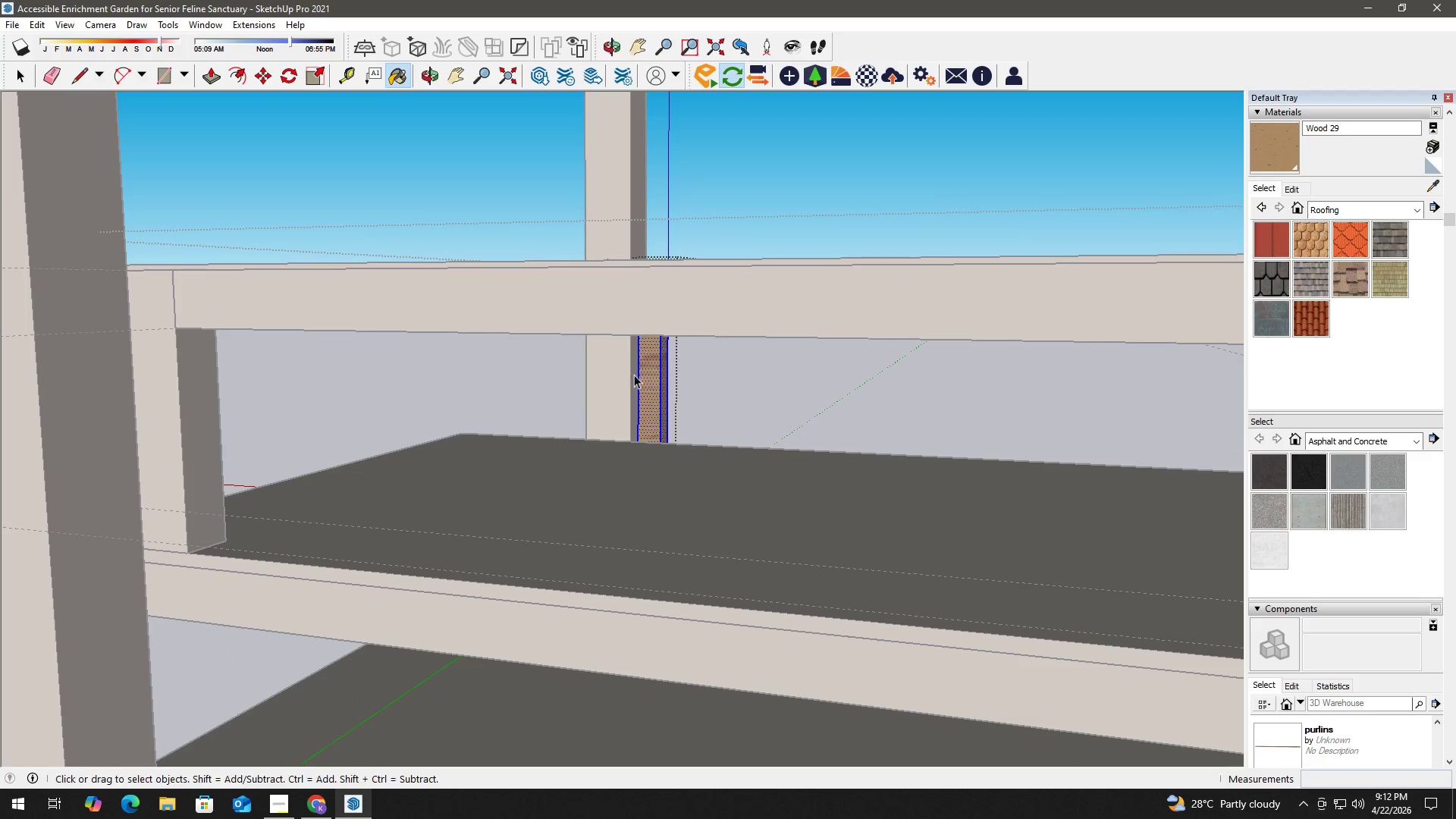 
key(Space)
 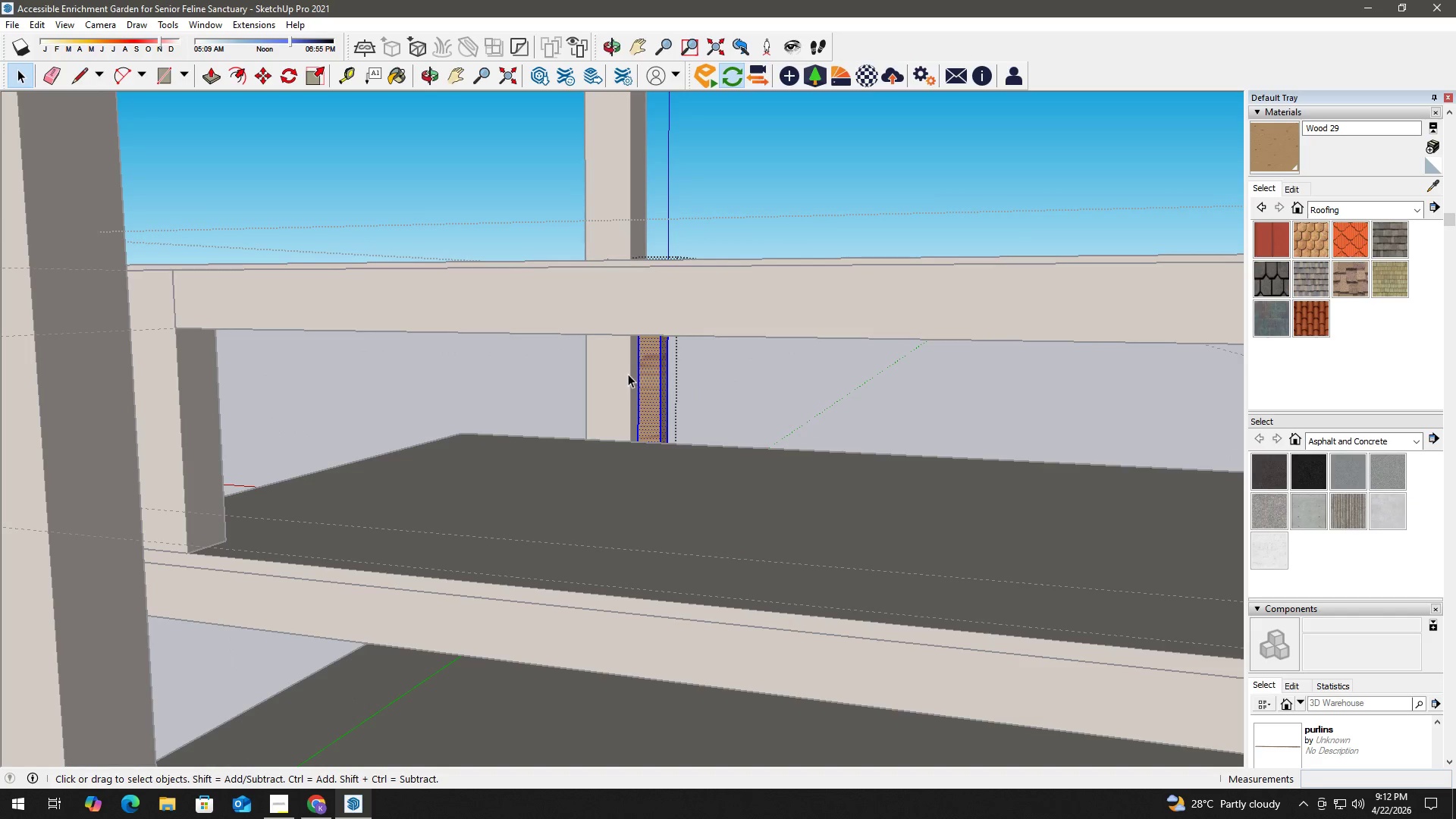 
key(Escape)
 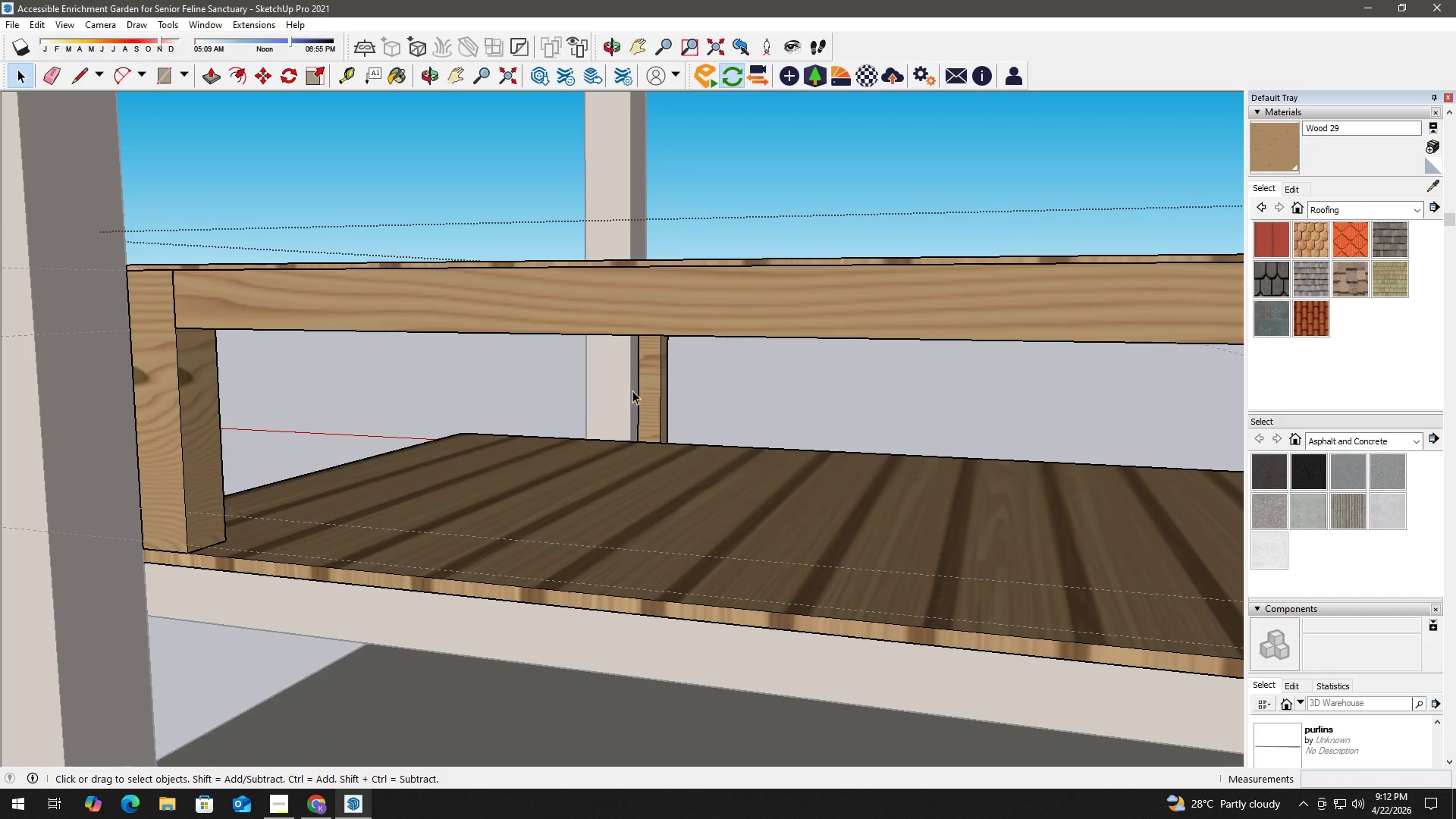 
left_click([757, 199])
 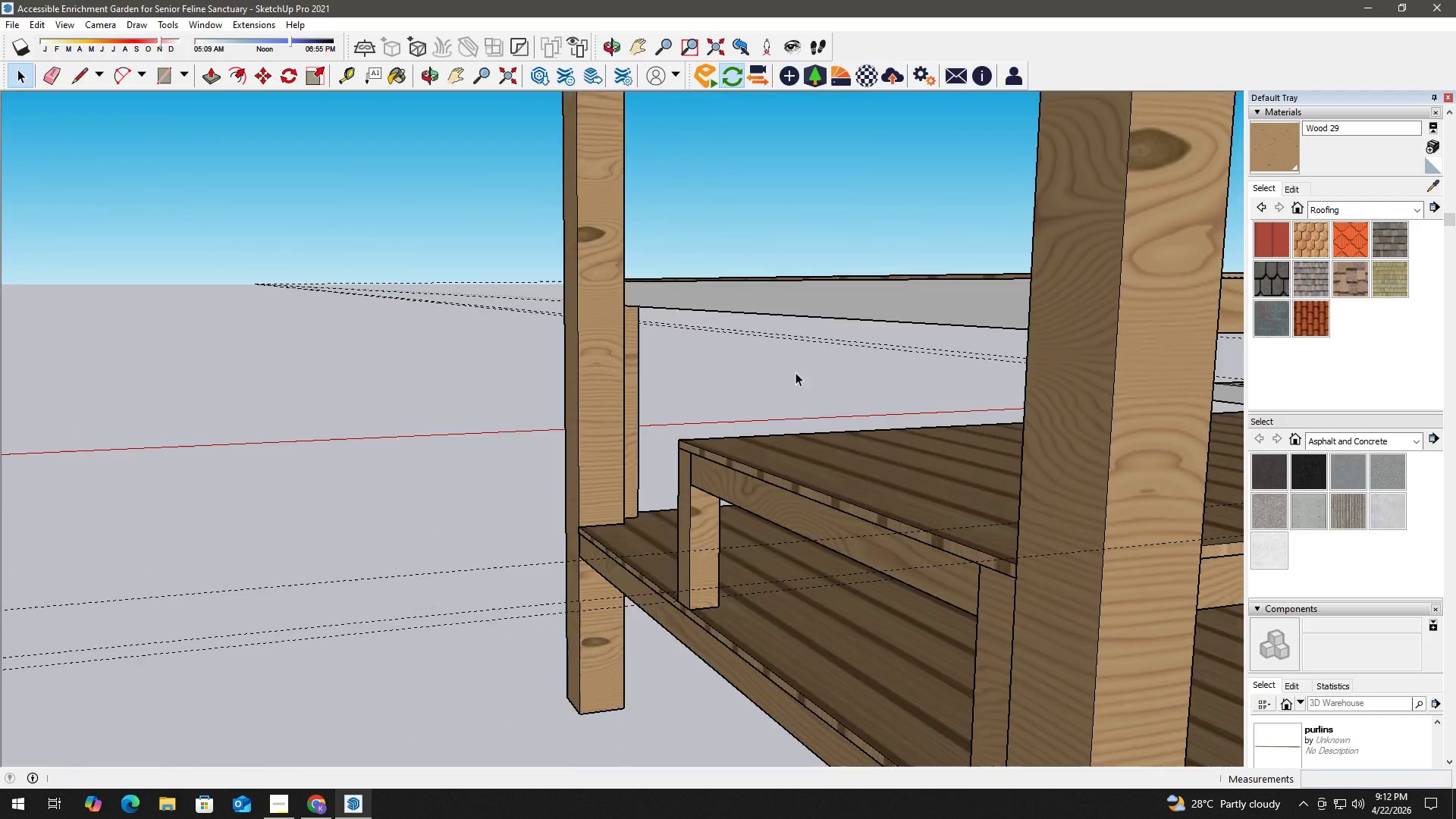 
key(H)
 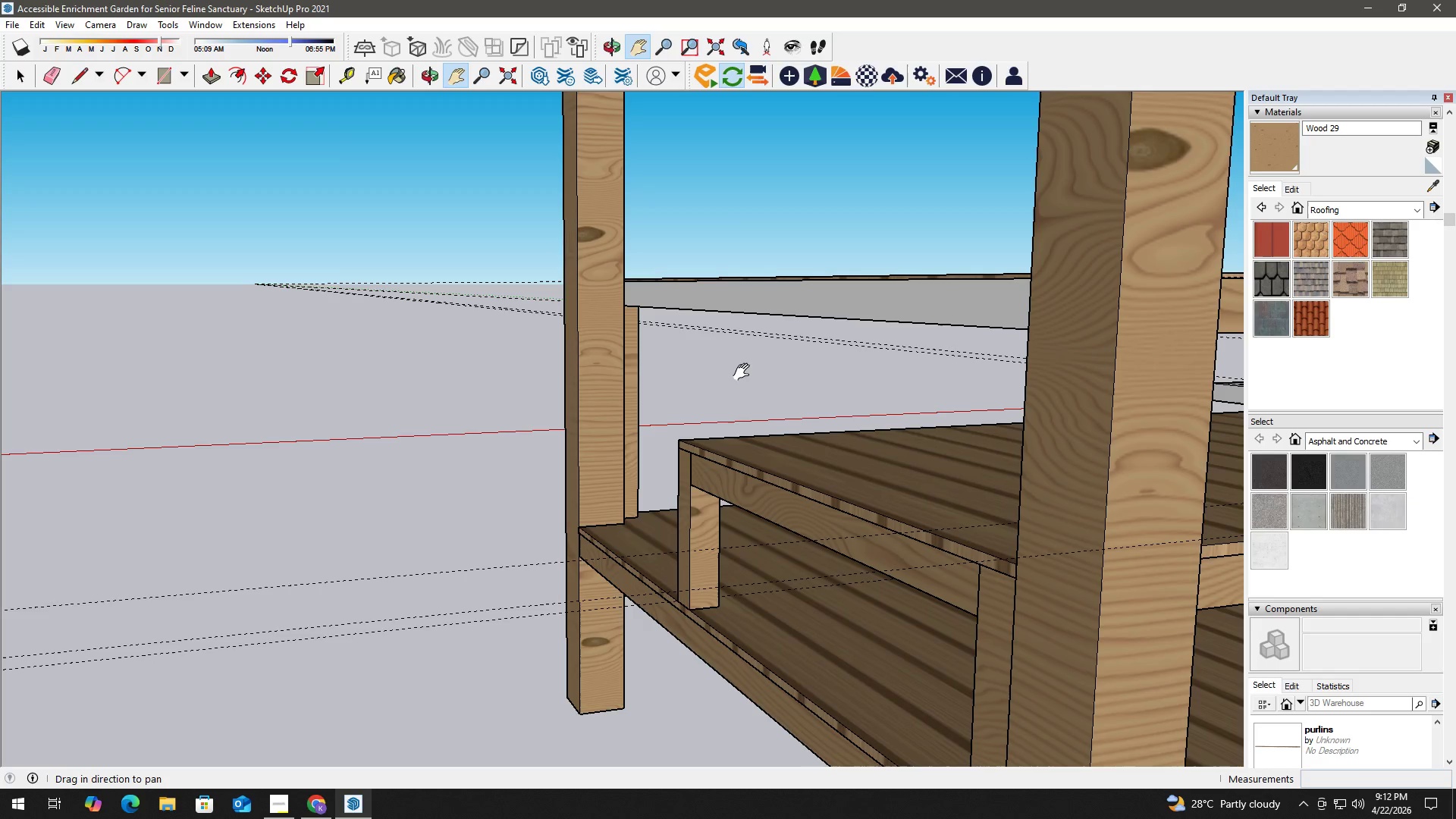 
key(H)
 